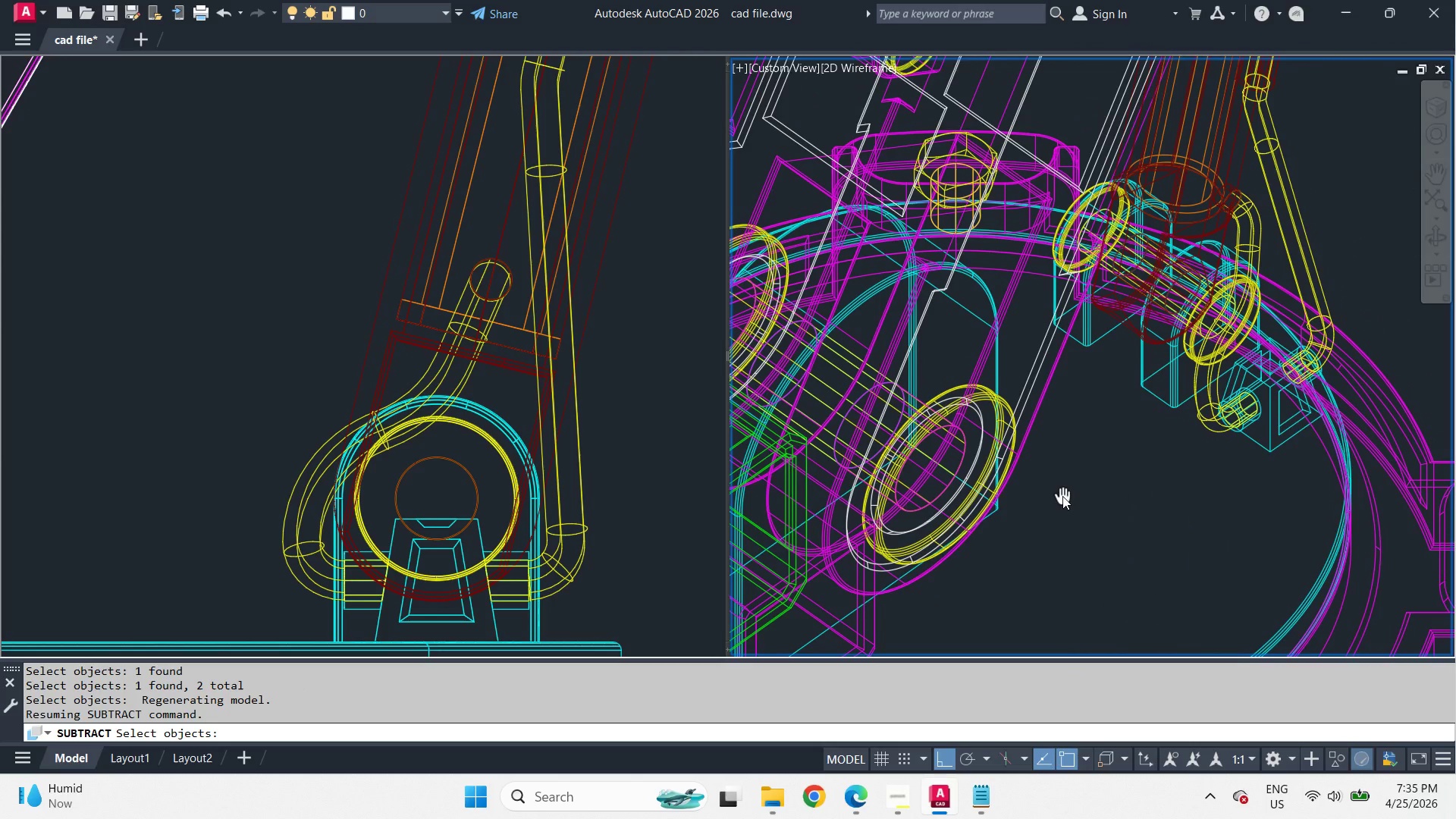 
middle_click([1066, 520])
 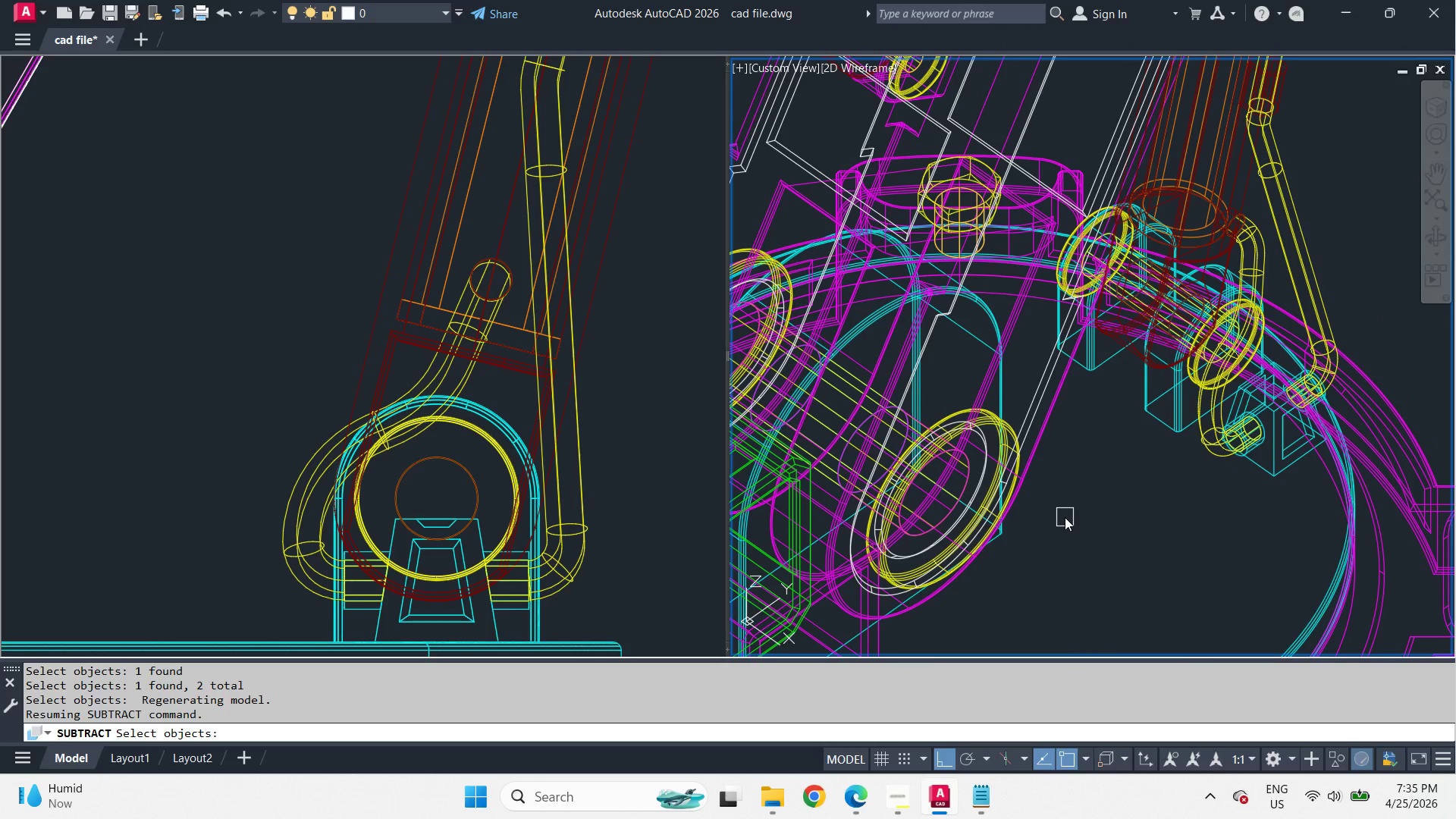 
scroll: coordinate [1065, 517], scroll_direction: down, amount: 1.0
 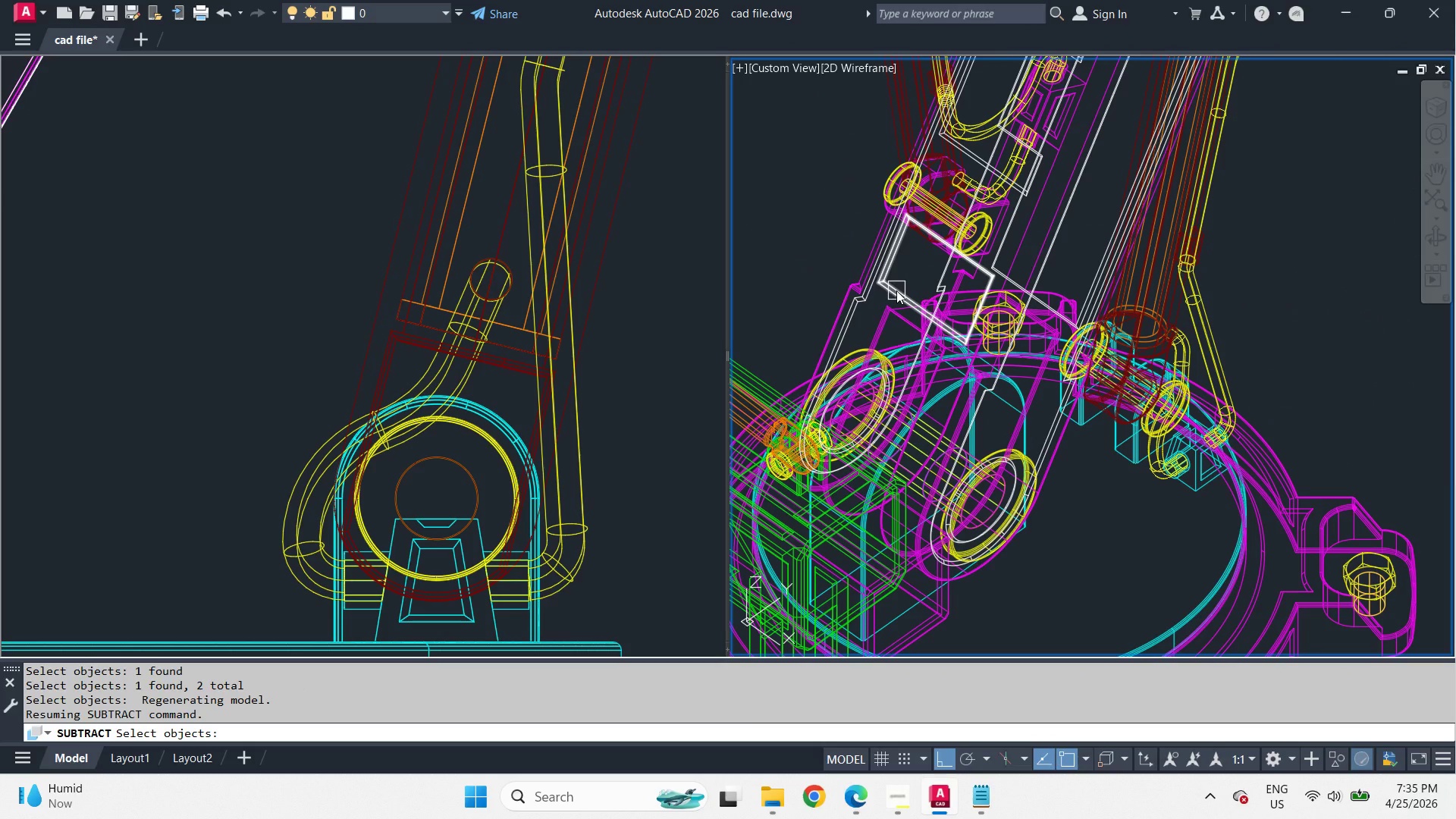 
left_click([896, 290])
 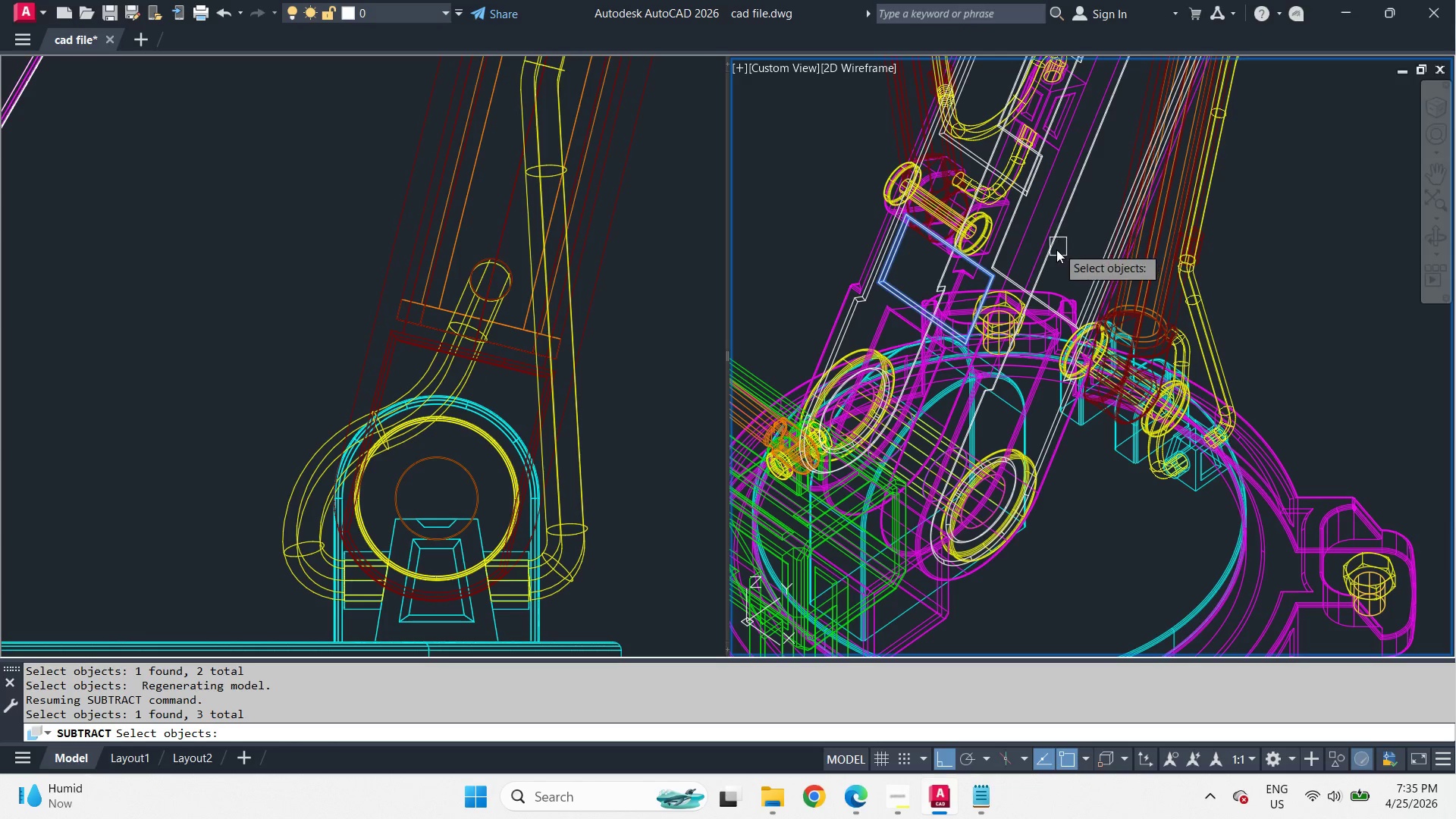 
left_click([1025, 281])
 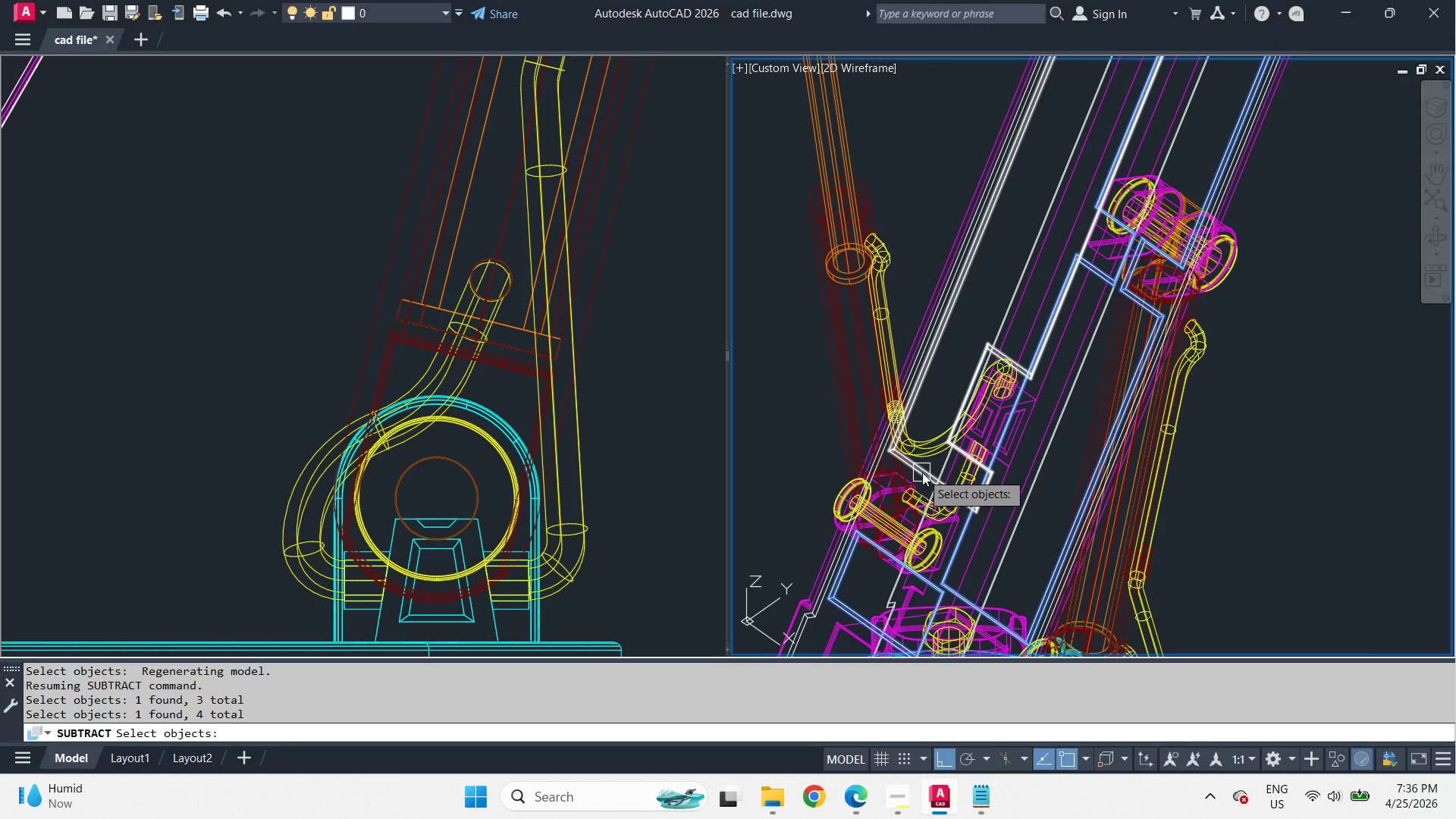 
key(Space)
 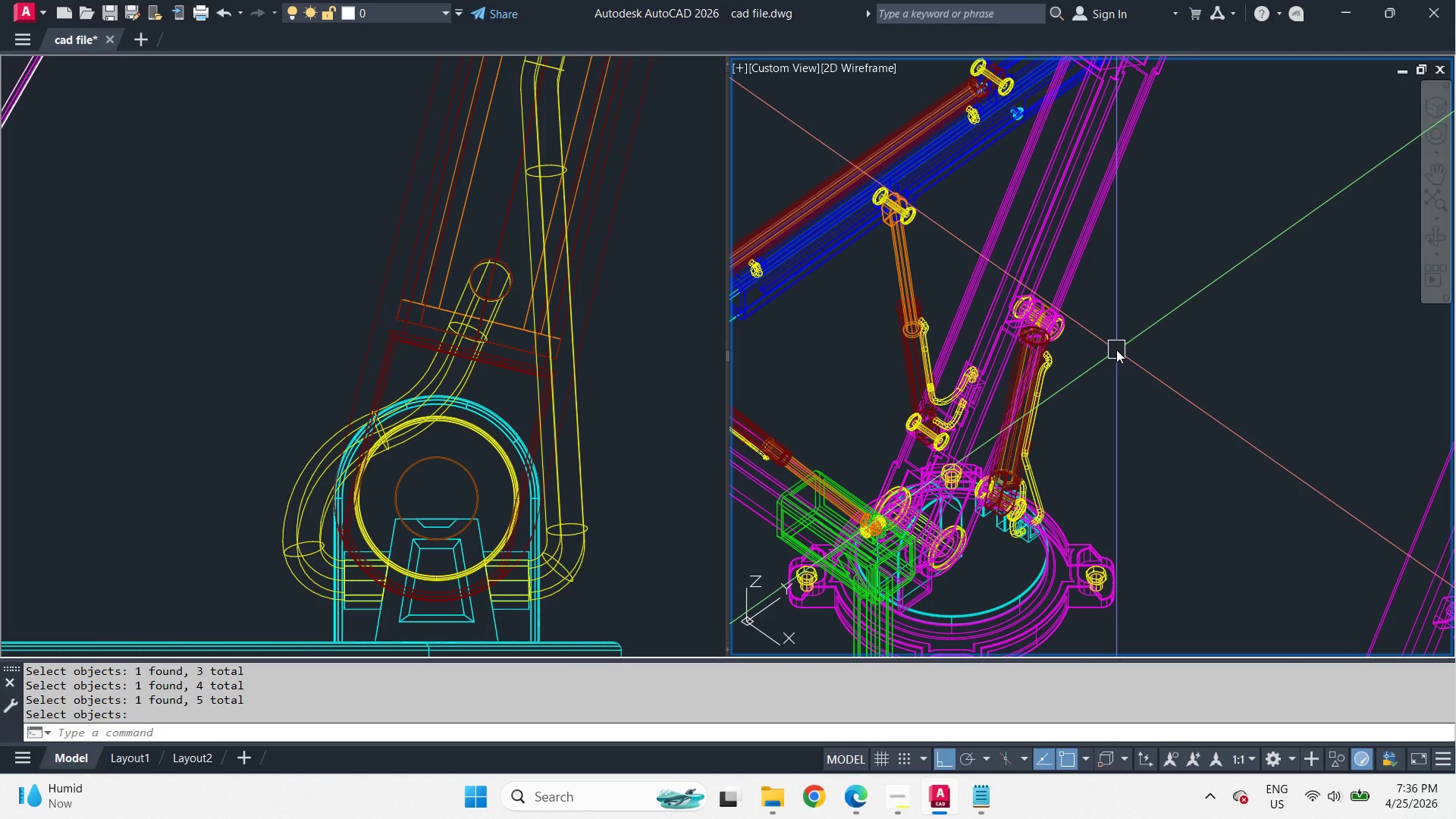 
type(vs)
 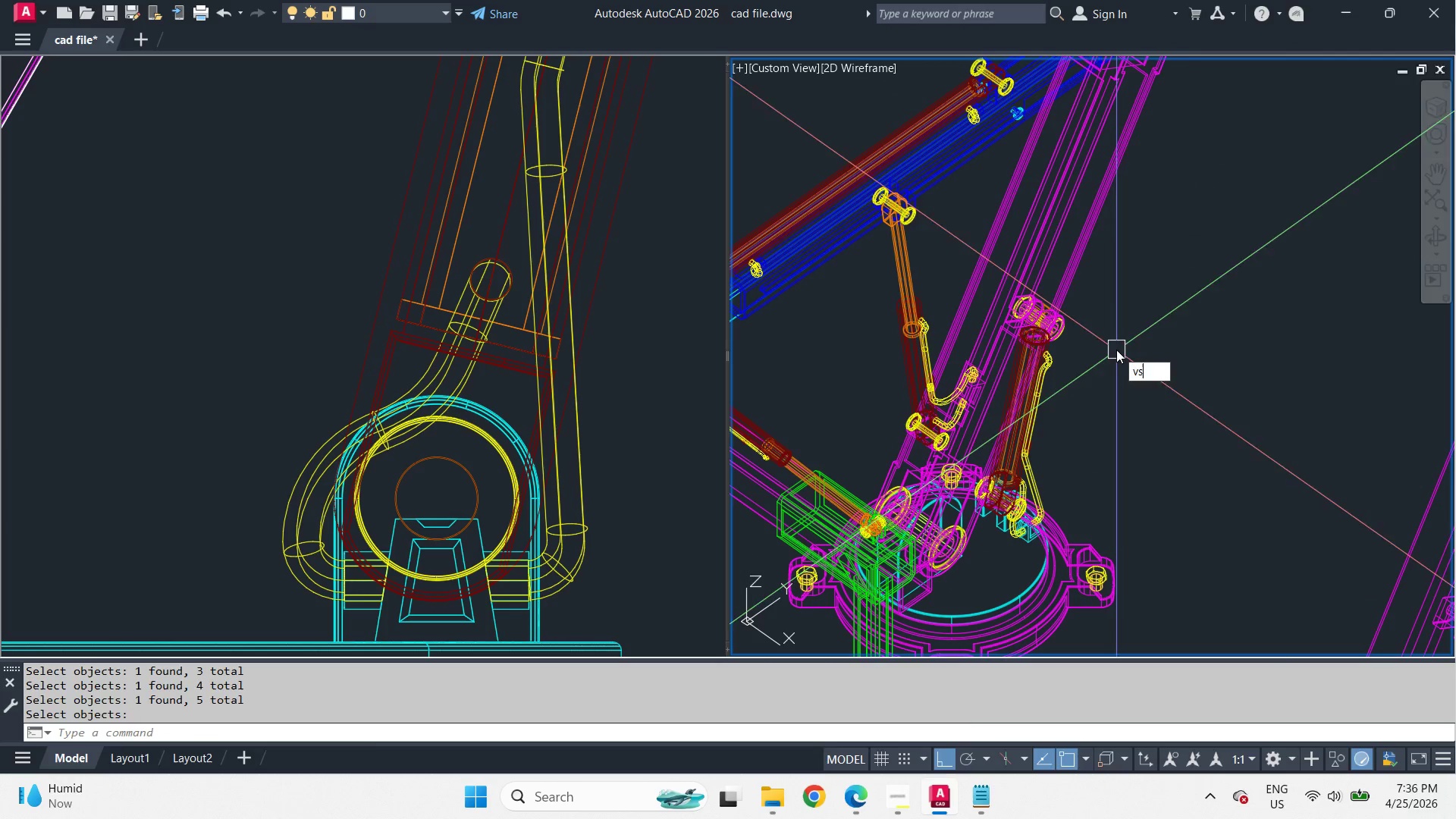 
scroll: coordinate [952, 373], scroll_direction: down, amount: 2.0
 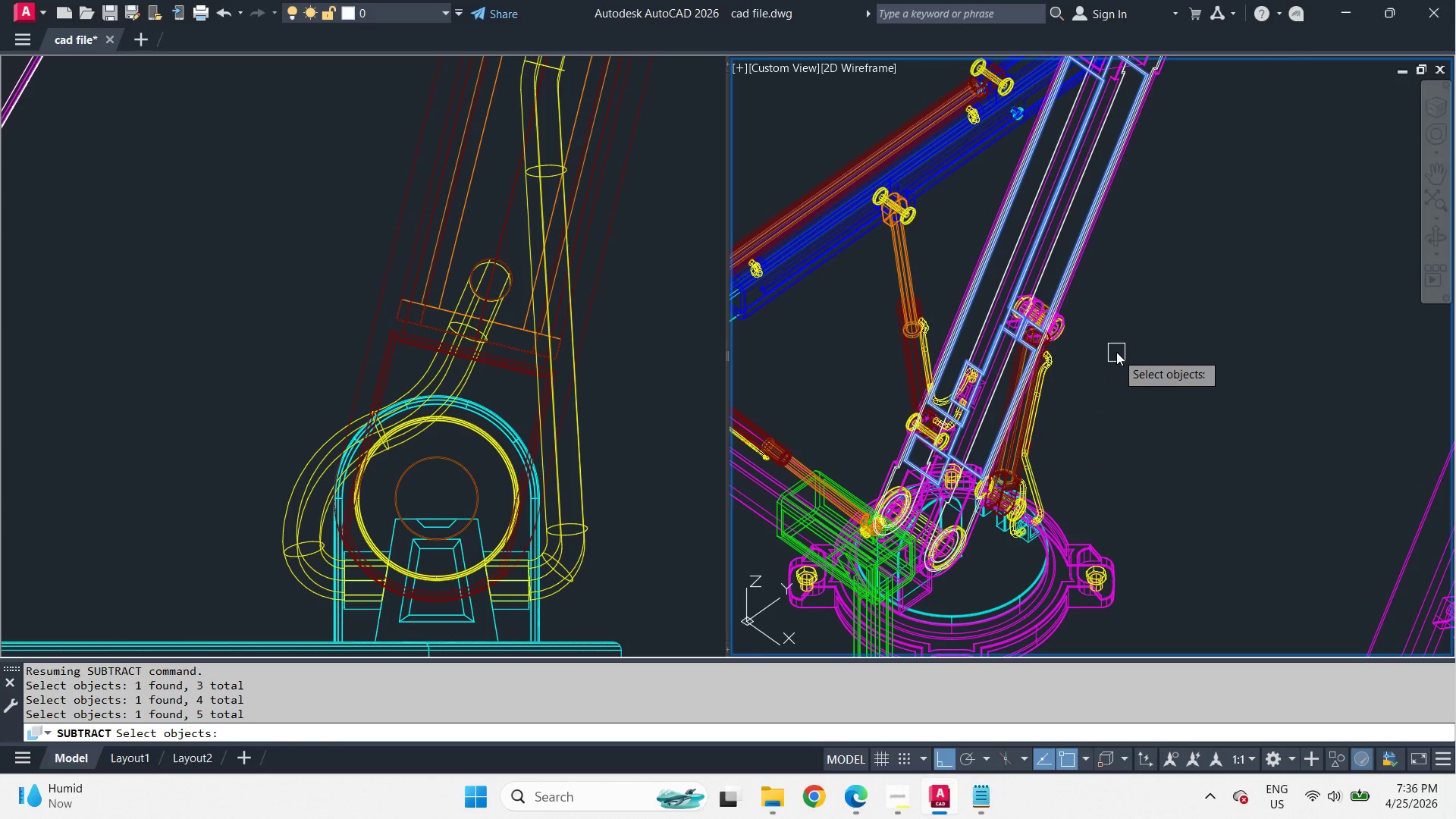 
key(Space)
 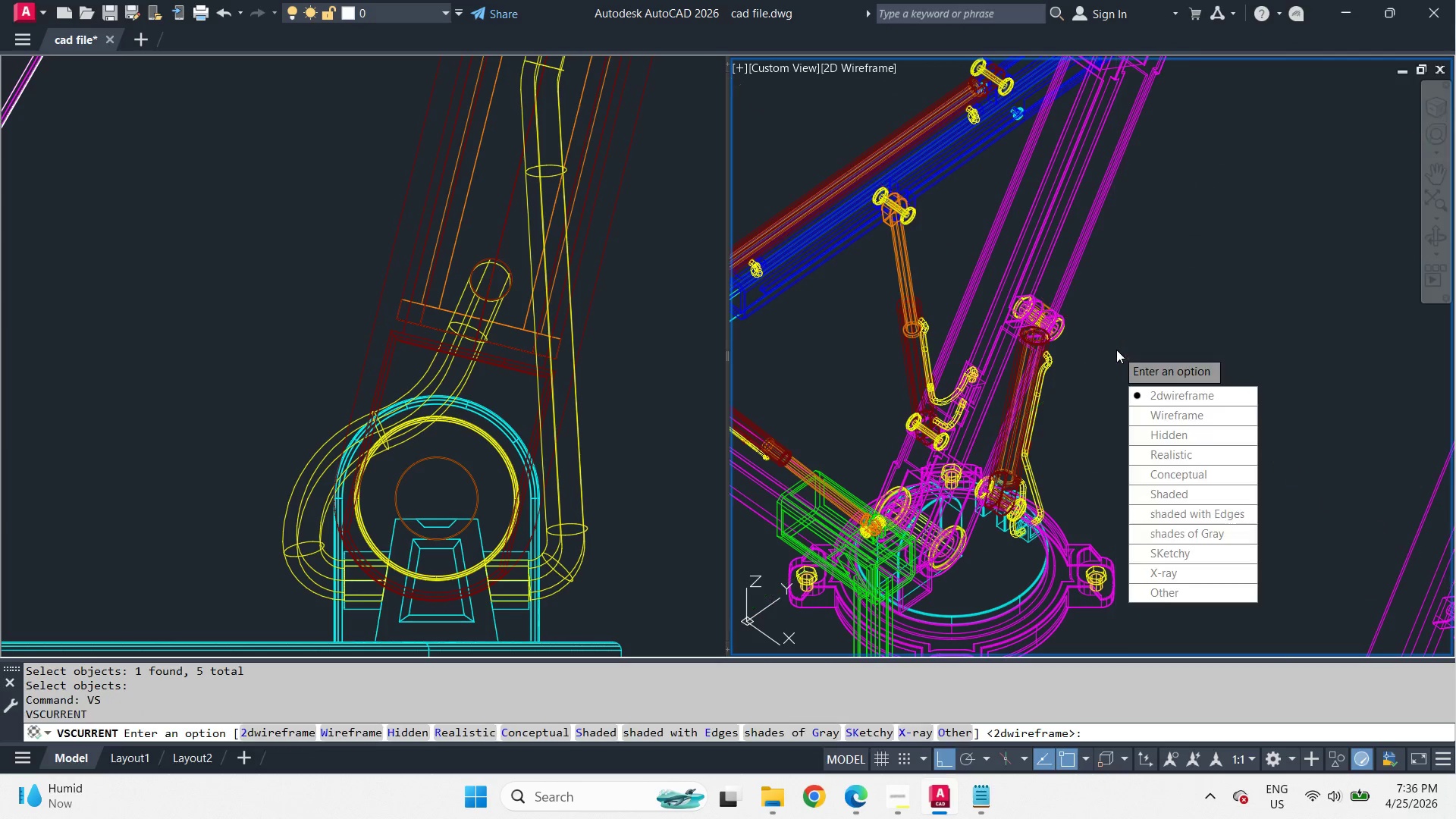 
key(S)
 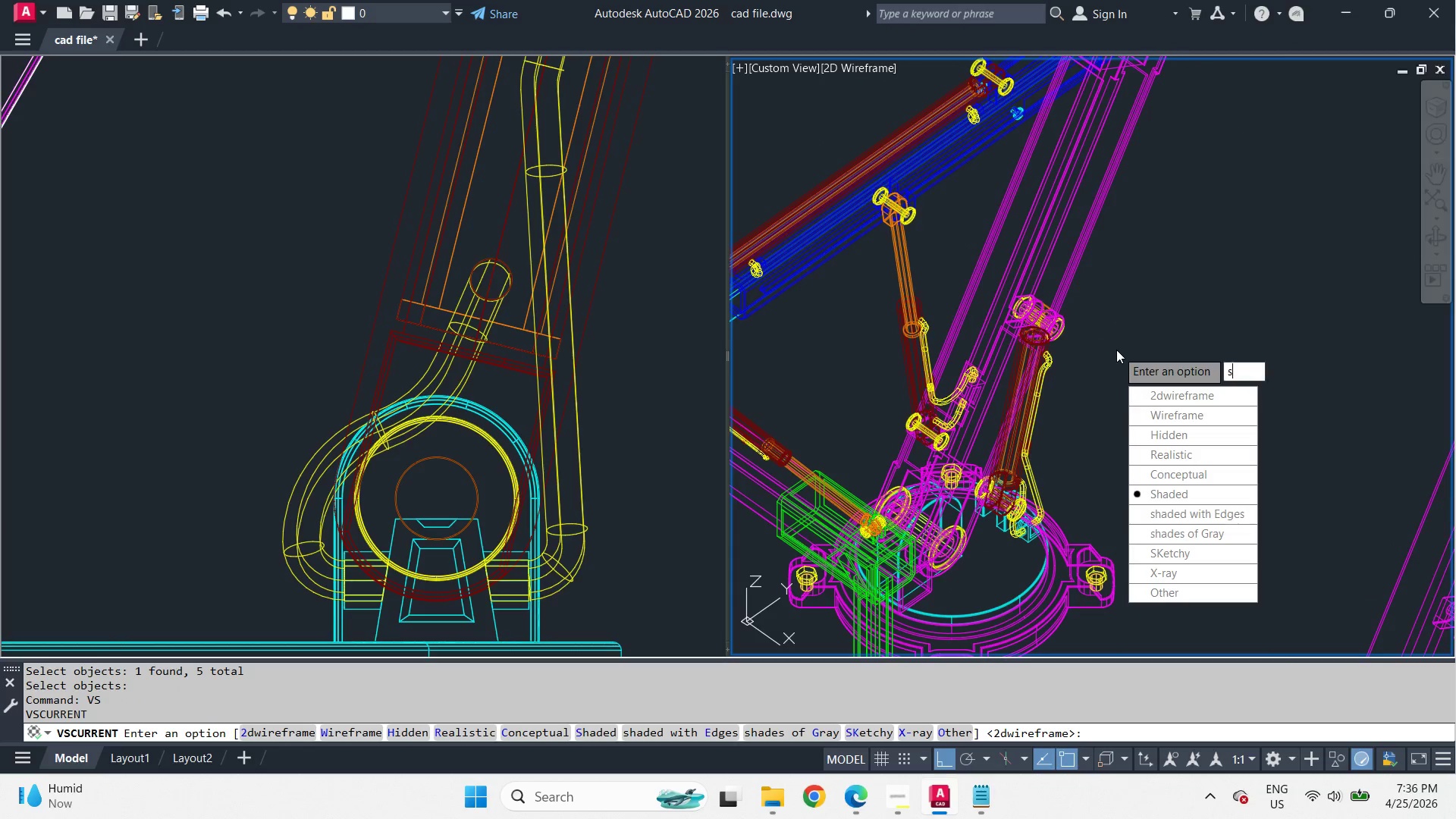 
key(Space)
 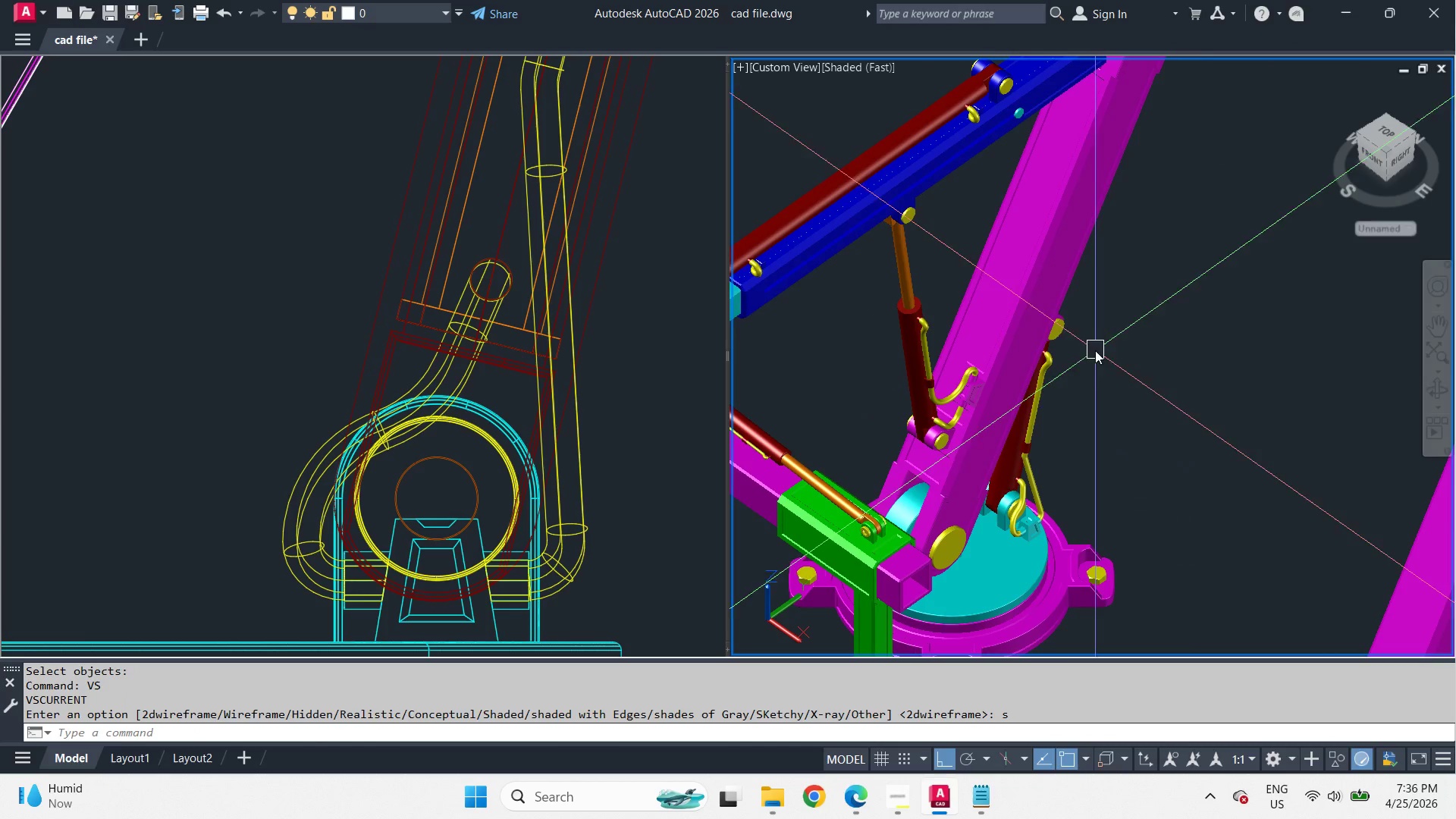 
hold_key(key=ShiftLeft, duration=5.45)
 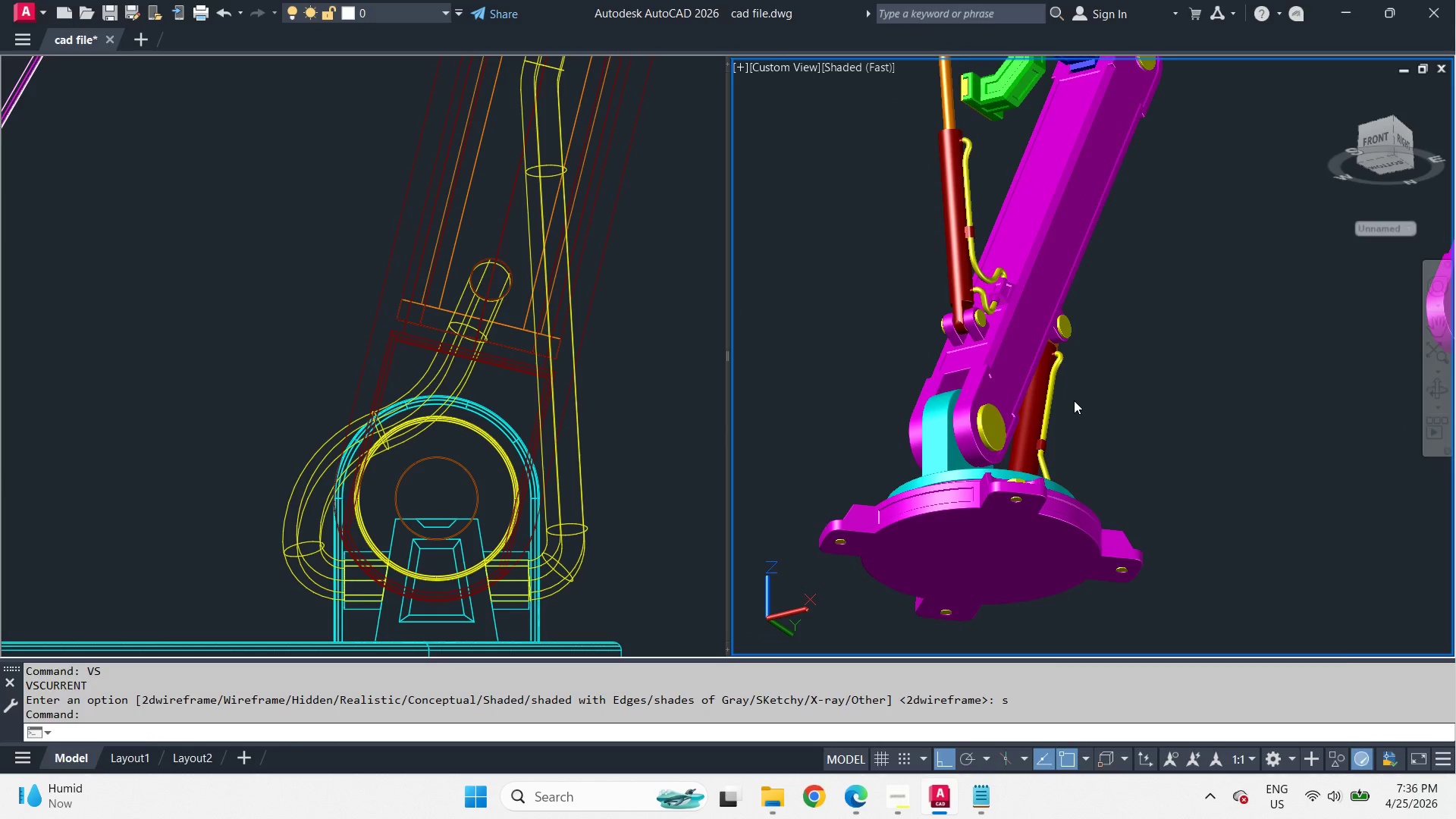 
hold_key(key=ShiftLeft, duration=5.42)
 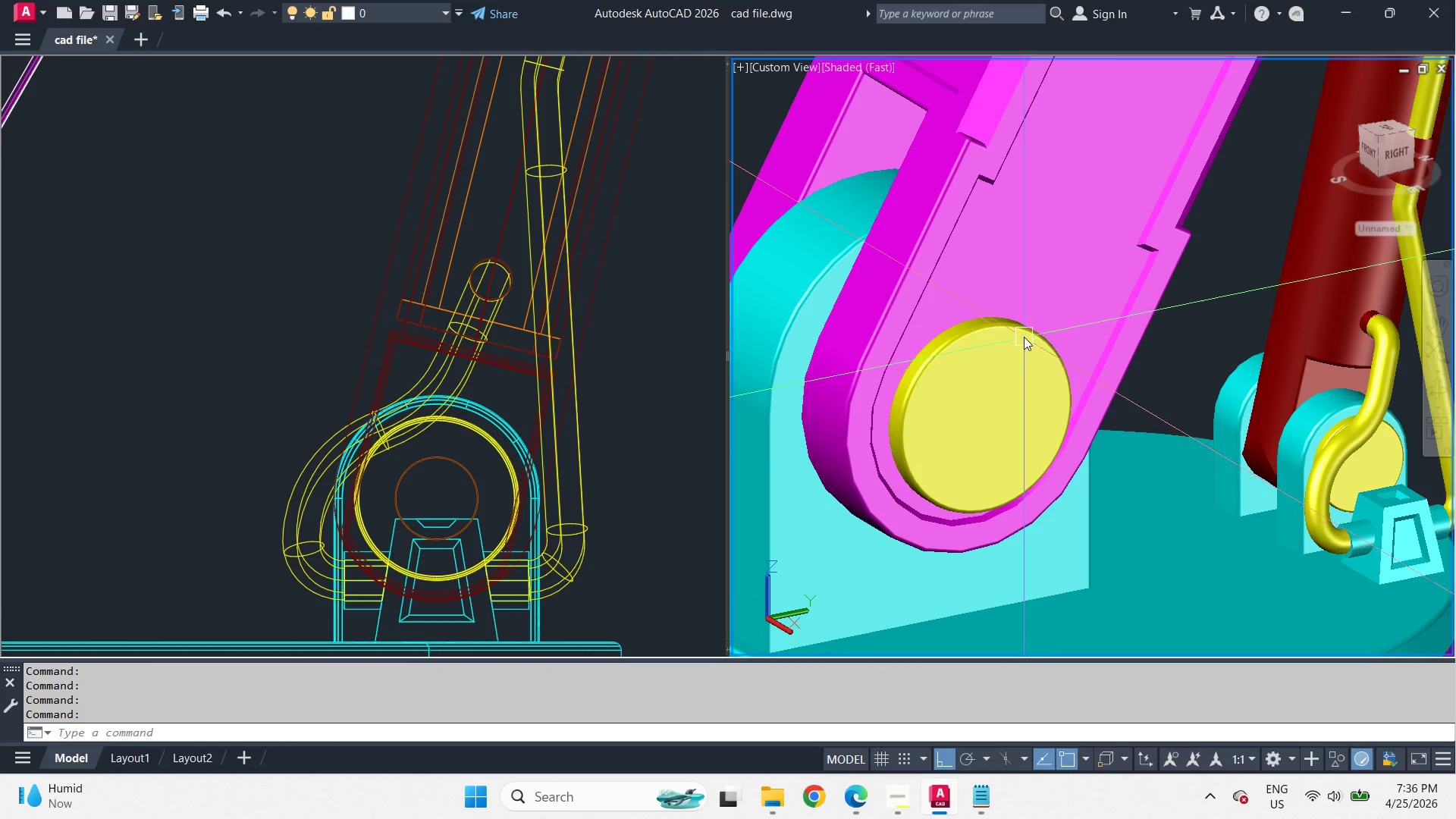 
scroll: coordinate [991, 427], scroll_direction: up, amount: 4.0
 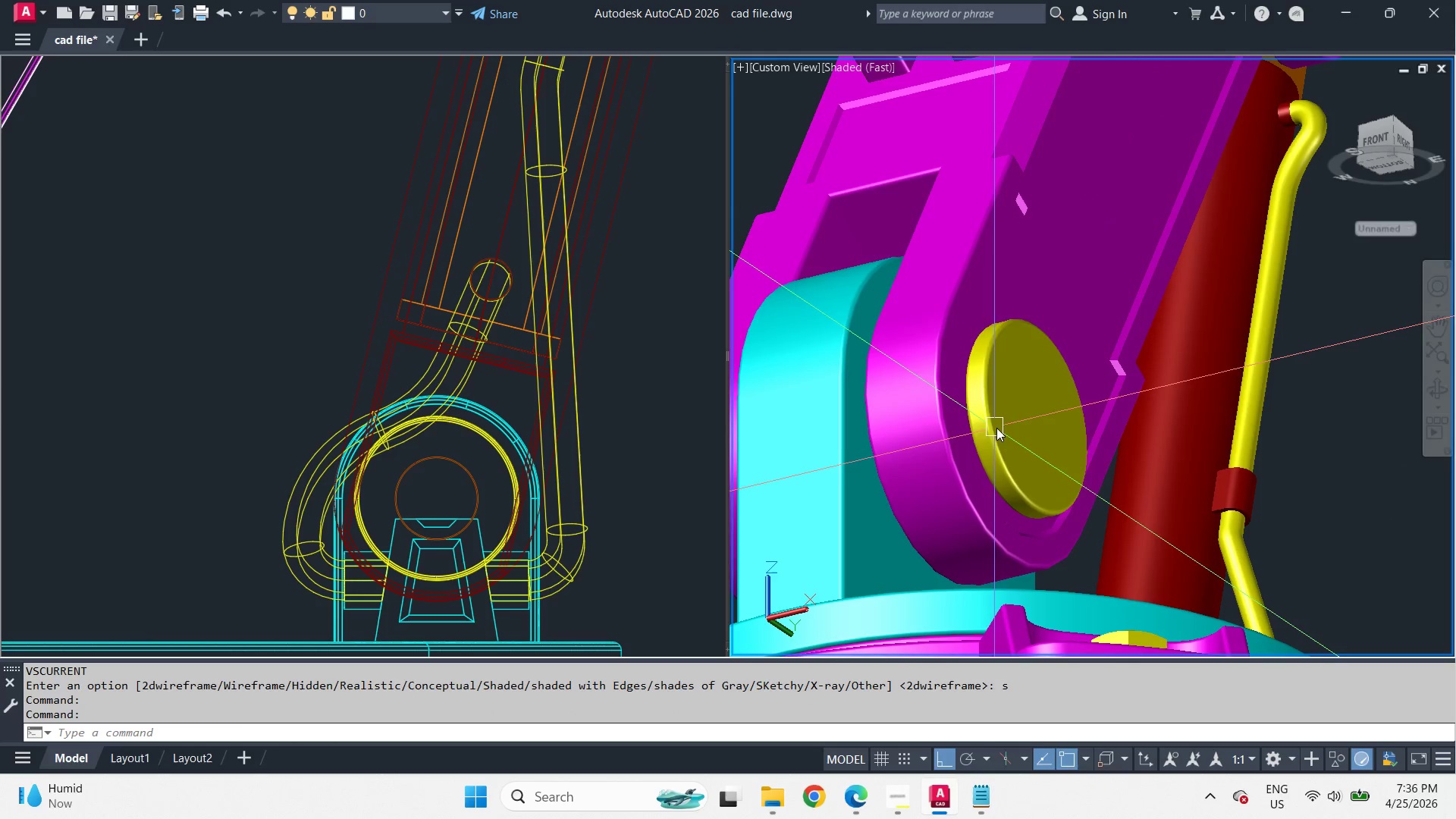 
left_click([1024, 336])
 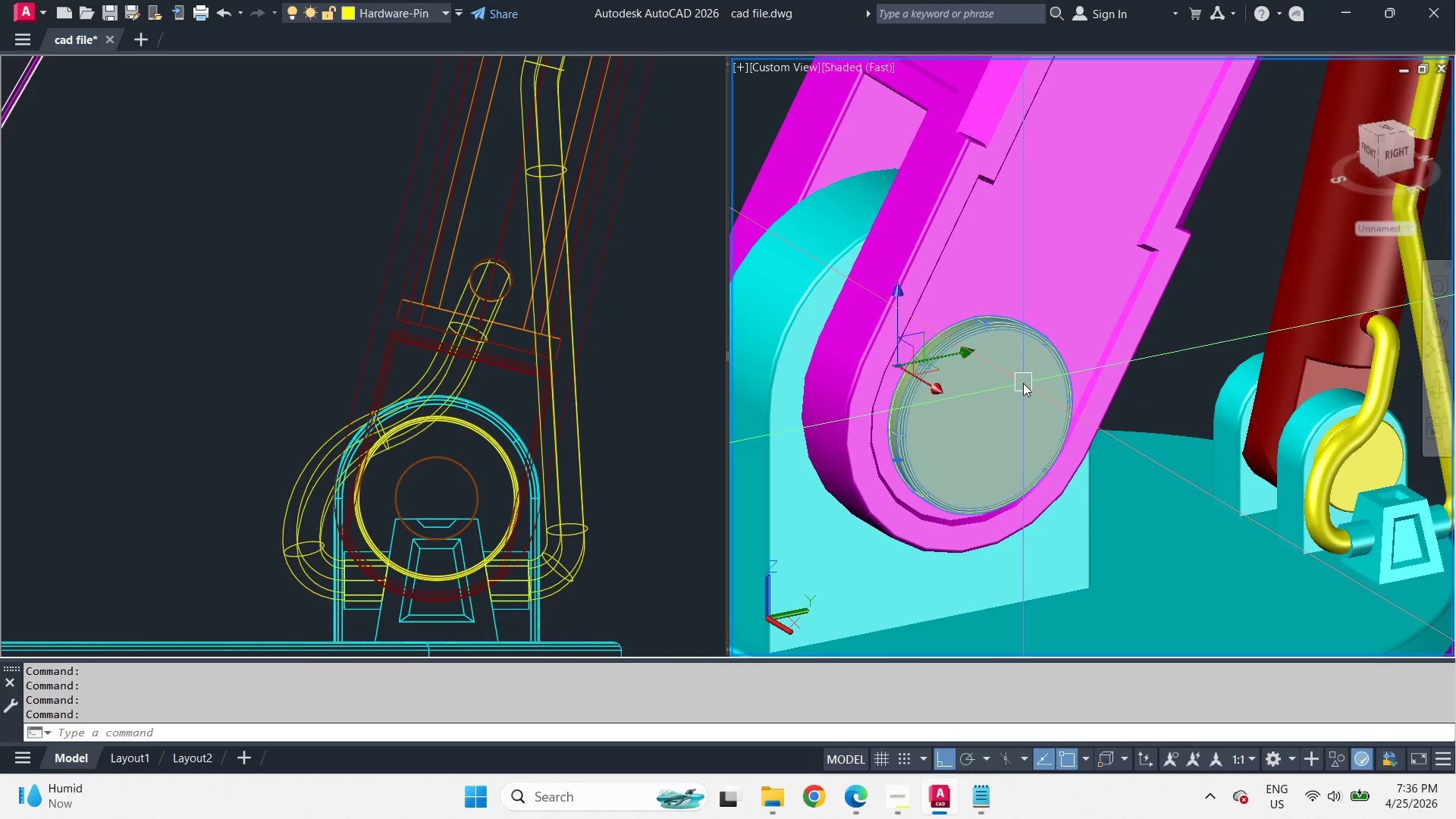 
key(E)
 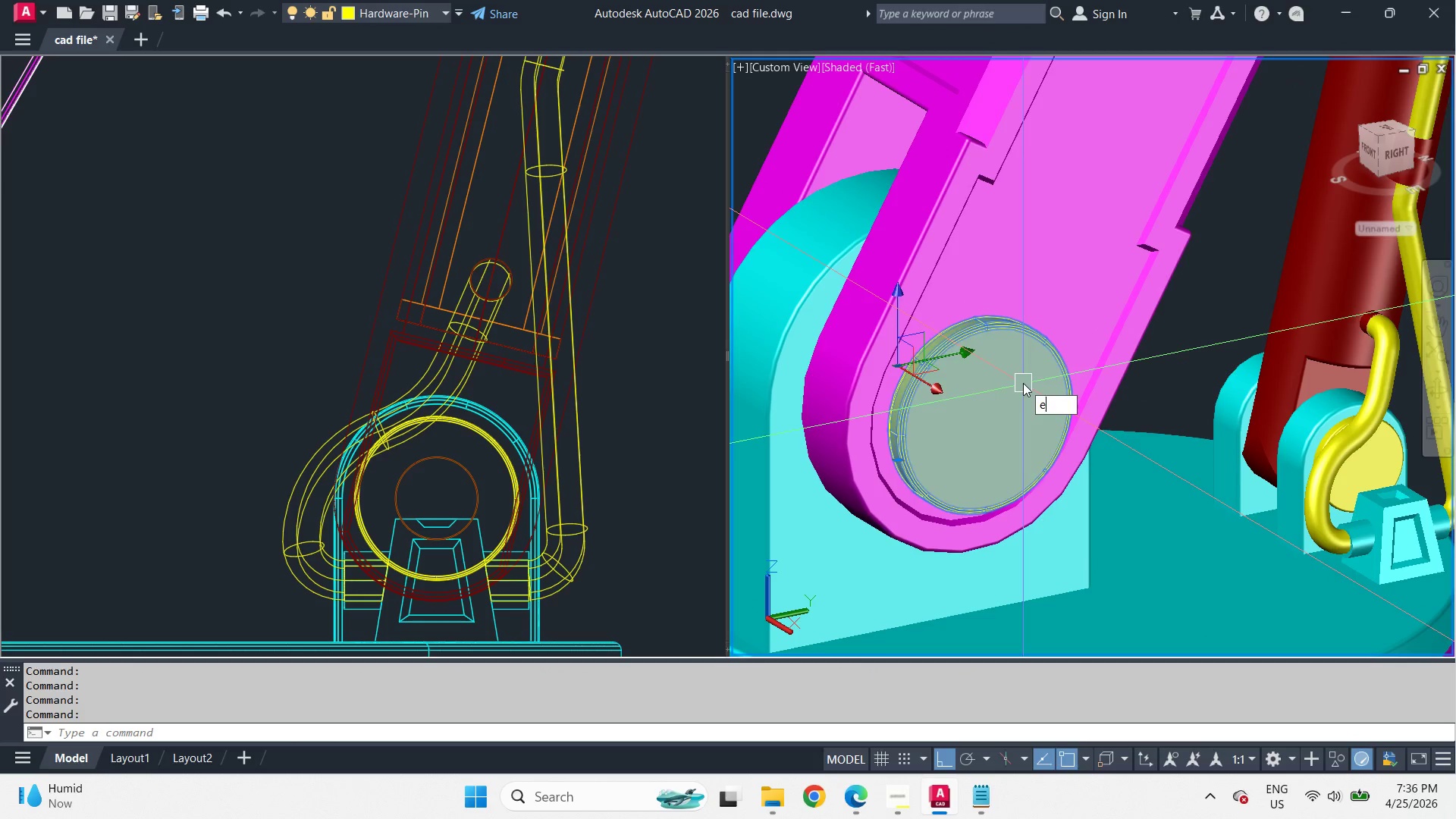 
key(Space)
 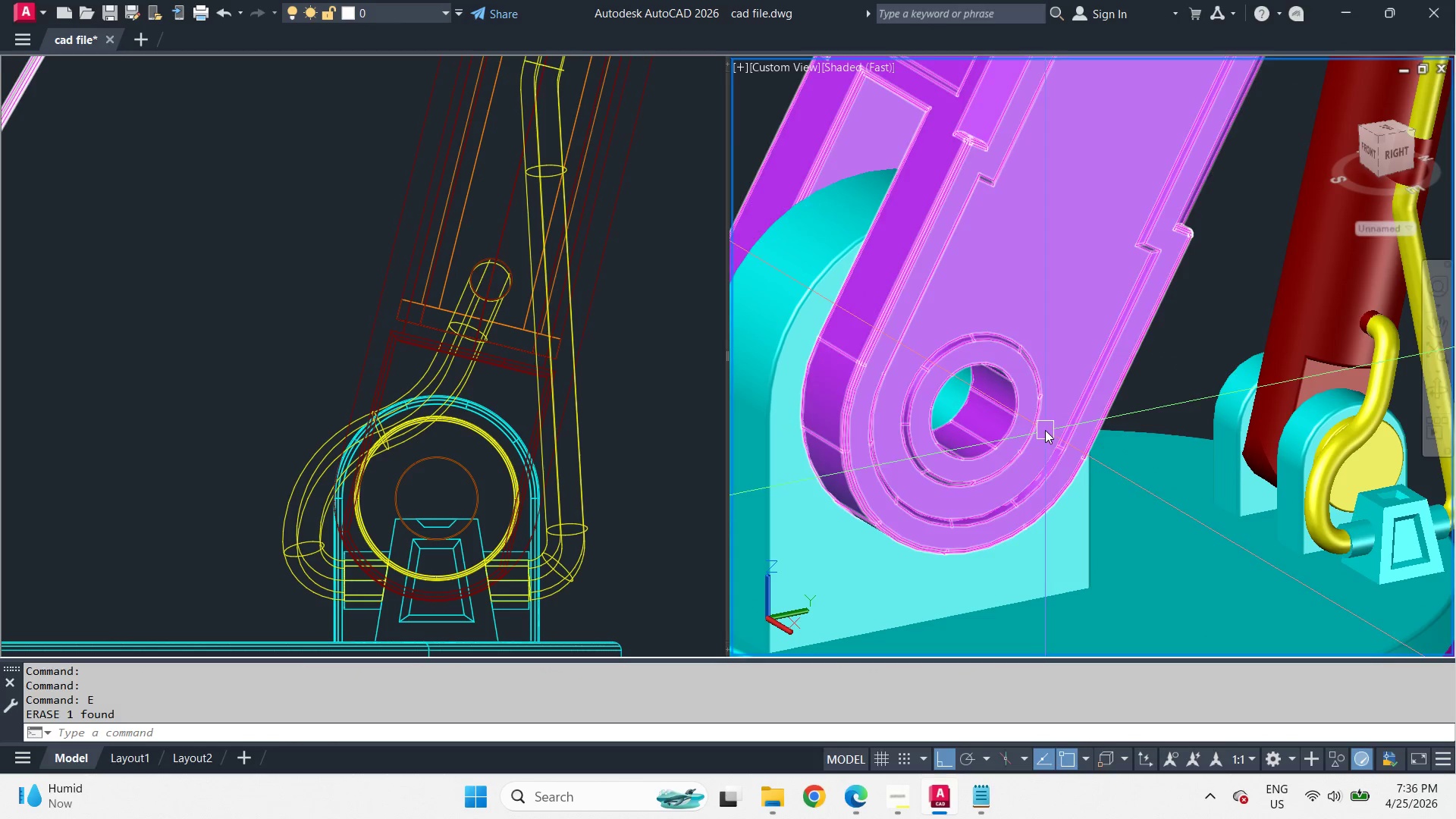 
key(Control+Z)
 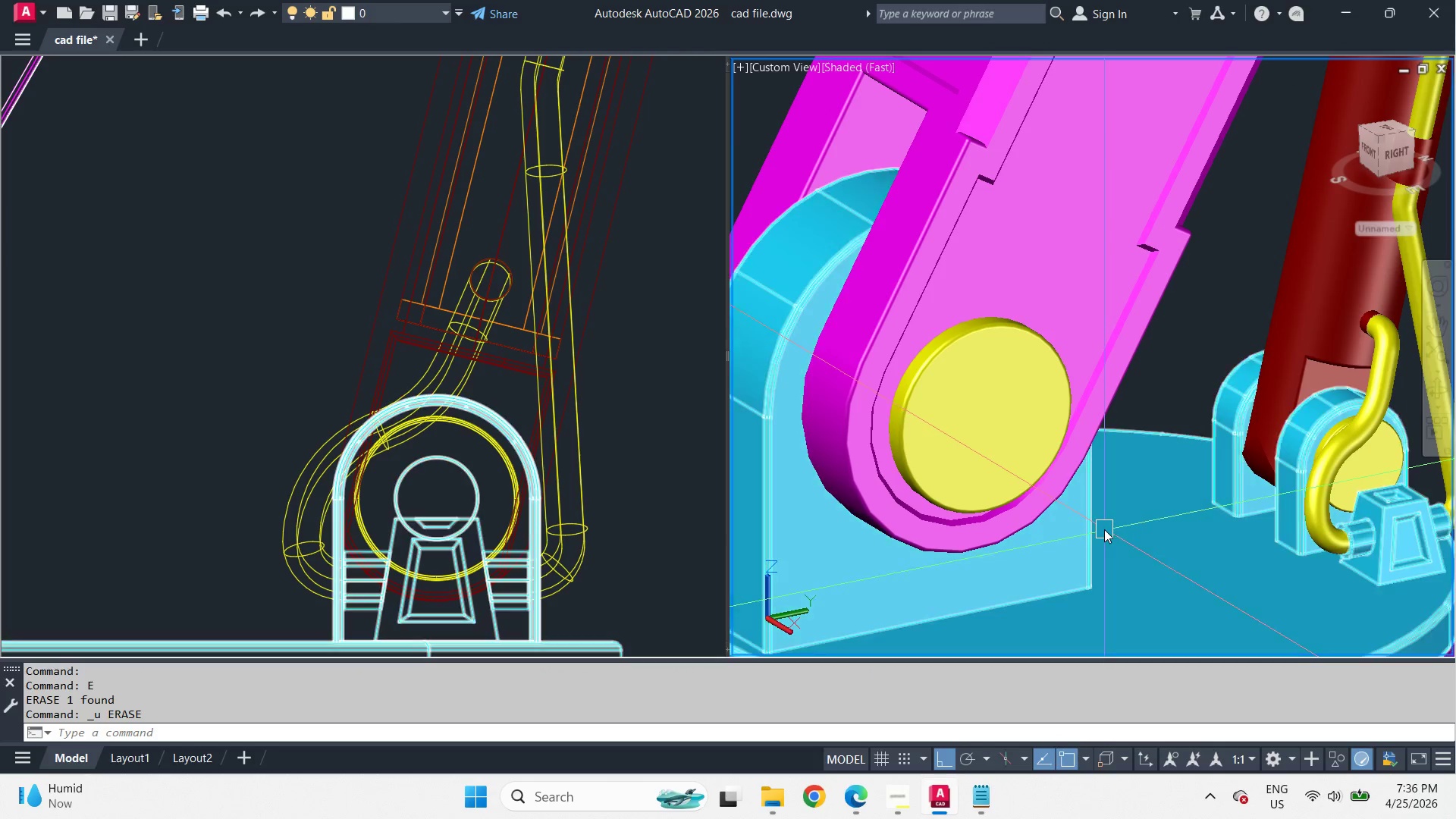 
type(re )
 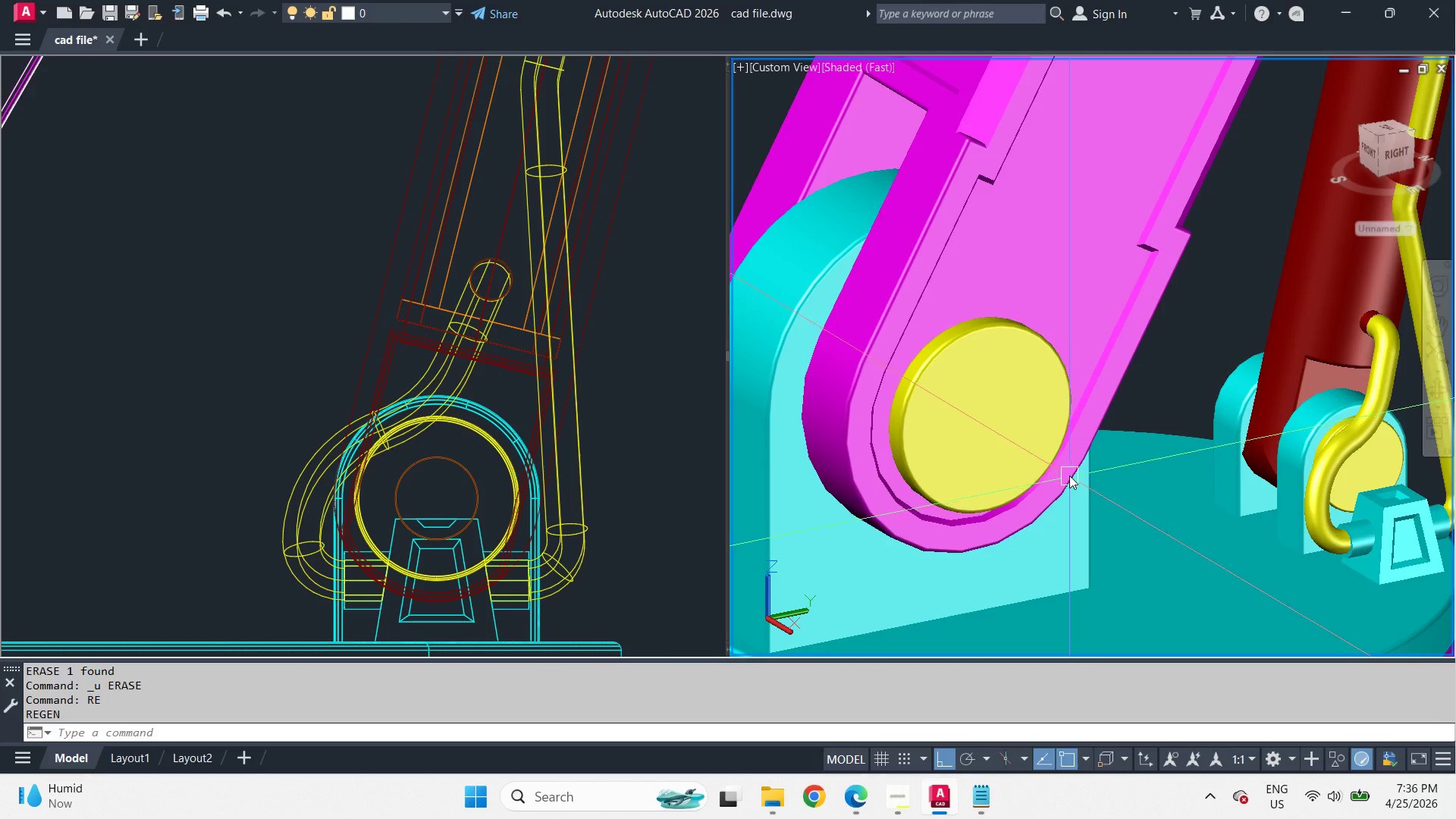 
scroll: coordinate [1213, 333], scroll_direction: down, amount: 4.0
 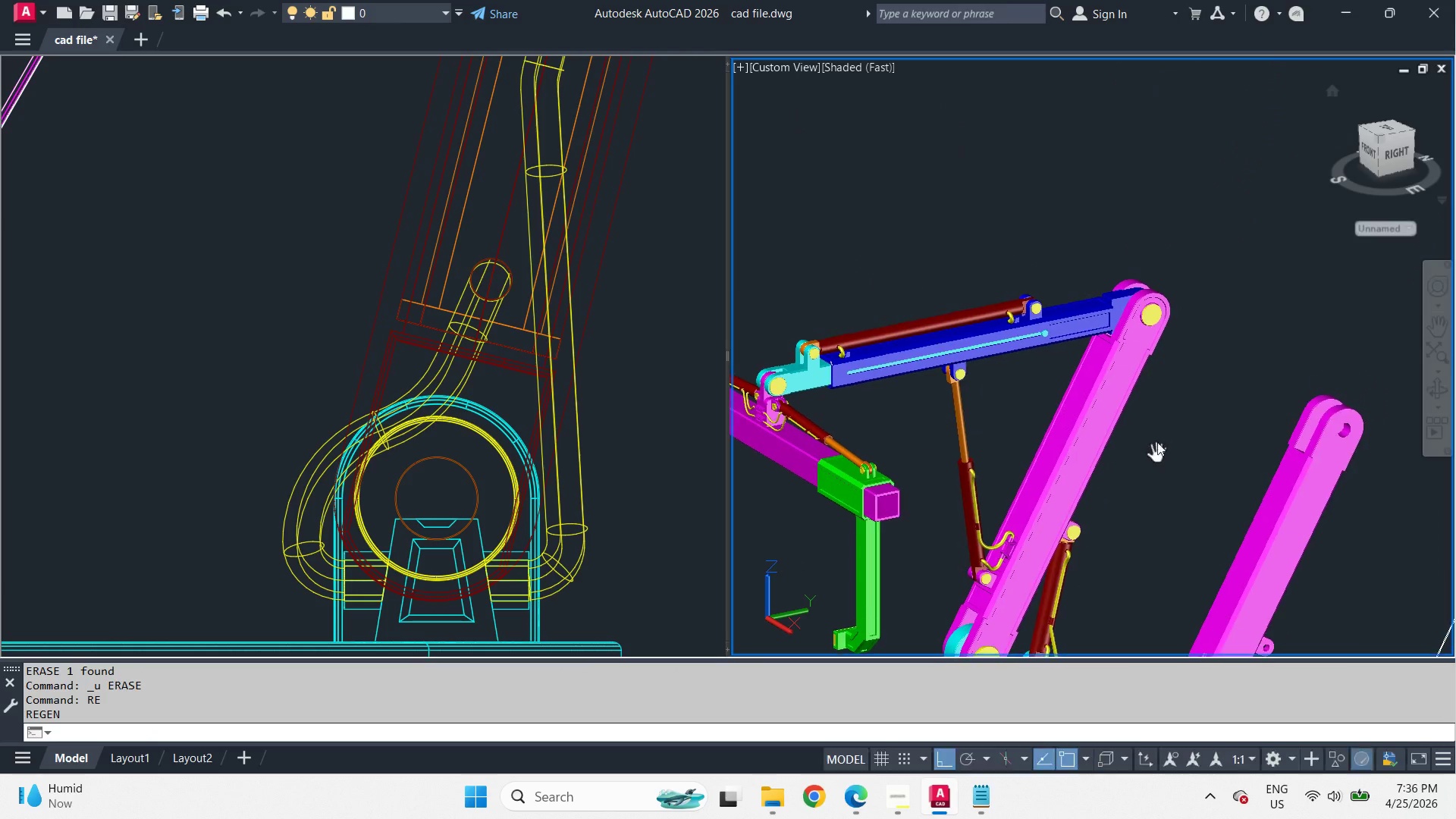 
scroll: coordinate [1204, 121], scroll_direction: up, amount: 5.0
 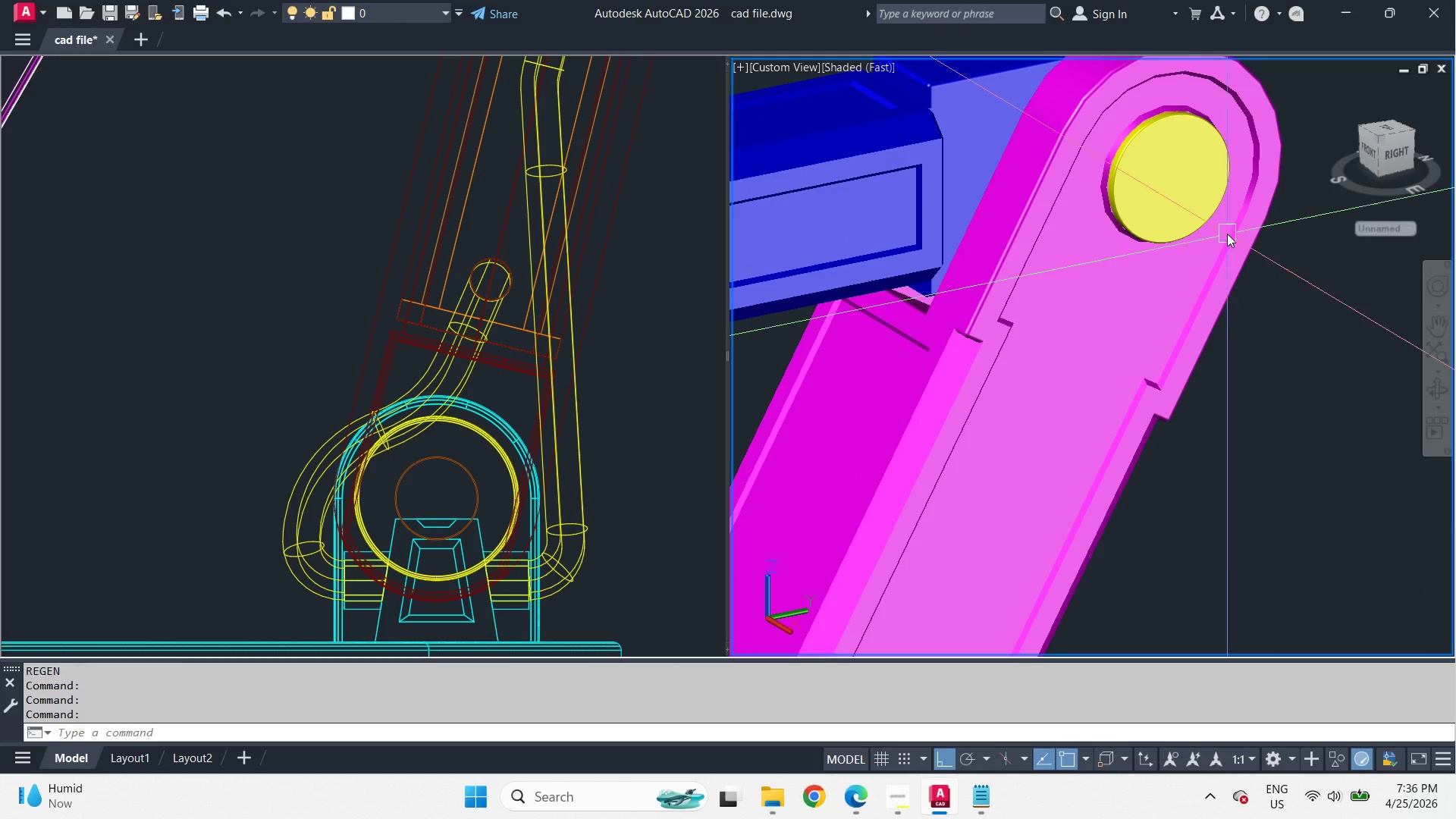 
scroll: coordinate [1272, 174], scroll_direction: down, amount: 3.0
 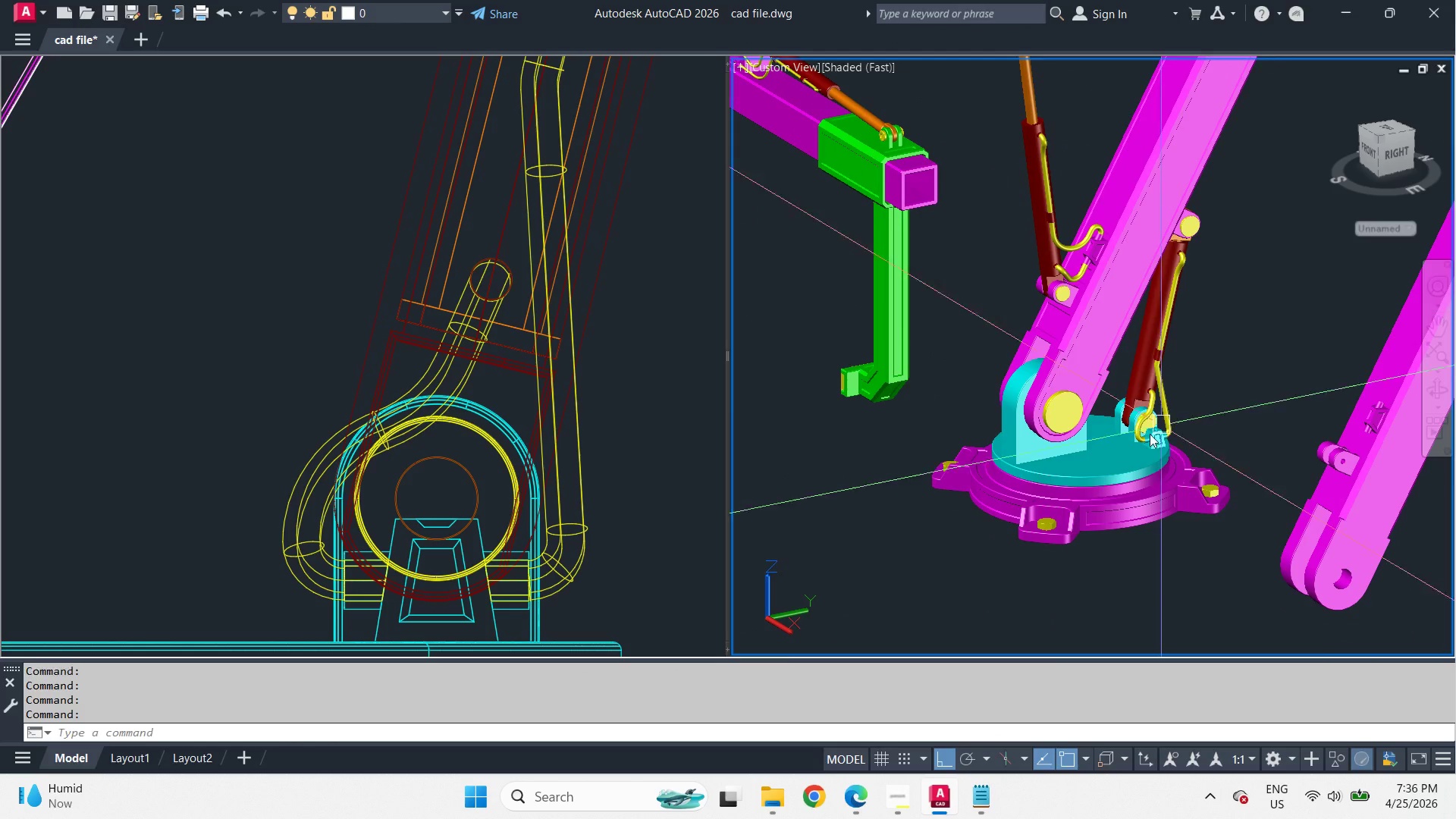 
scroll: coordinate [1050, 424], scroll_direction: up, amount: 2.0
 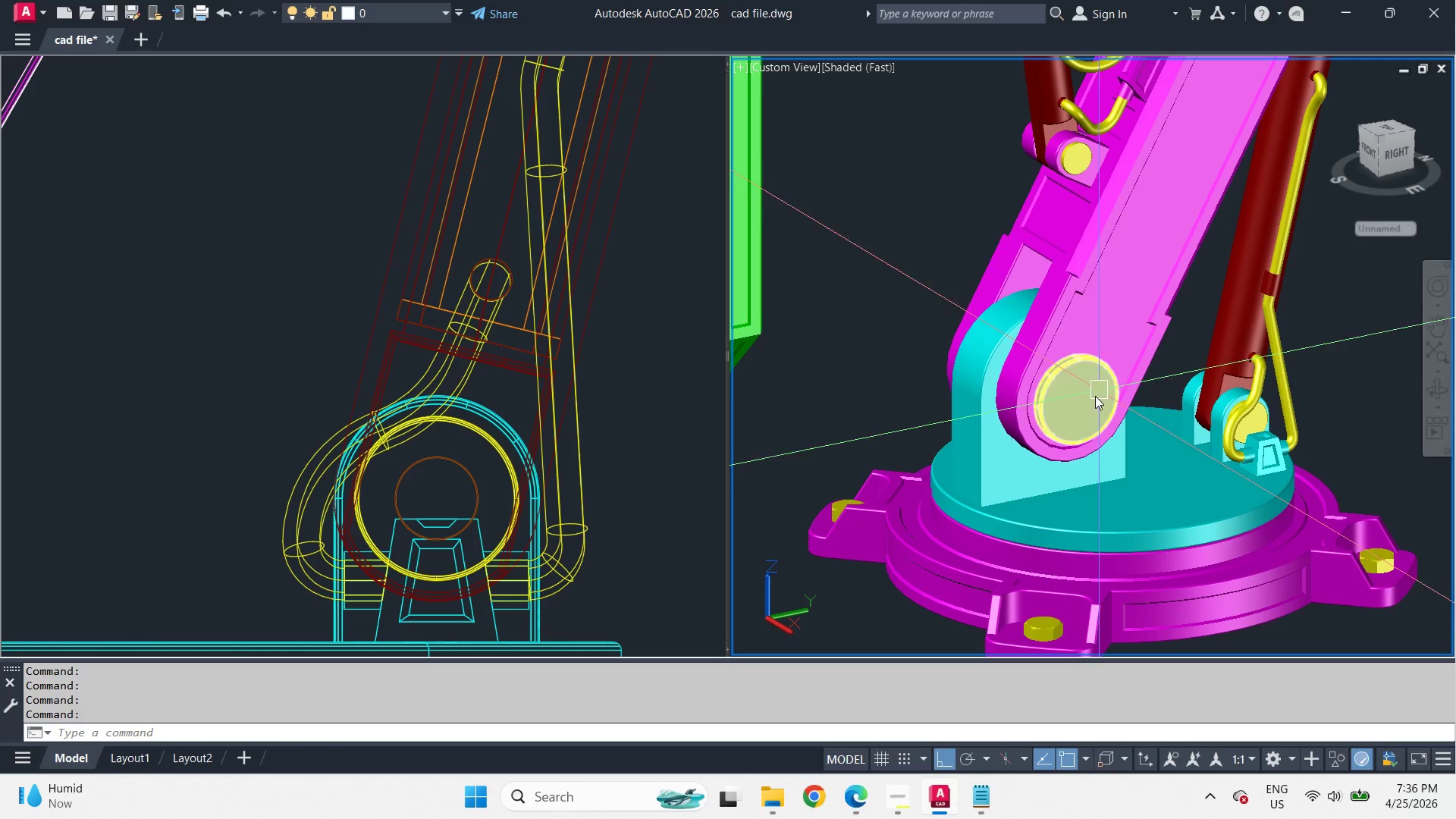 
left_click([1178, 253])
 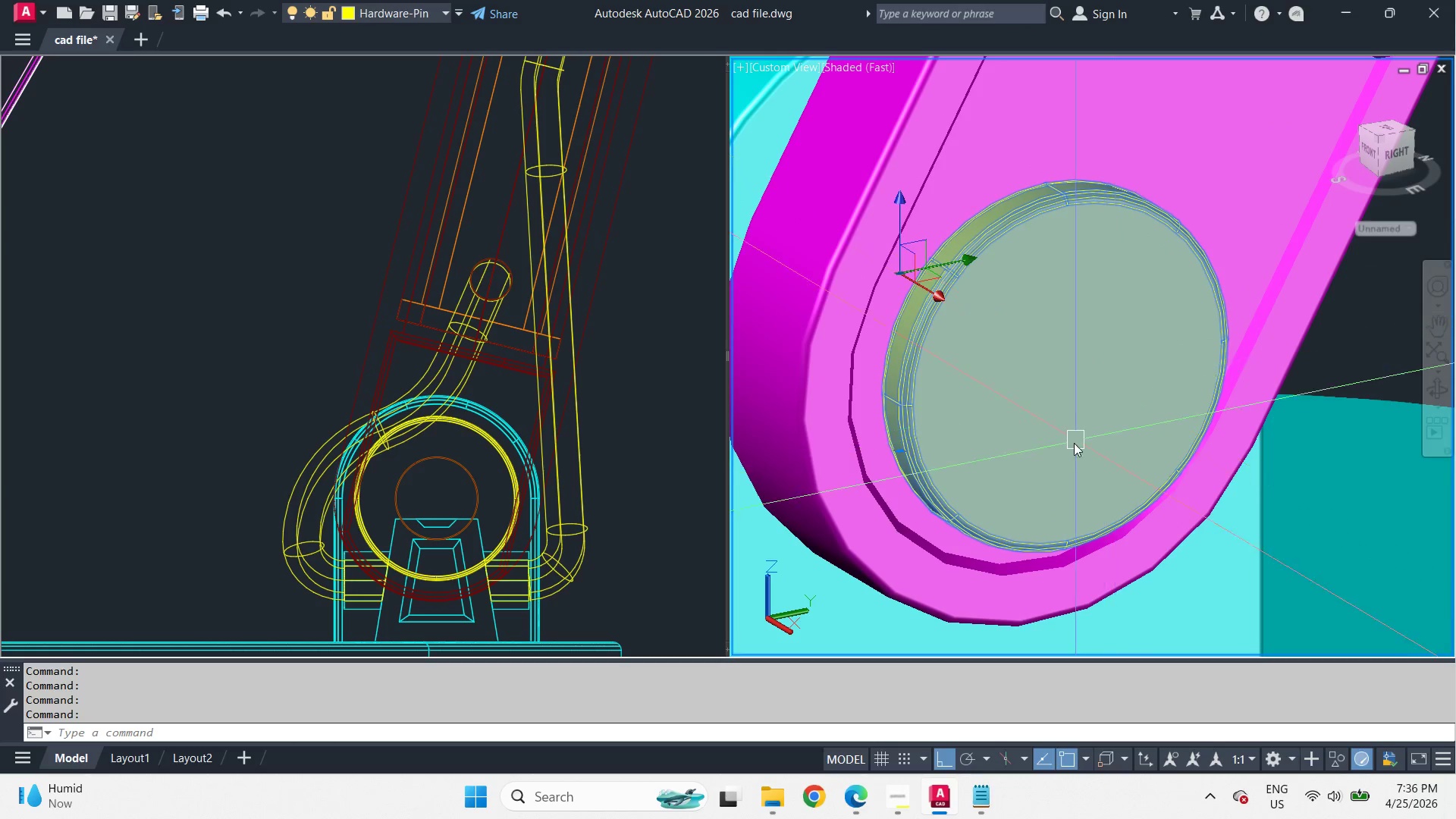 
scroll: coordinate [1082, 410], scroll_direction: up, amount: 4.0
 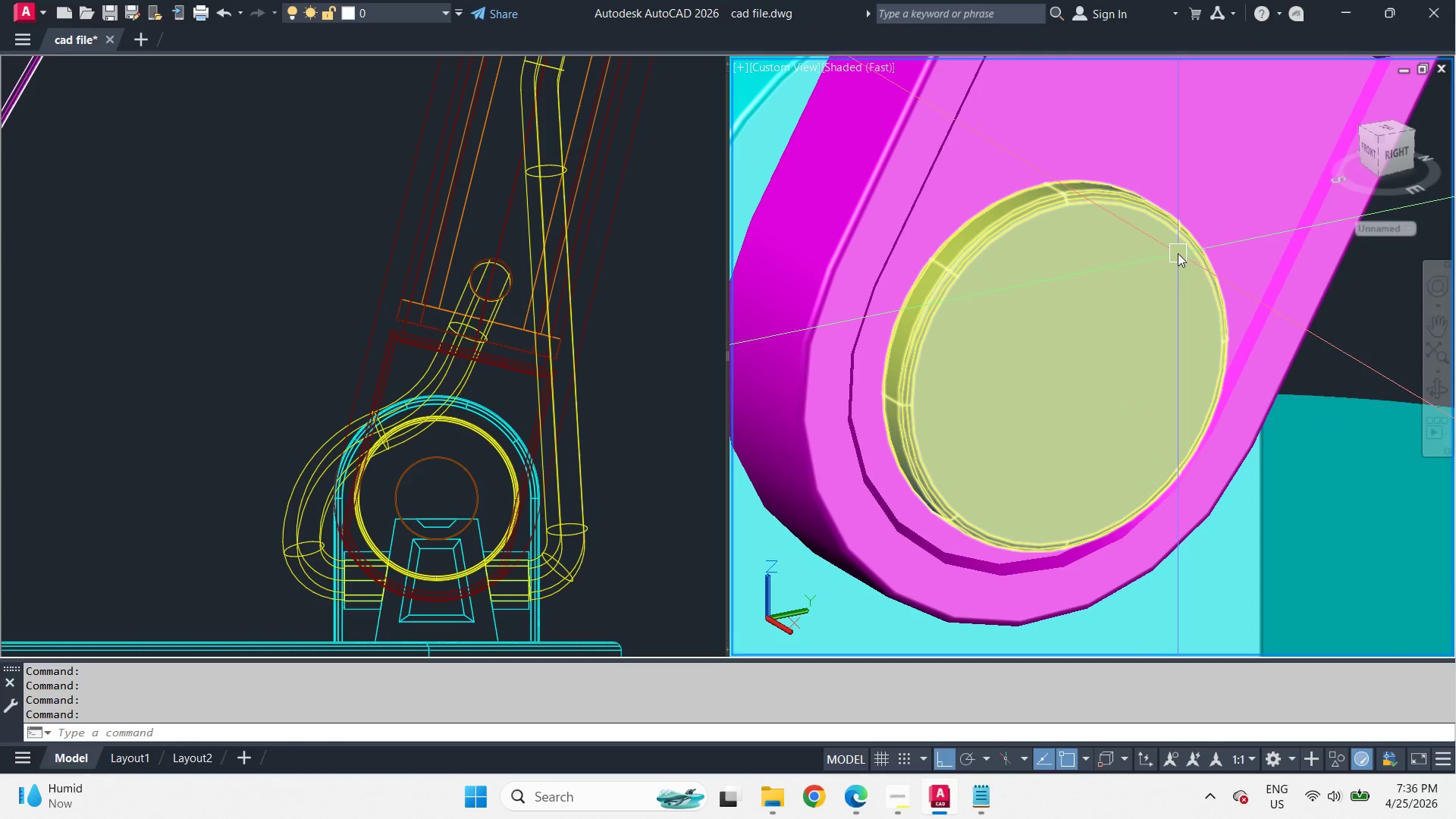 
type(co )
 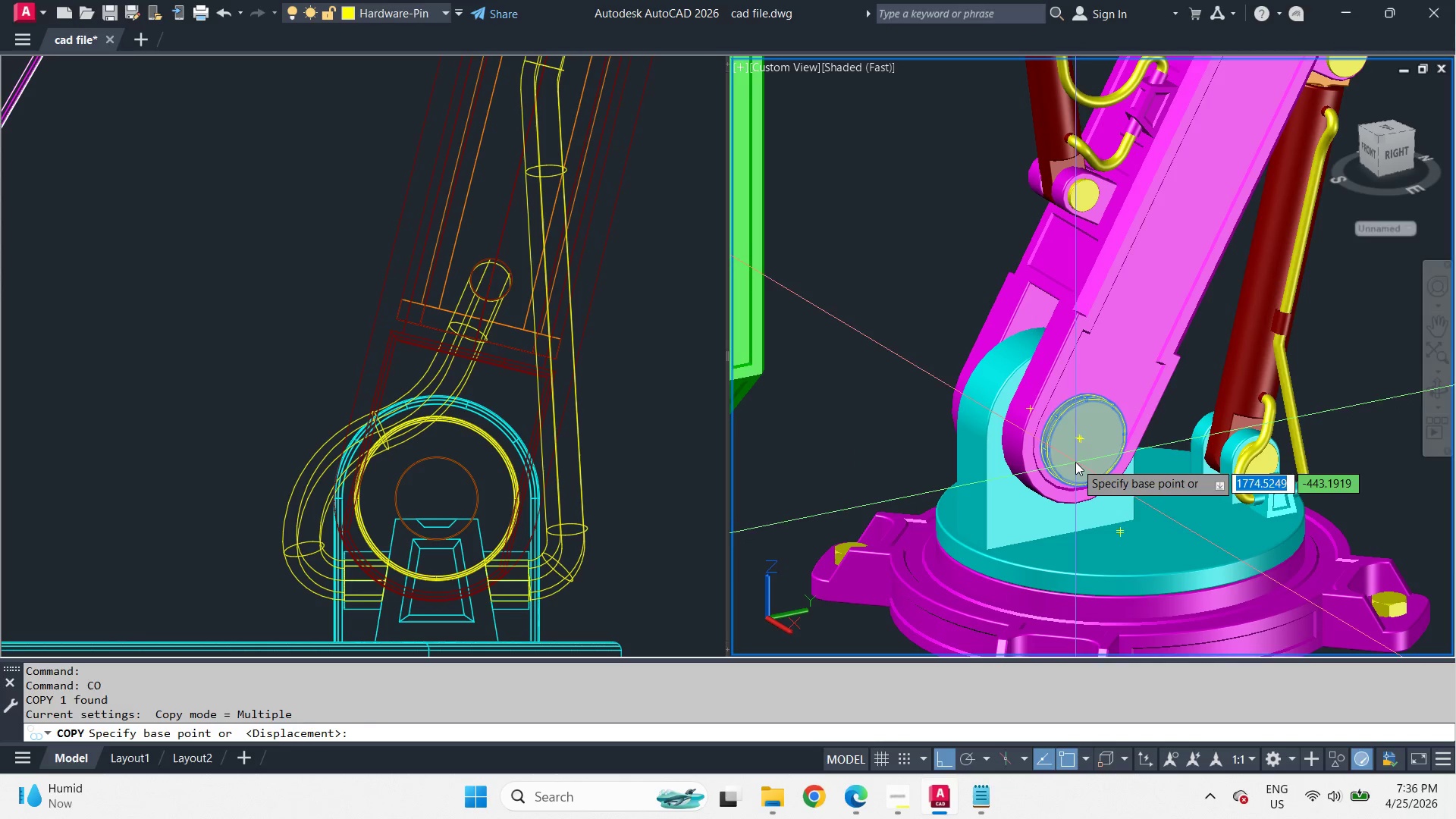 
left_click_drag(start_coordinate=[1075, 462], to_coordinate=[1075, 469])
 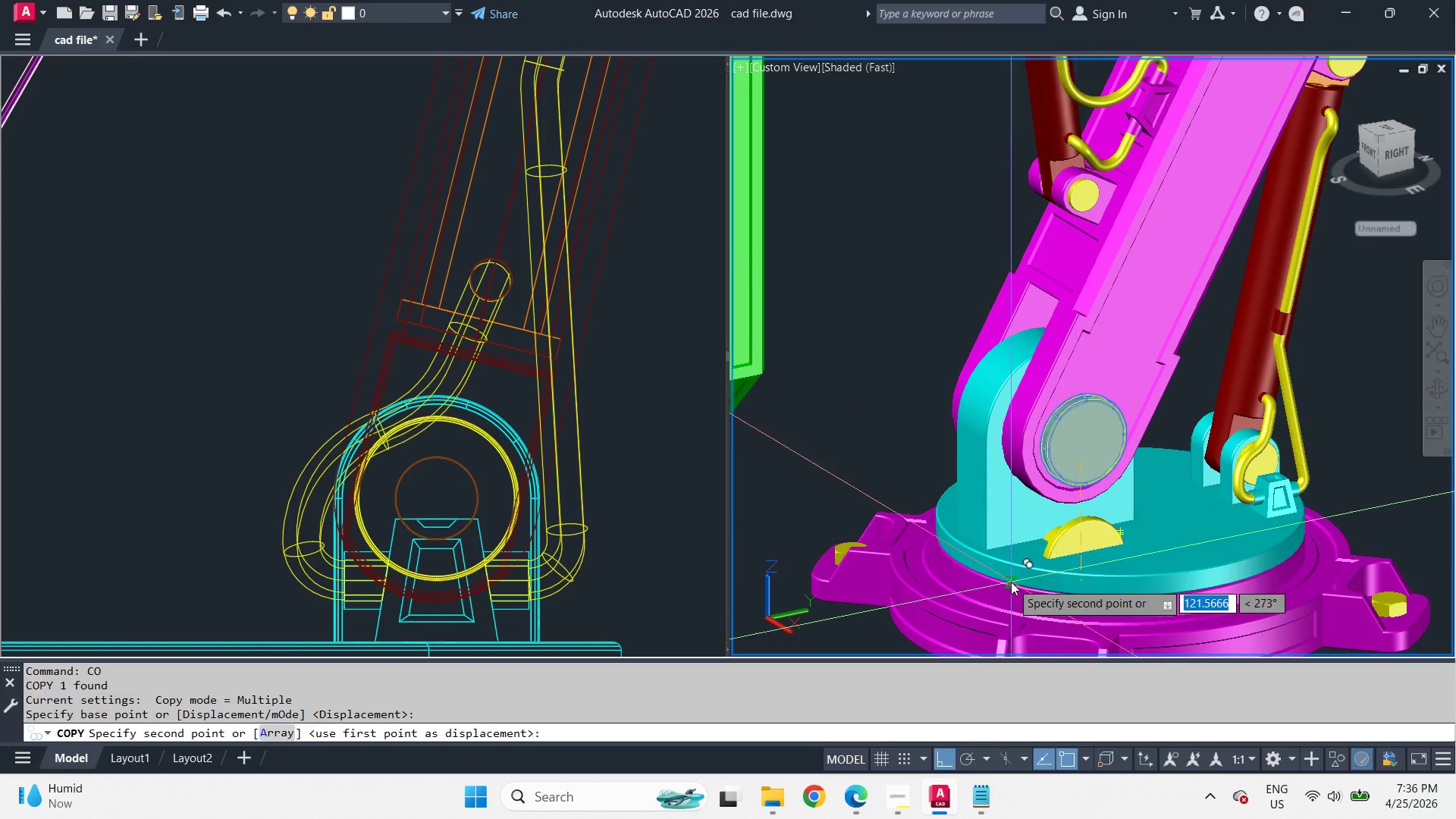 
scroll: coordinate [1098, 469], scroll_direction: down, amount: 3.0
 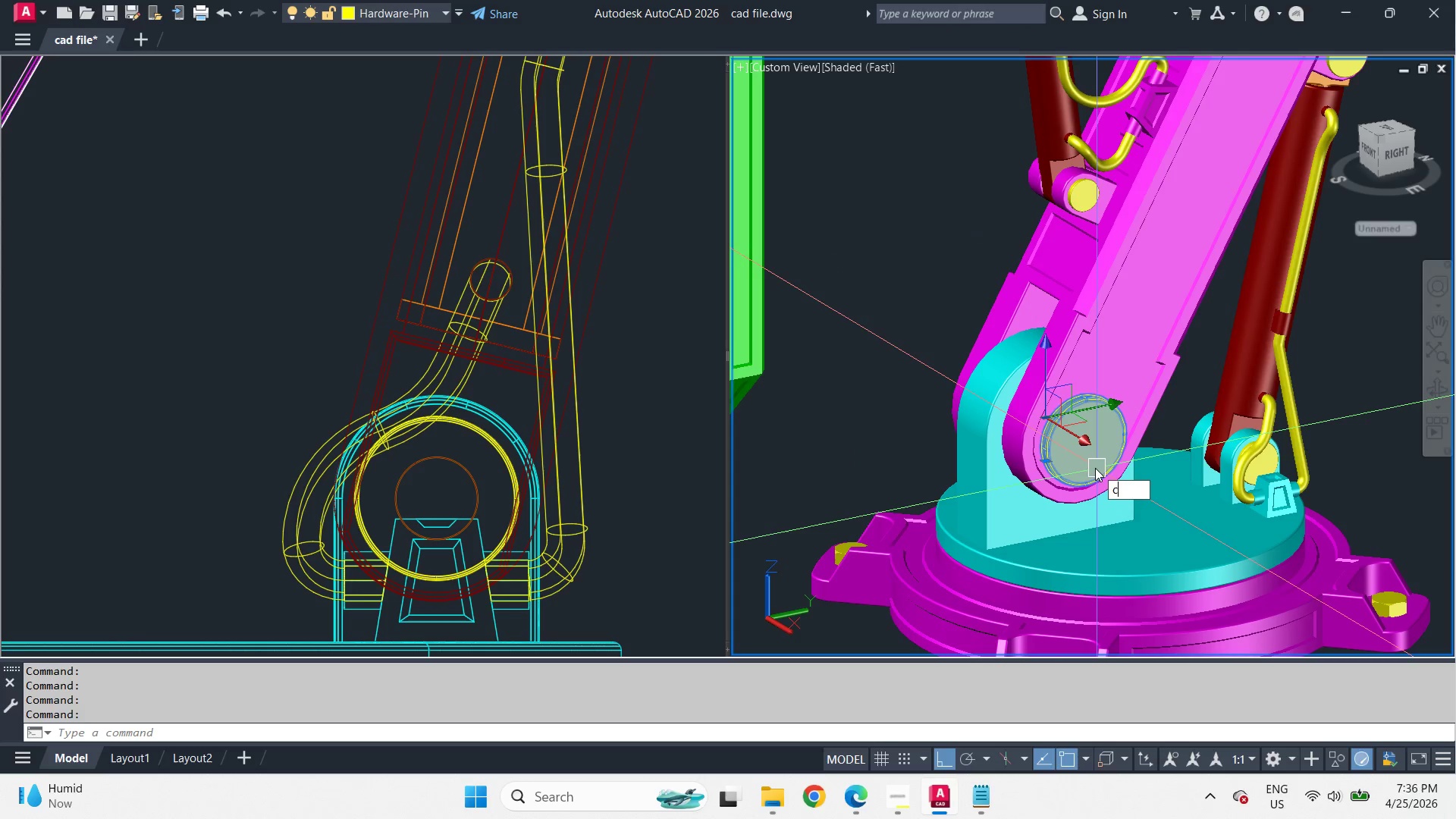 
hold_key(key=ShiftLeft, duration=2.09)
 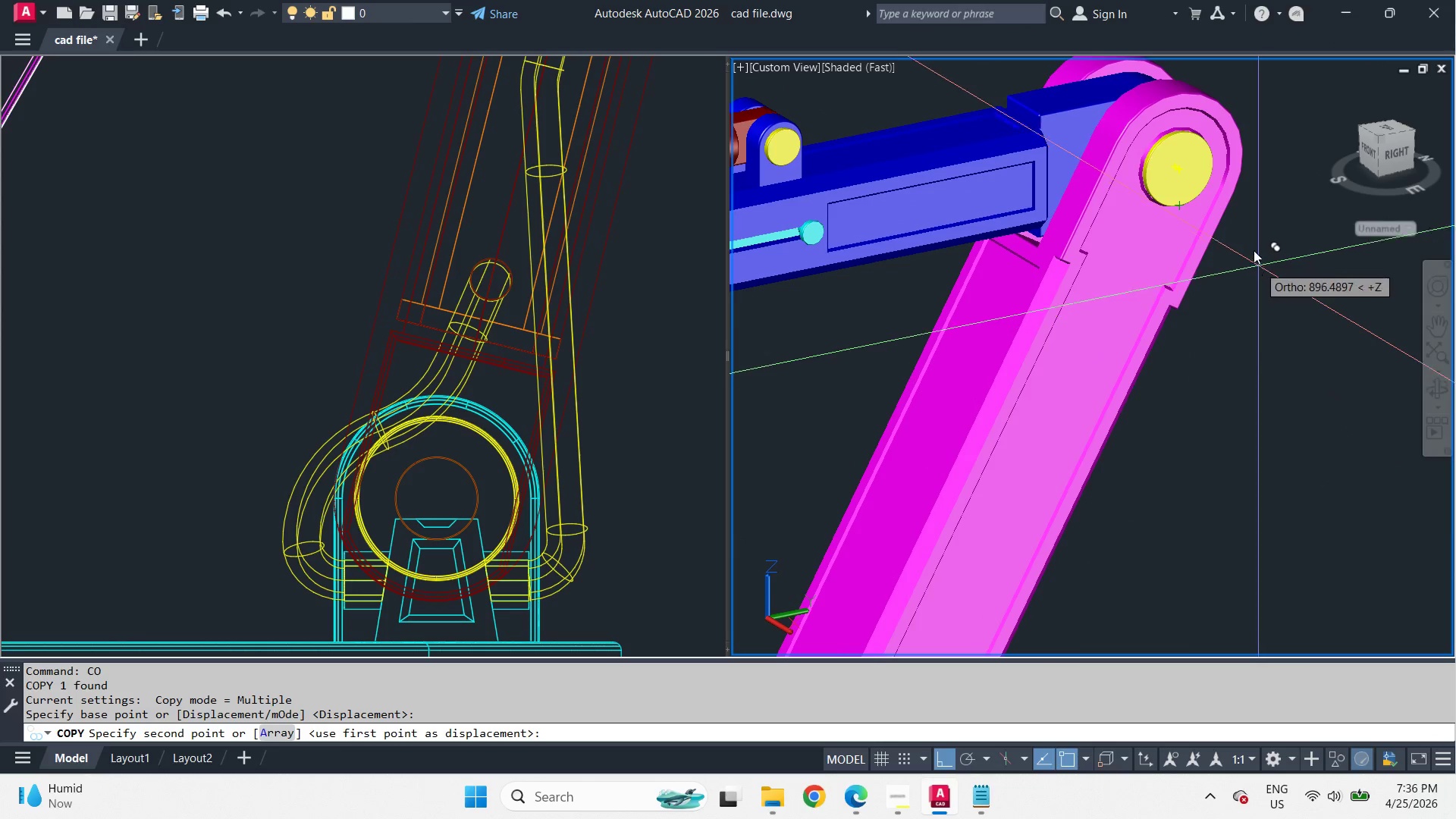 
scroll: coordinate [1011, 582], scroll_direction: down, amount: 2.0
 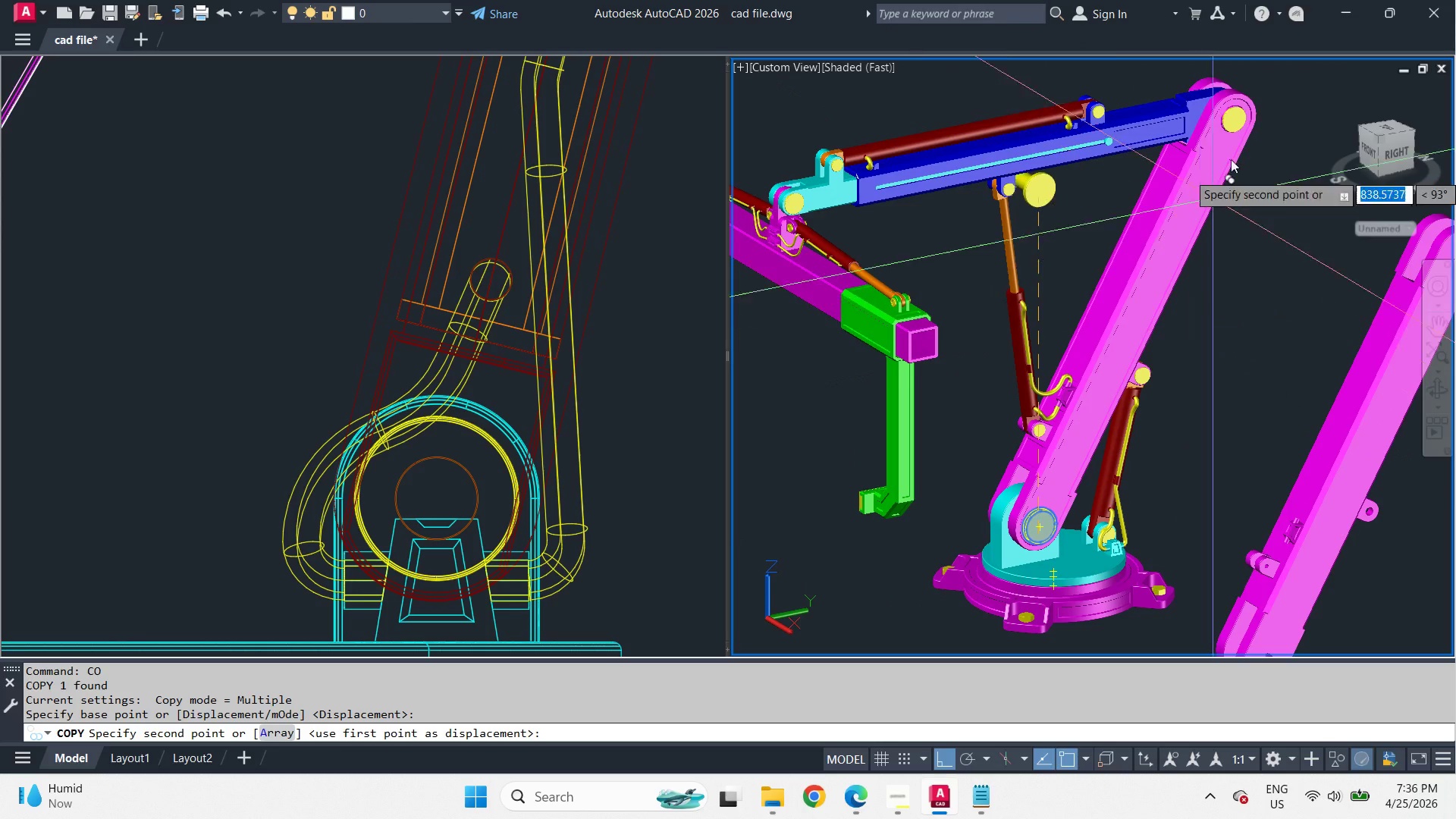 
scroll: coordinate [1263, 93], scroll_direction: up, amount: 3.0
 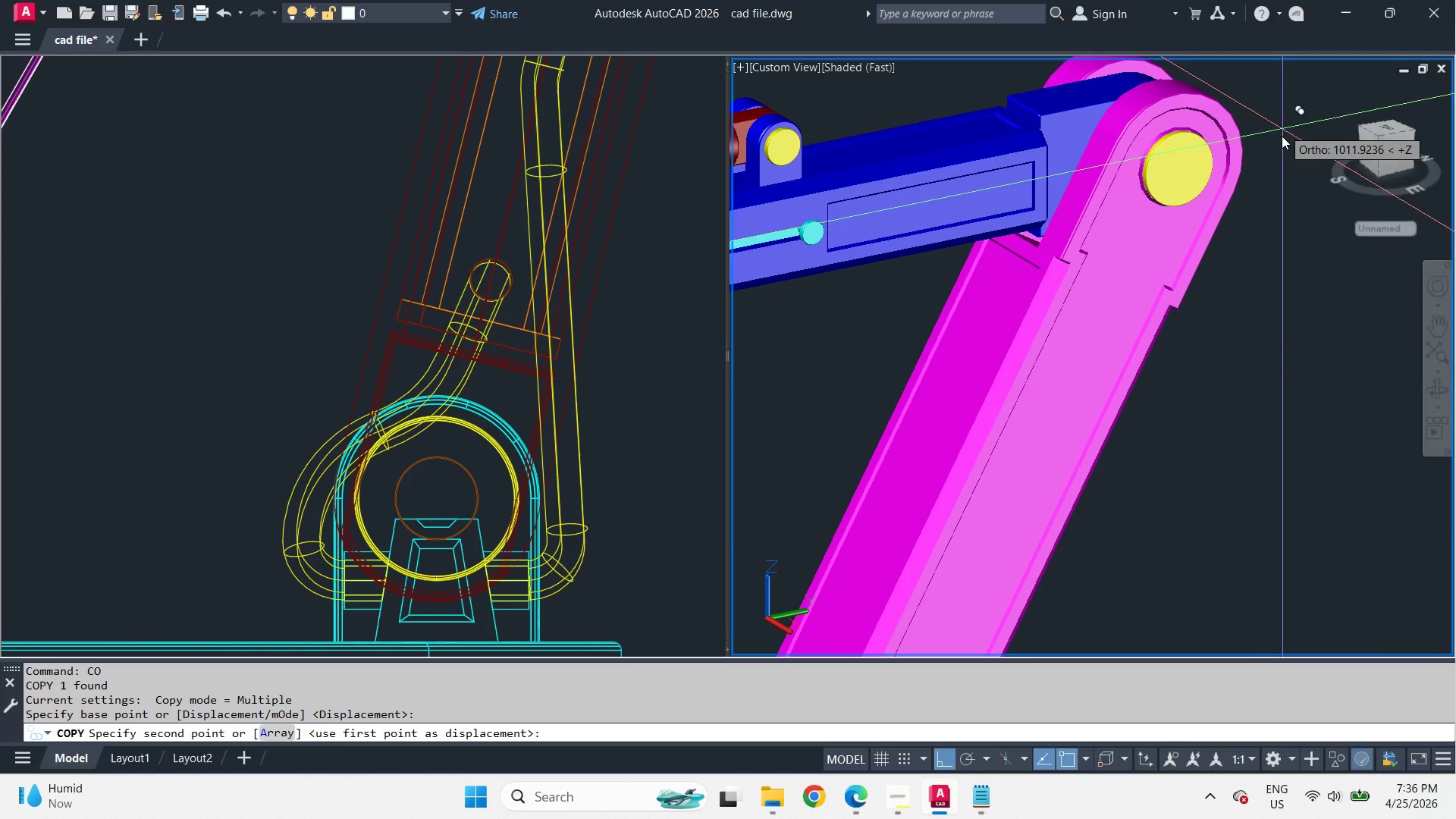 
key(Escape)
 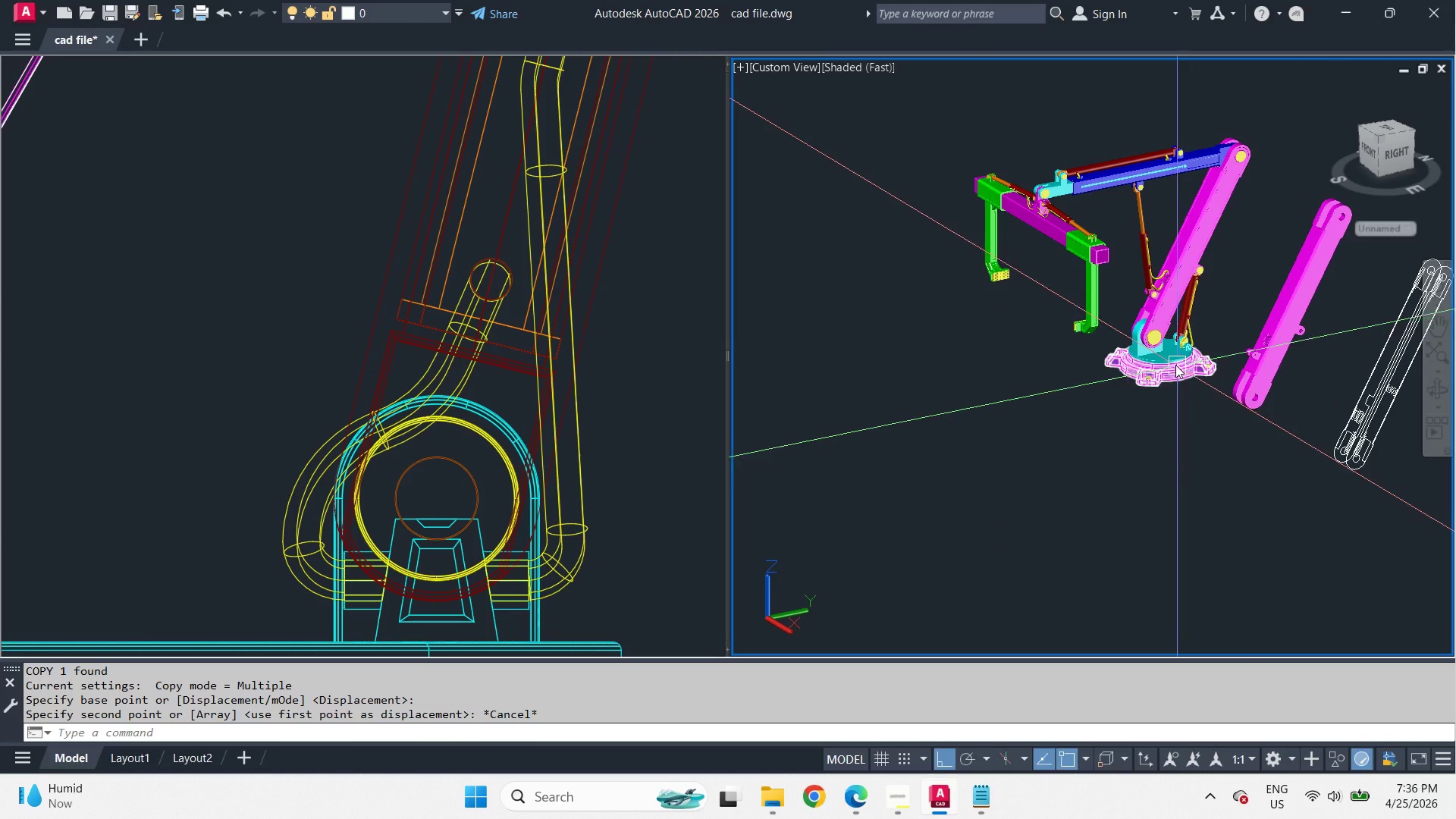 
scroll: coordinate [1252, 149], scroll_direction: down, amount: 4.0
 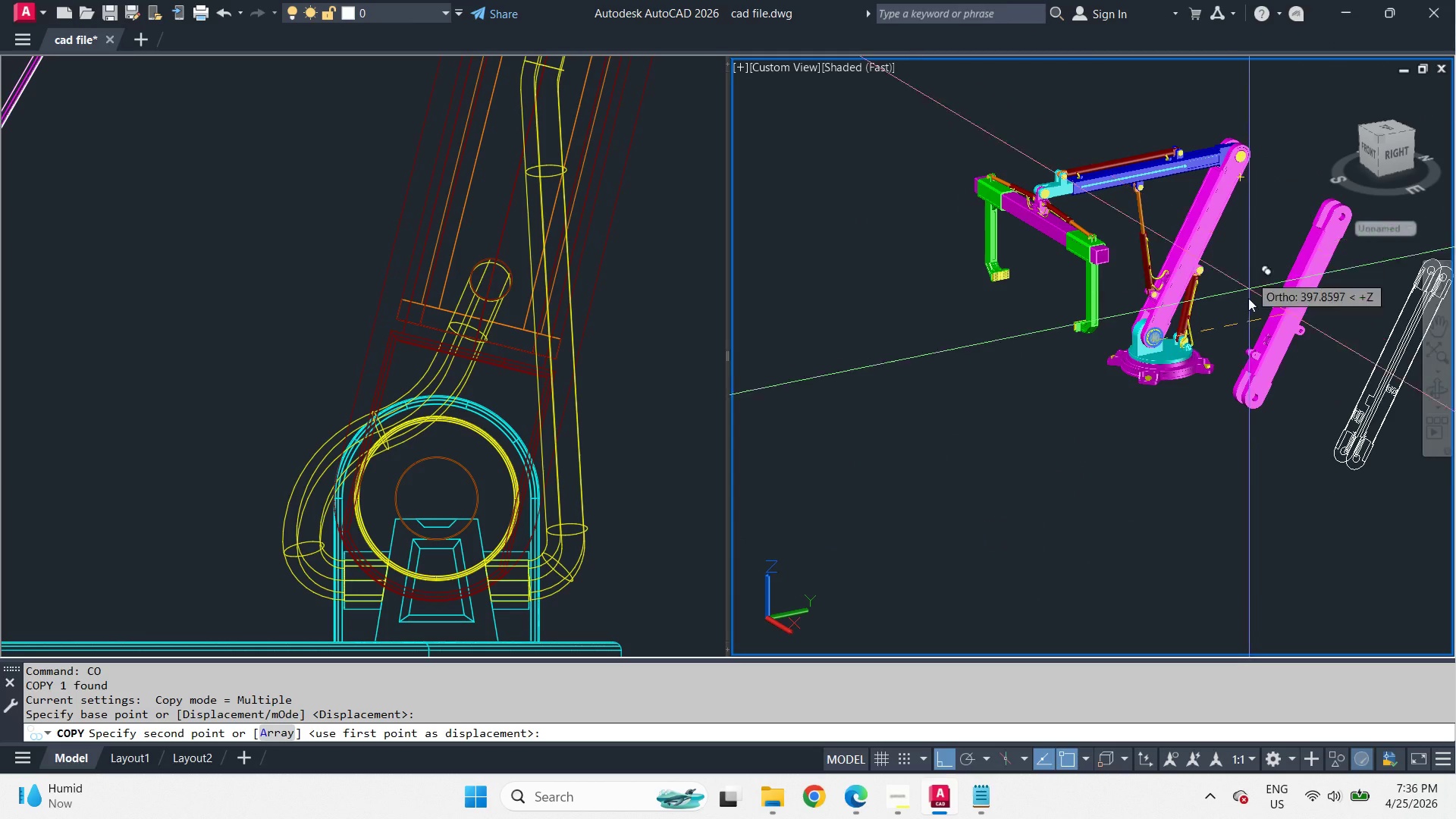 
left_click([1137, 264])
 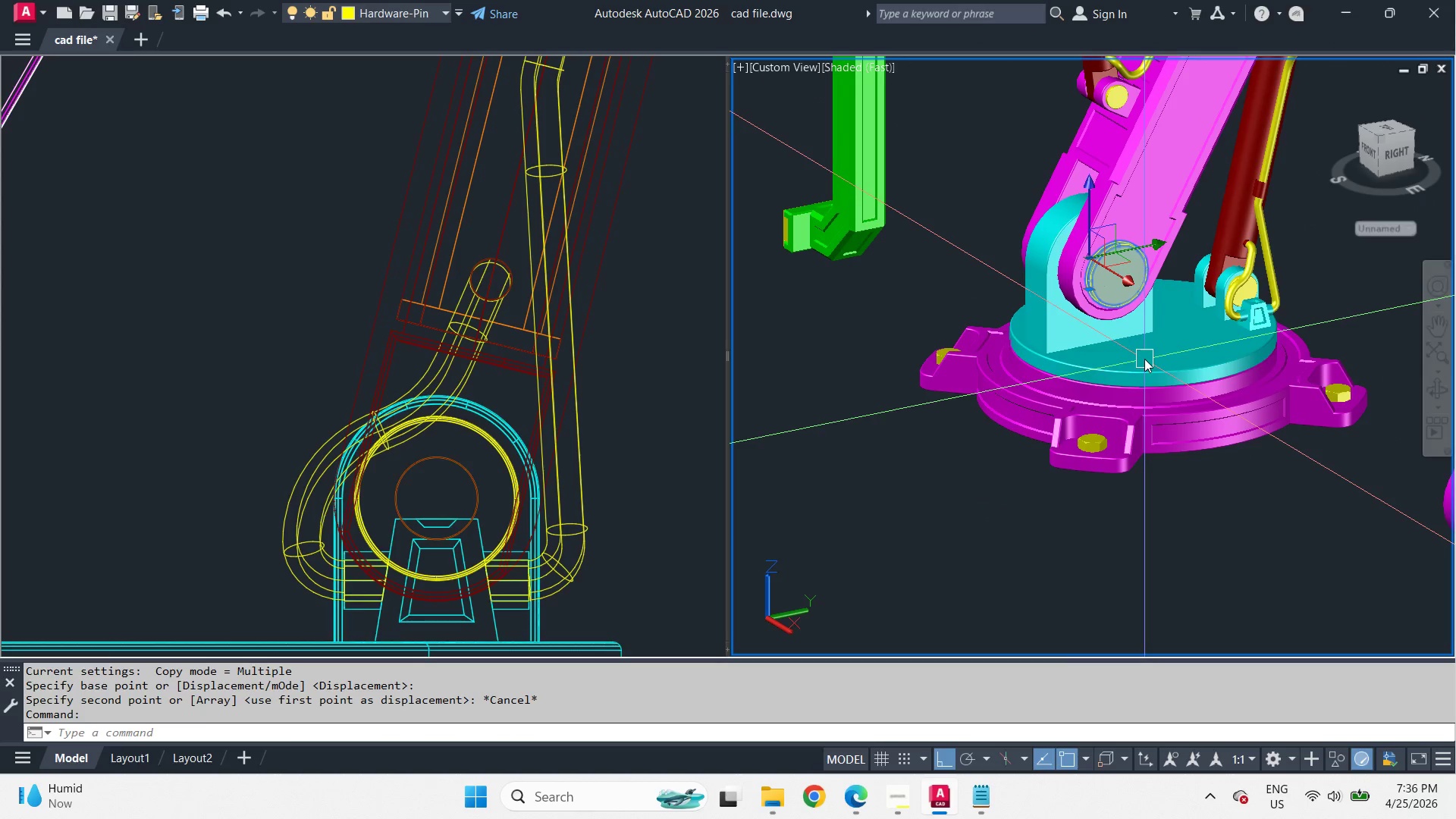 
scroll: coordinate [1163, 348], scroll_direction: up, amount: 4.0
 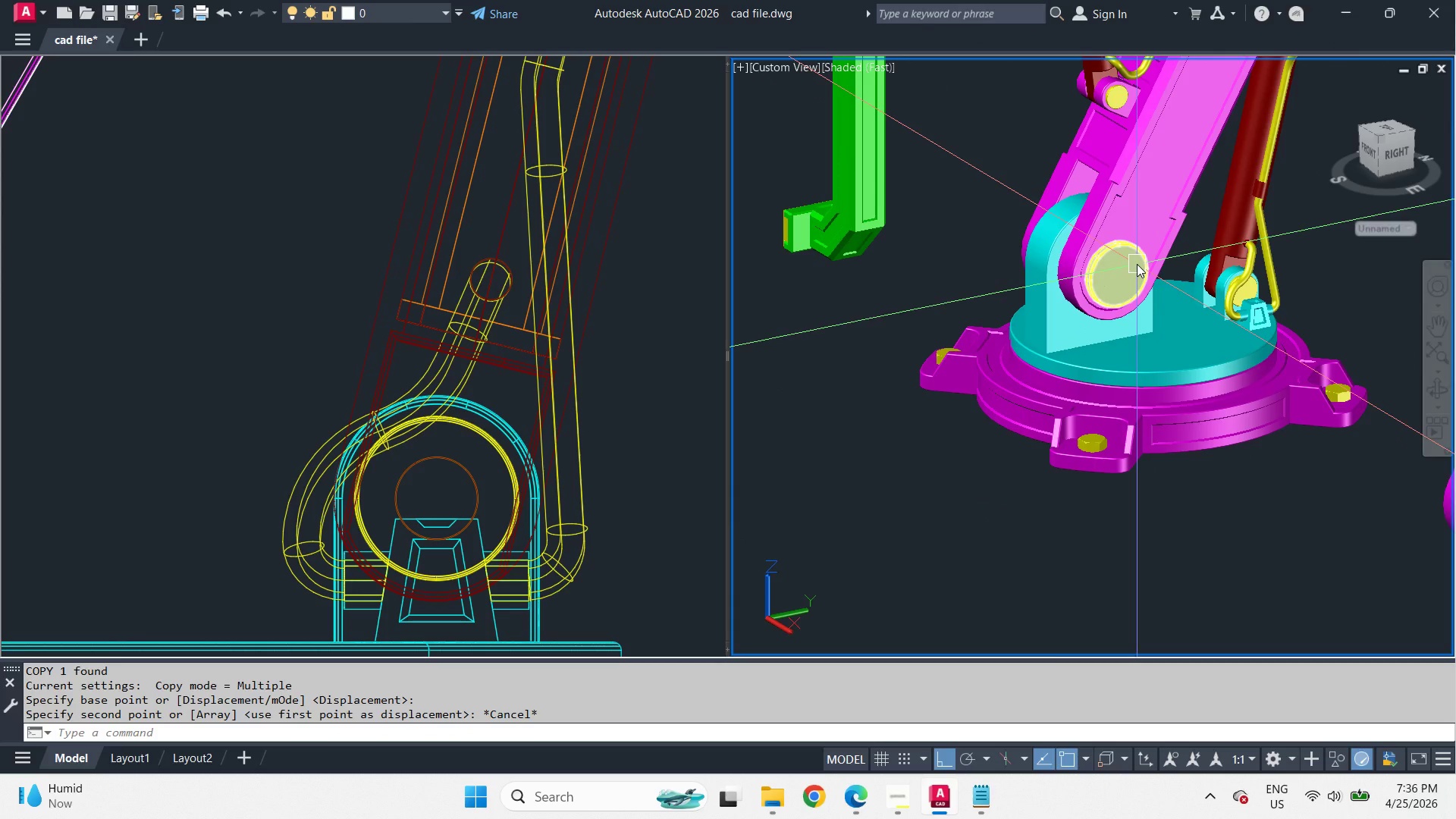 
key(E)
 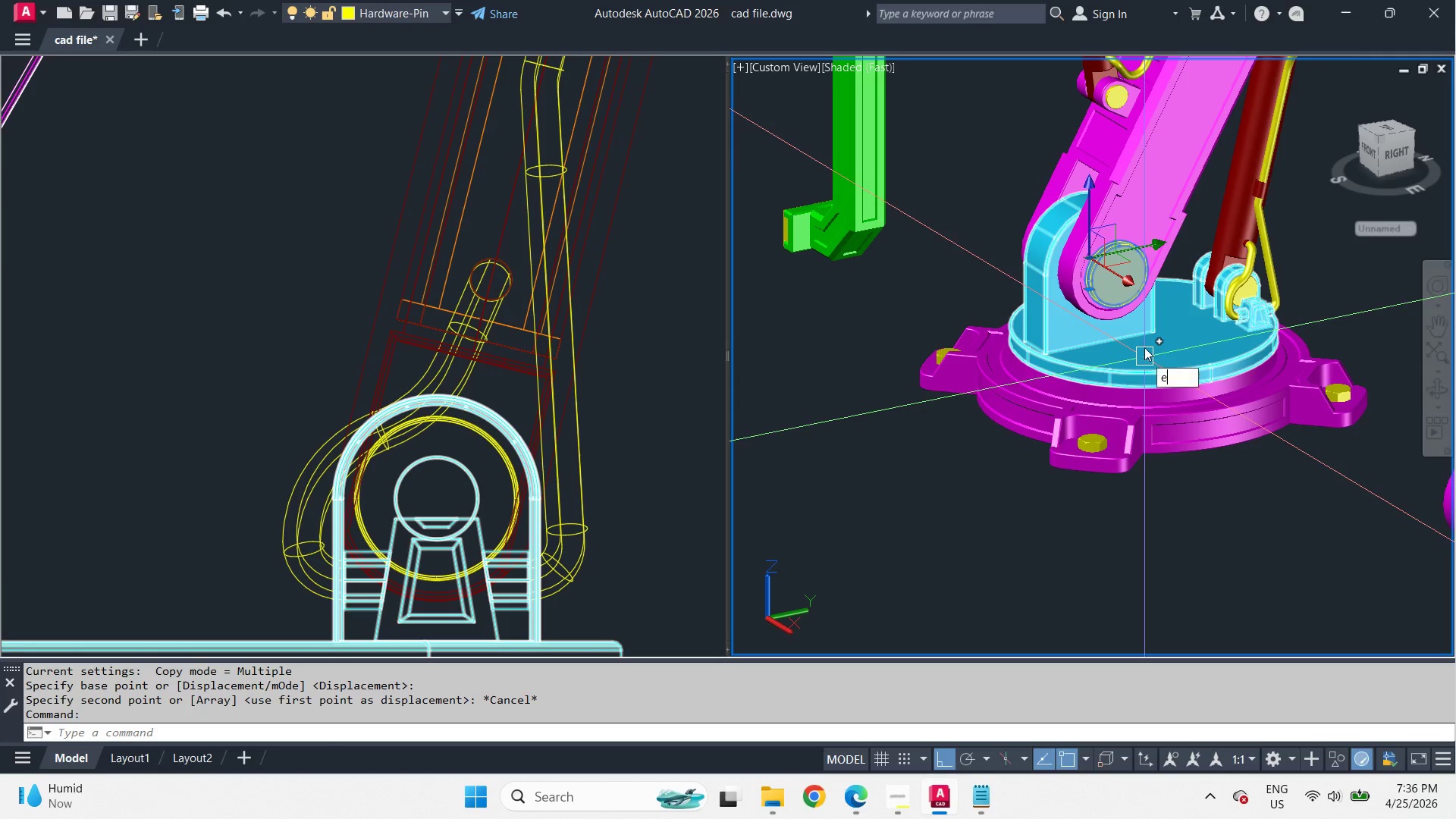 
key(Space)
 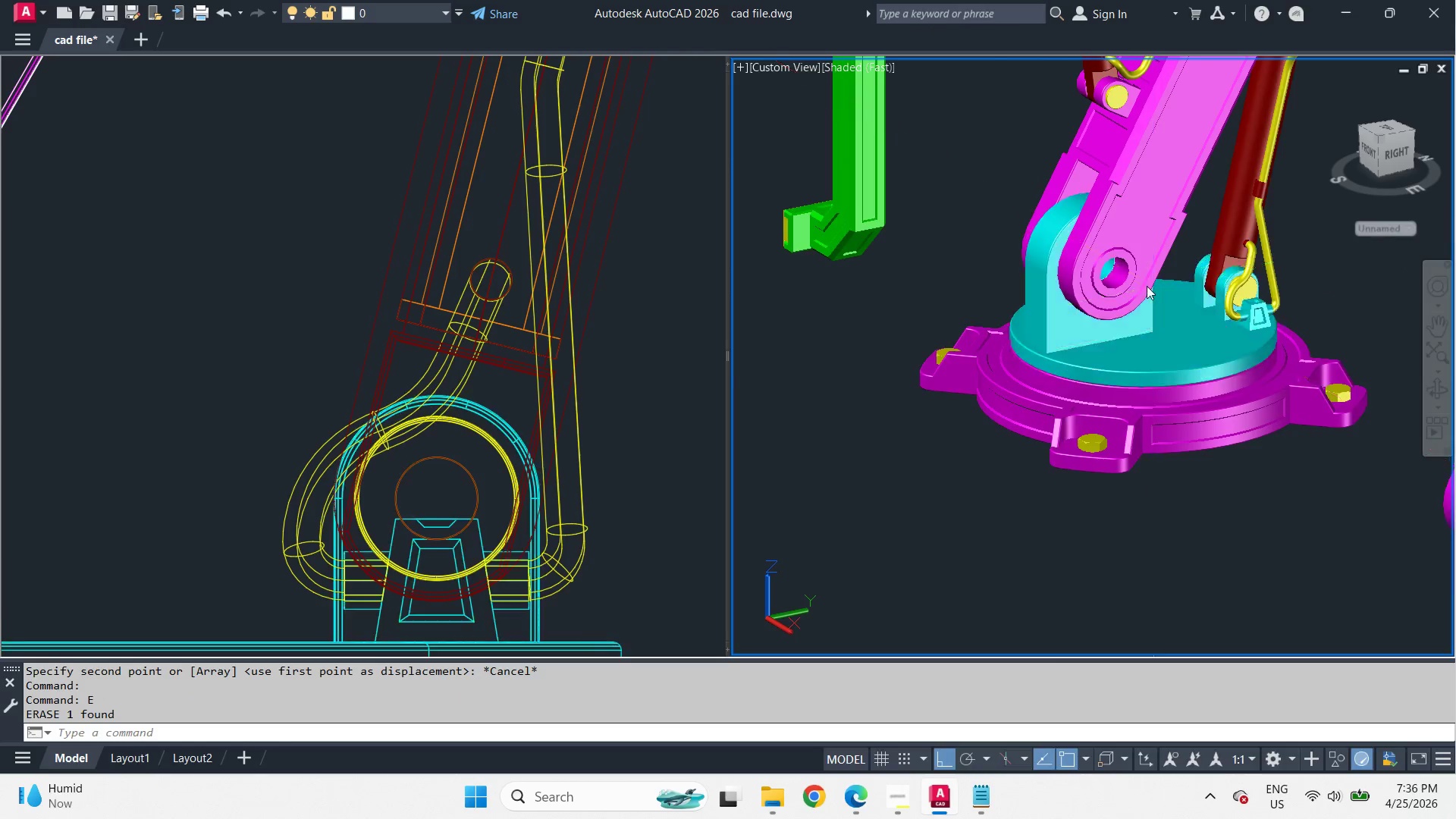 
scroll: coordinate [962, 554], scroll_direction: down, amount: 1.0
 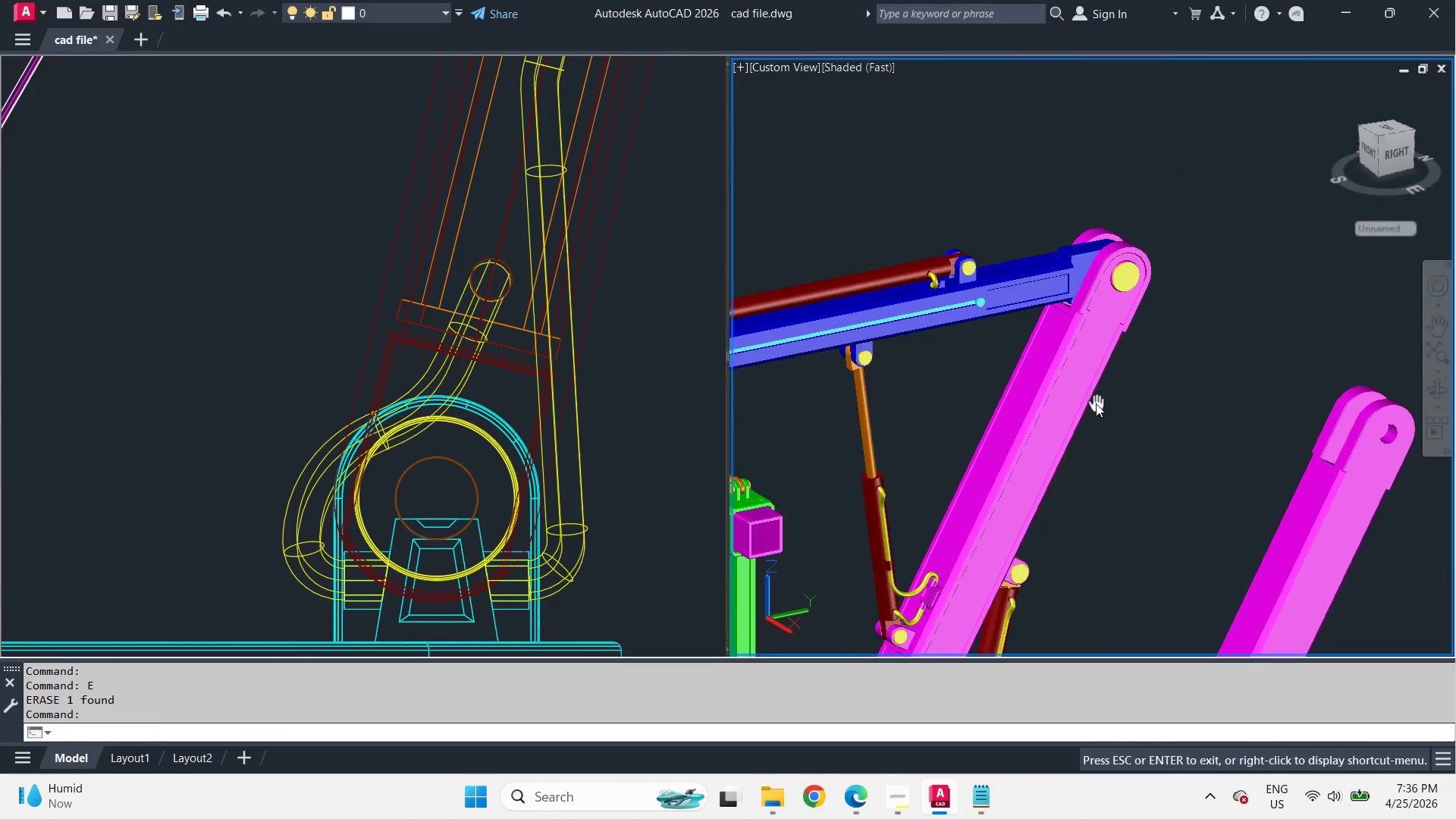 
left_click([1127, 284])
 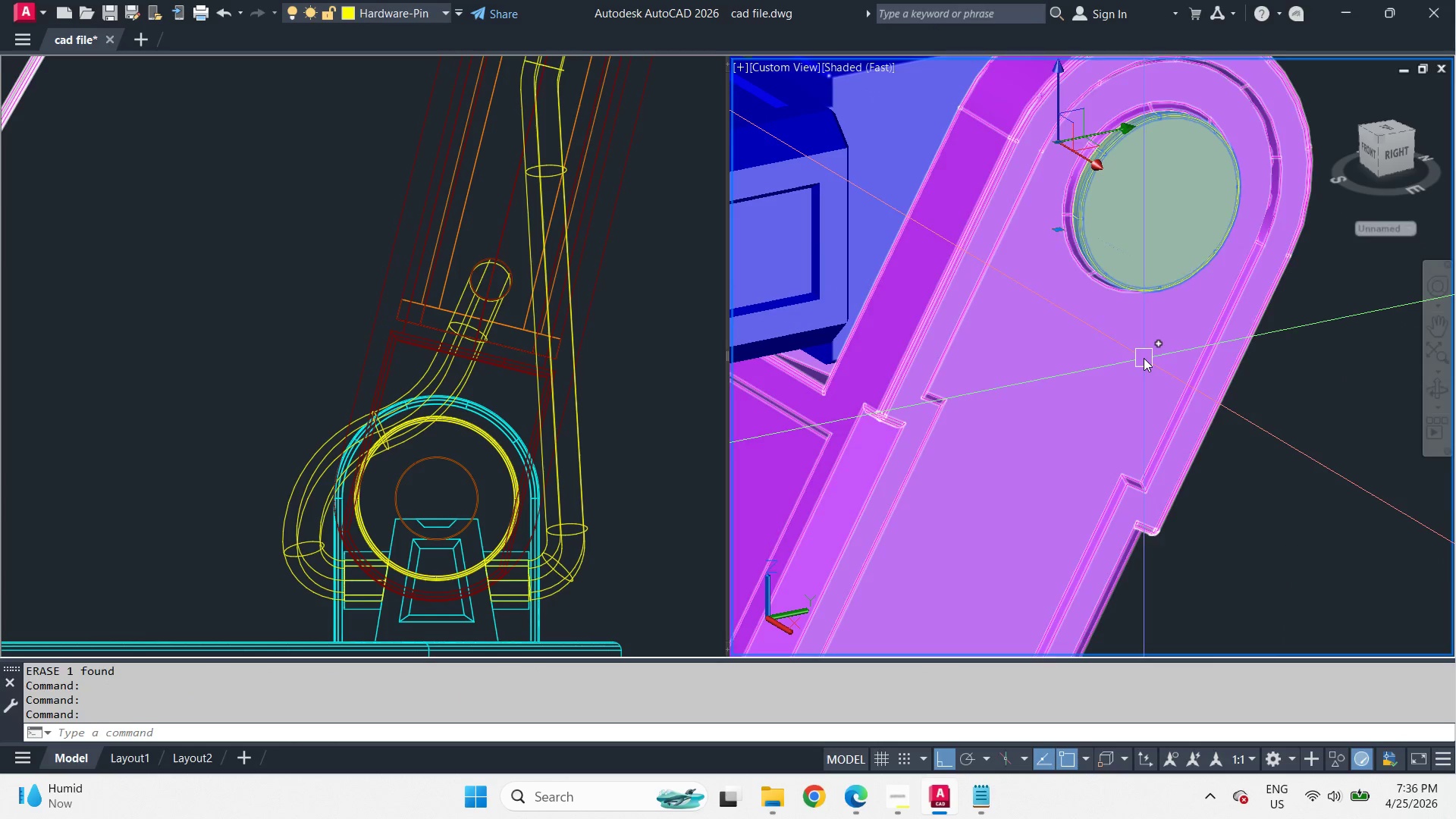 
key(Escape)
 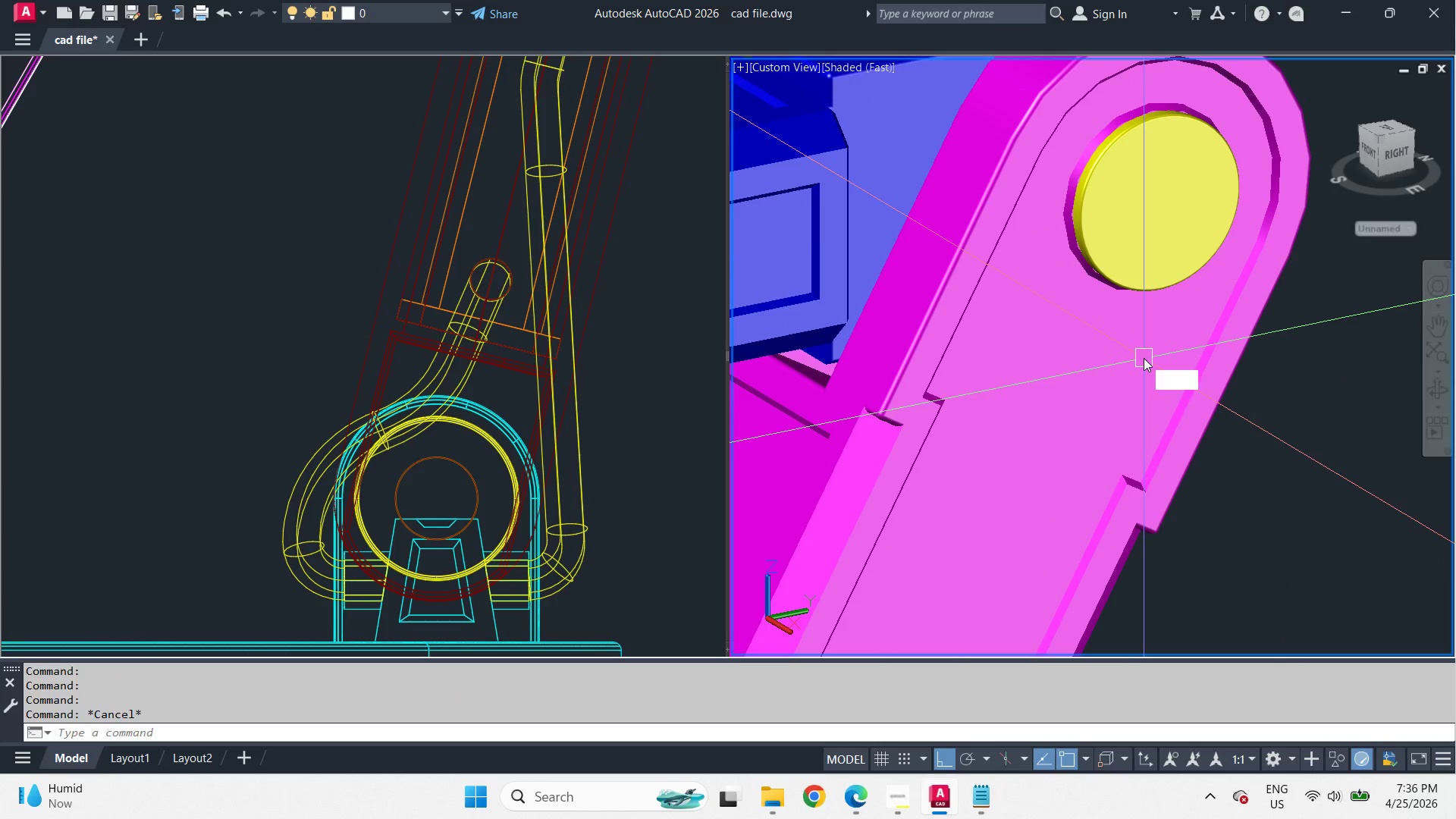 
scroll: coordinate [1131, 252], scroll_direction: up, amount: 5.0
 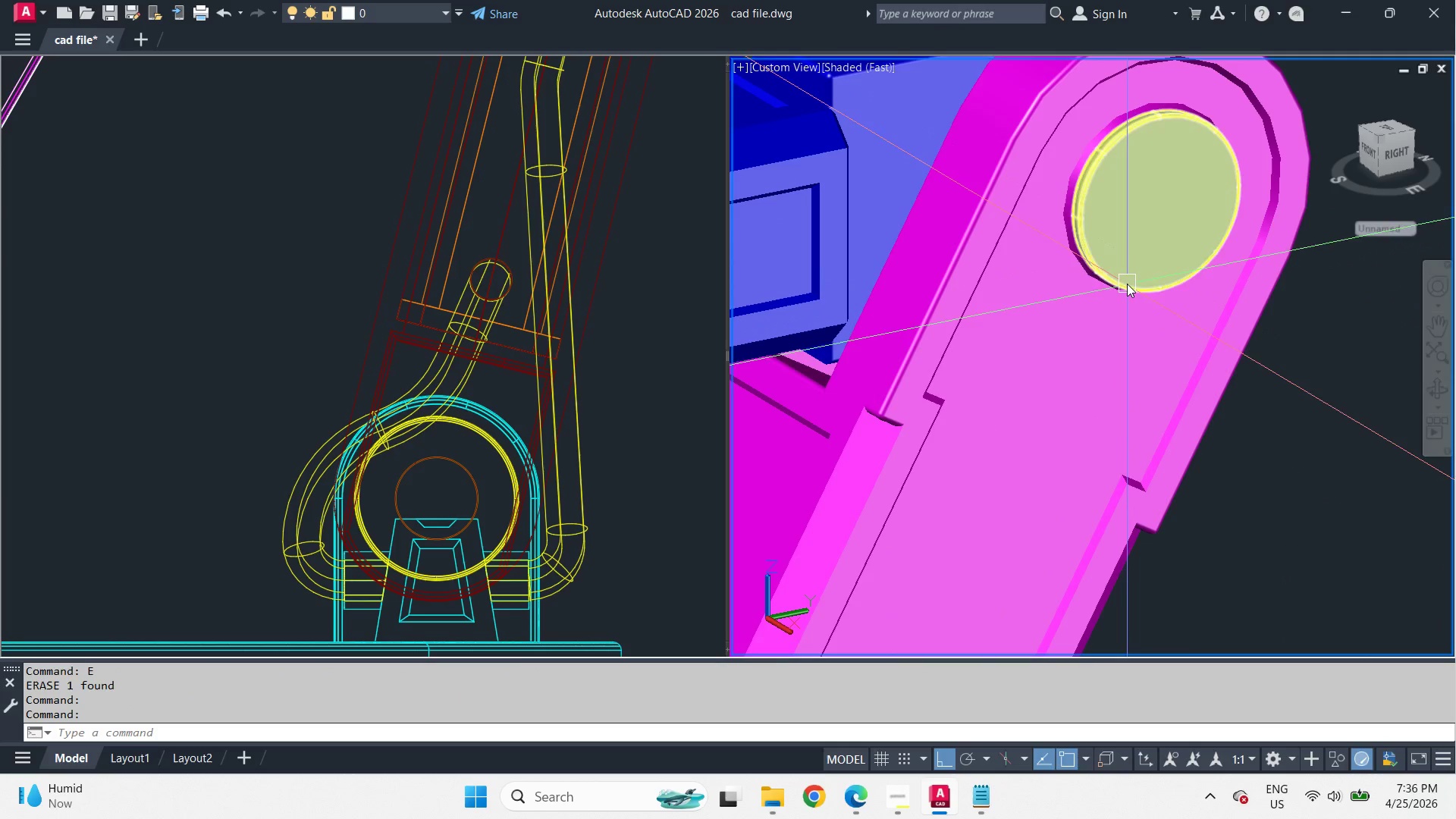 
type(vs 2 )
 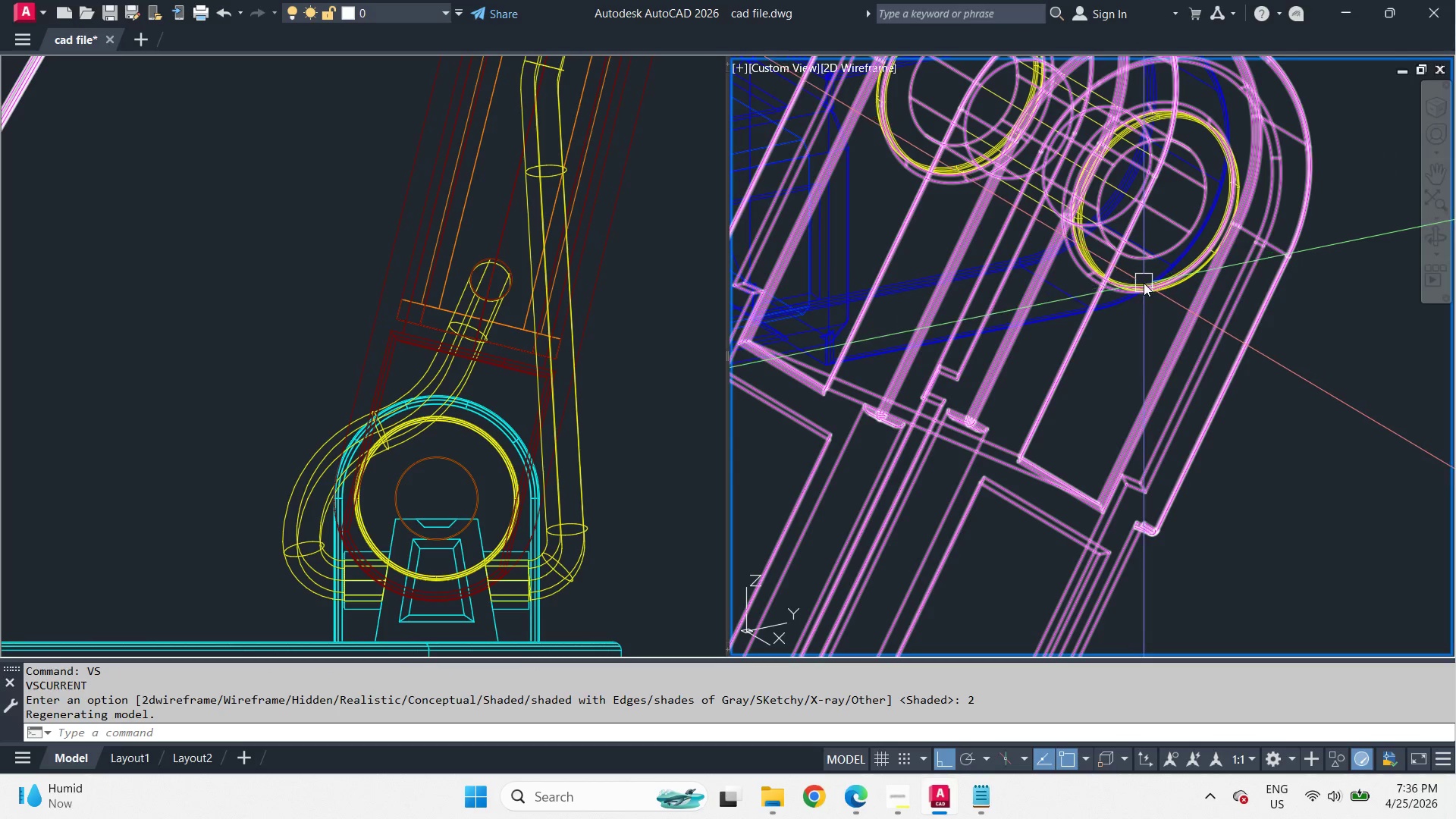 
key(Escape)
 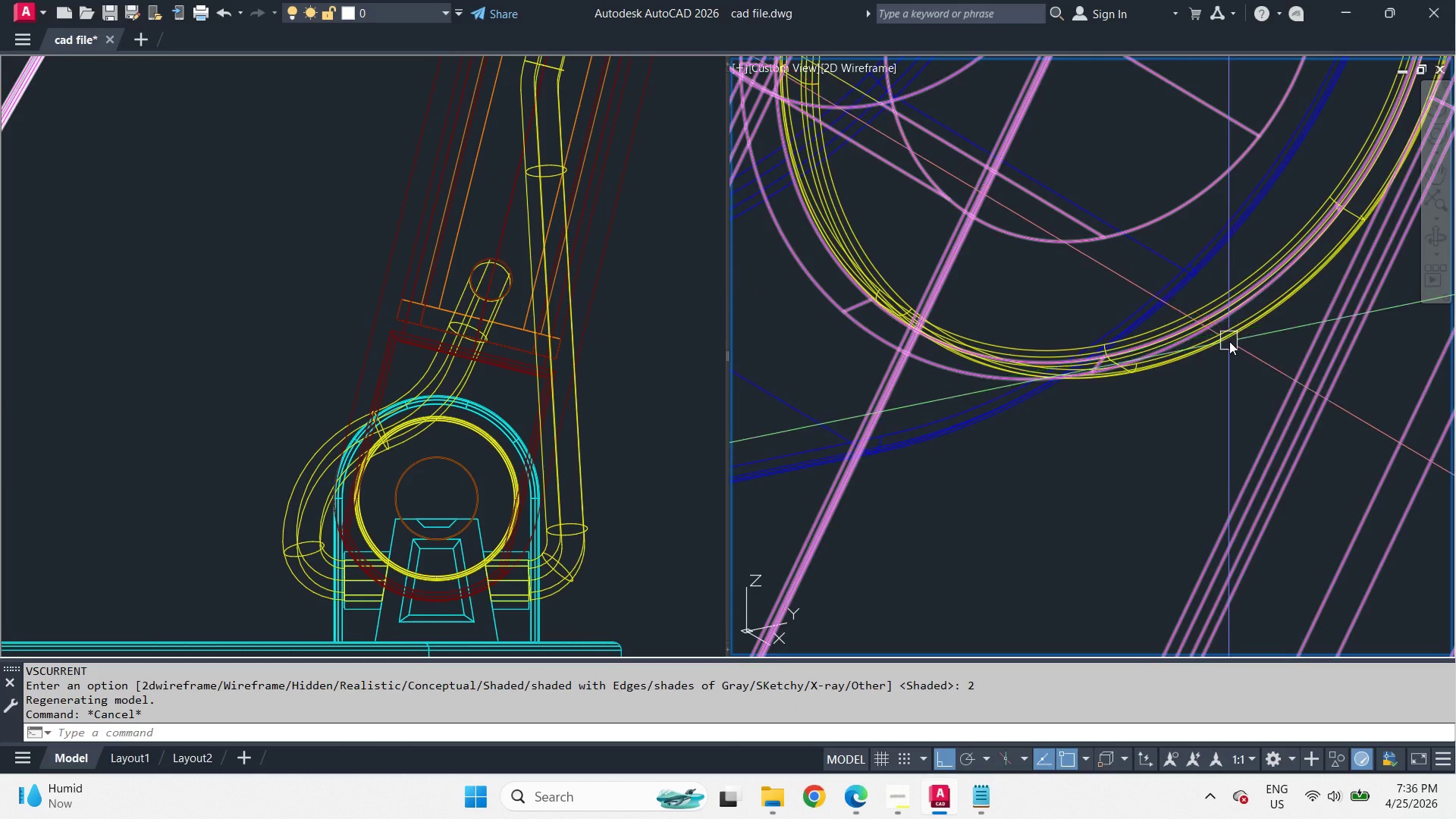 
left_click([1229, 341])
 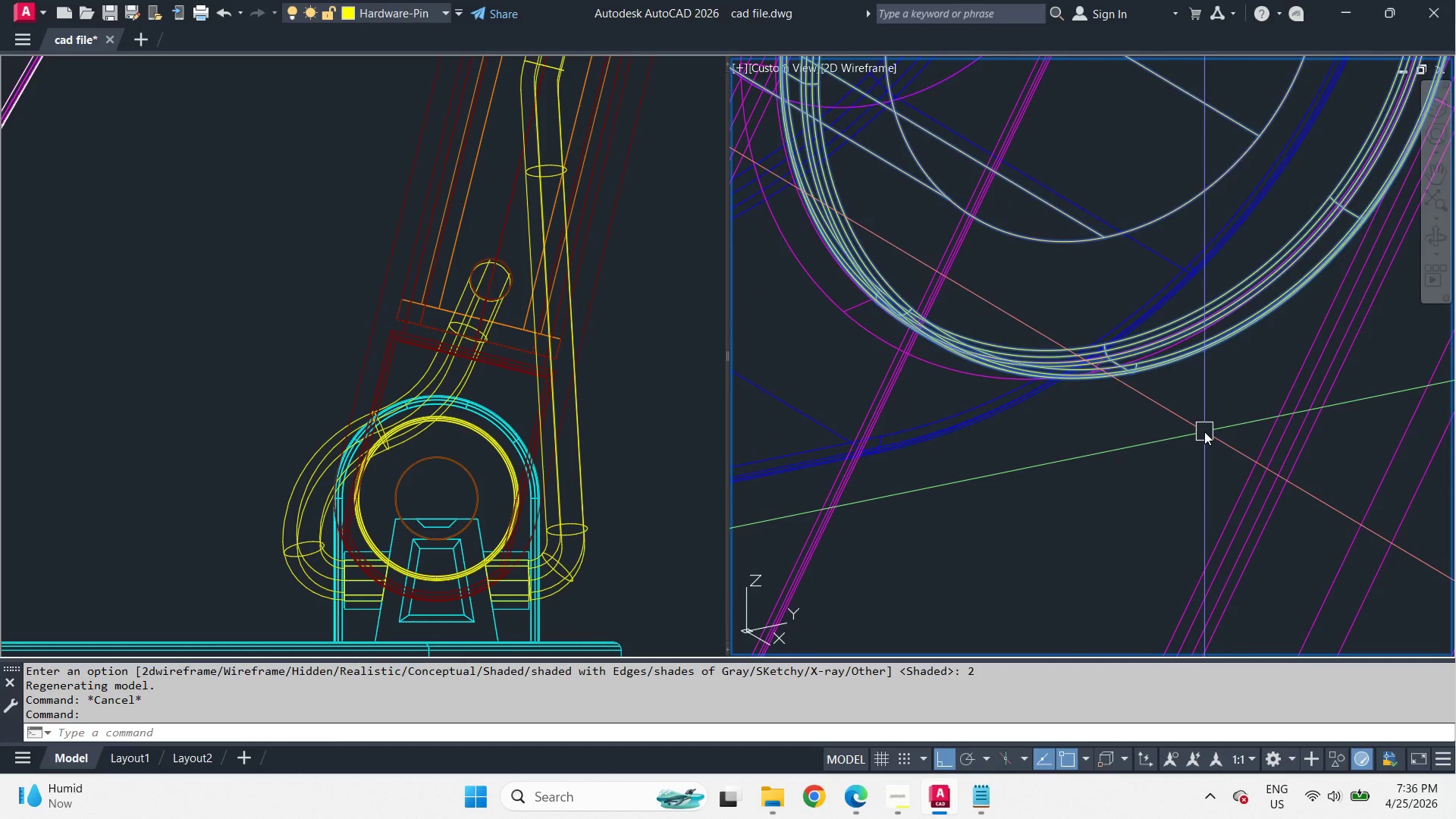 
scroll: coordinate [1167, 262], scroll_direction: up, amount: 3.0
 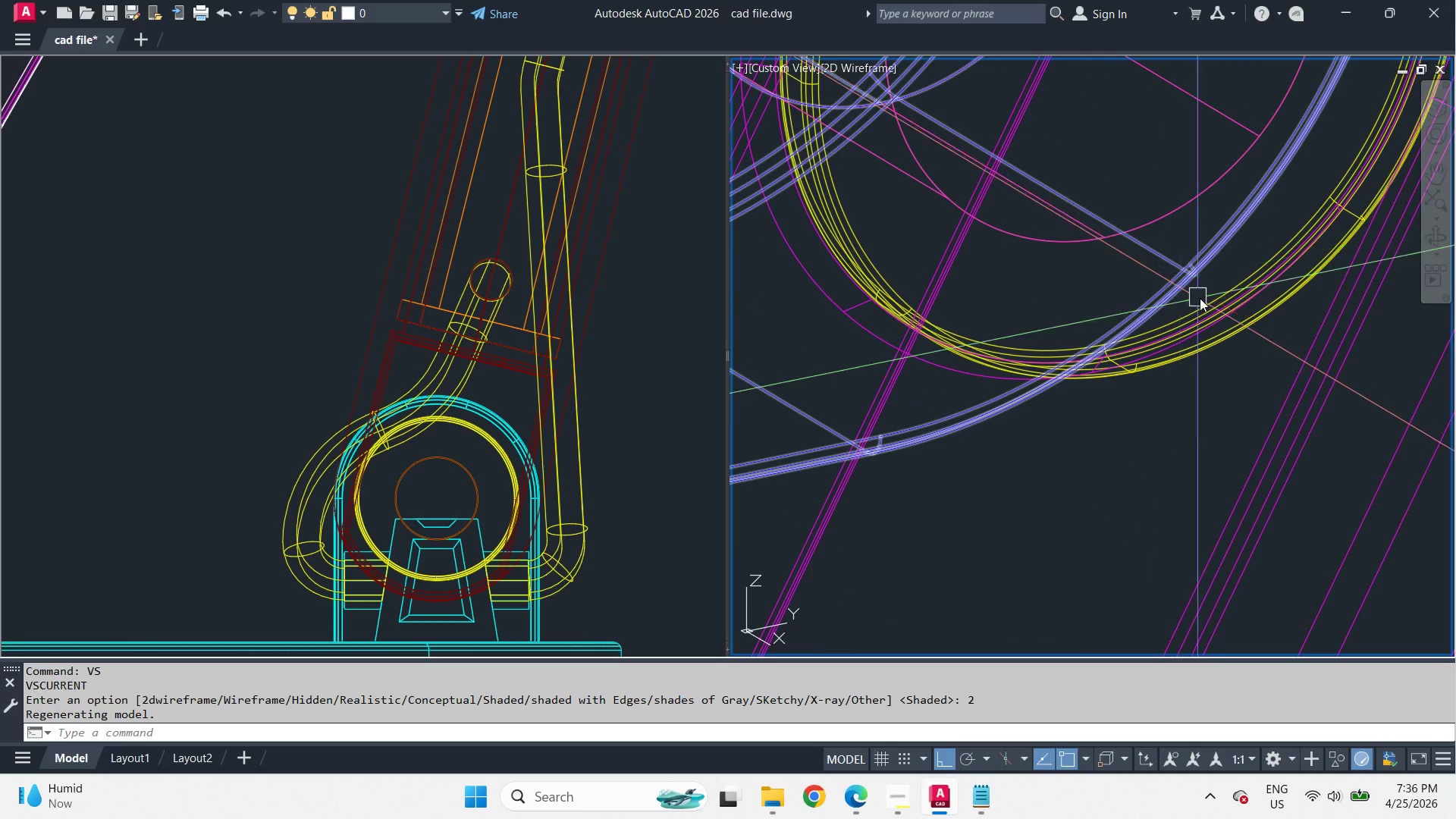 
key(C)
 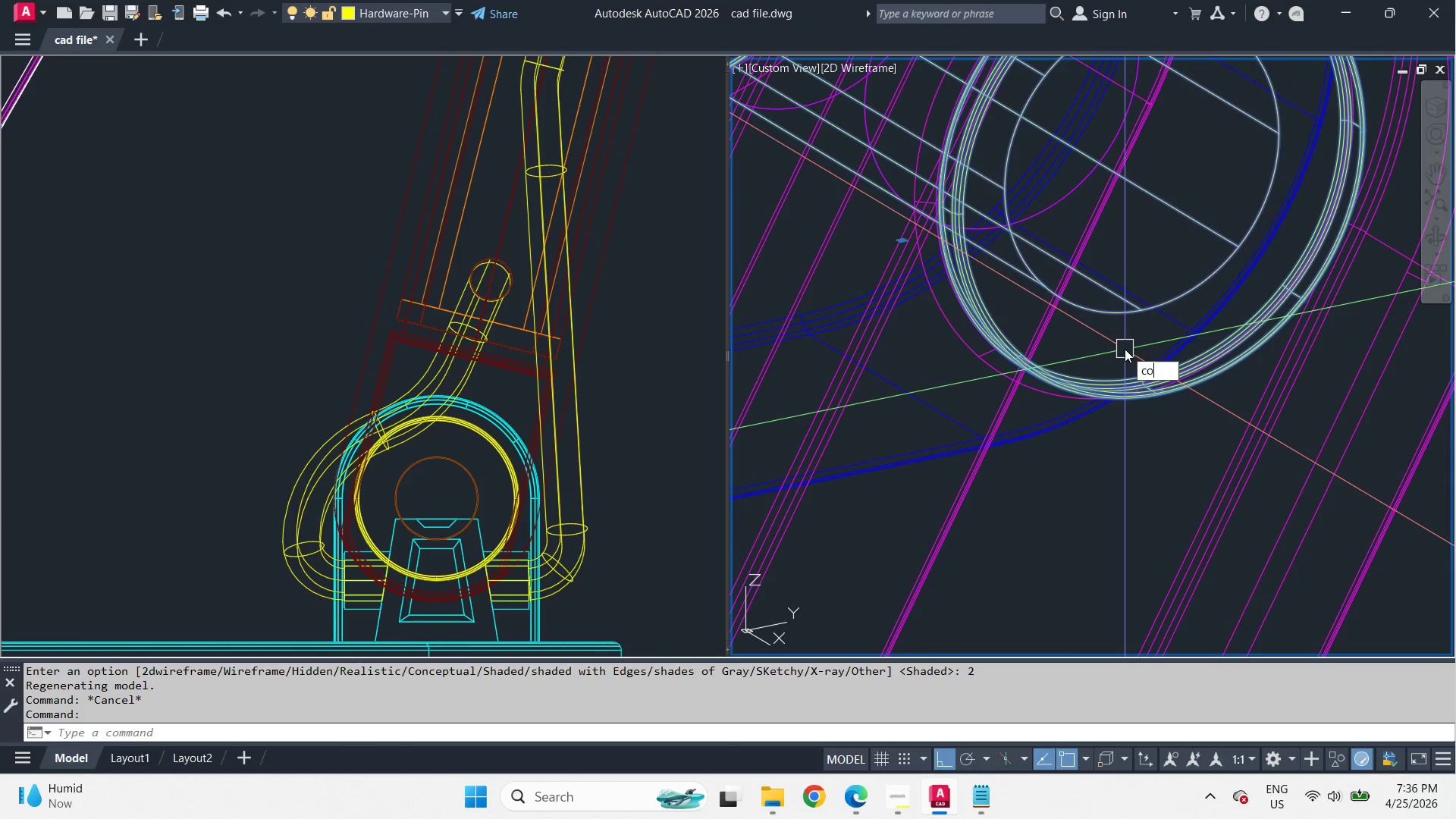 
scroll: coordinate [1204, 432], scroll_direction: down, amount: 1.0
 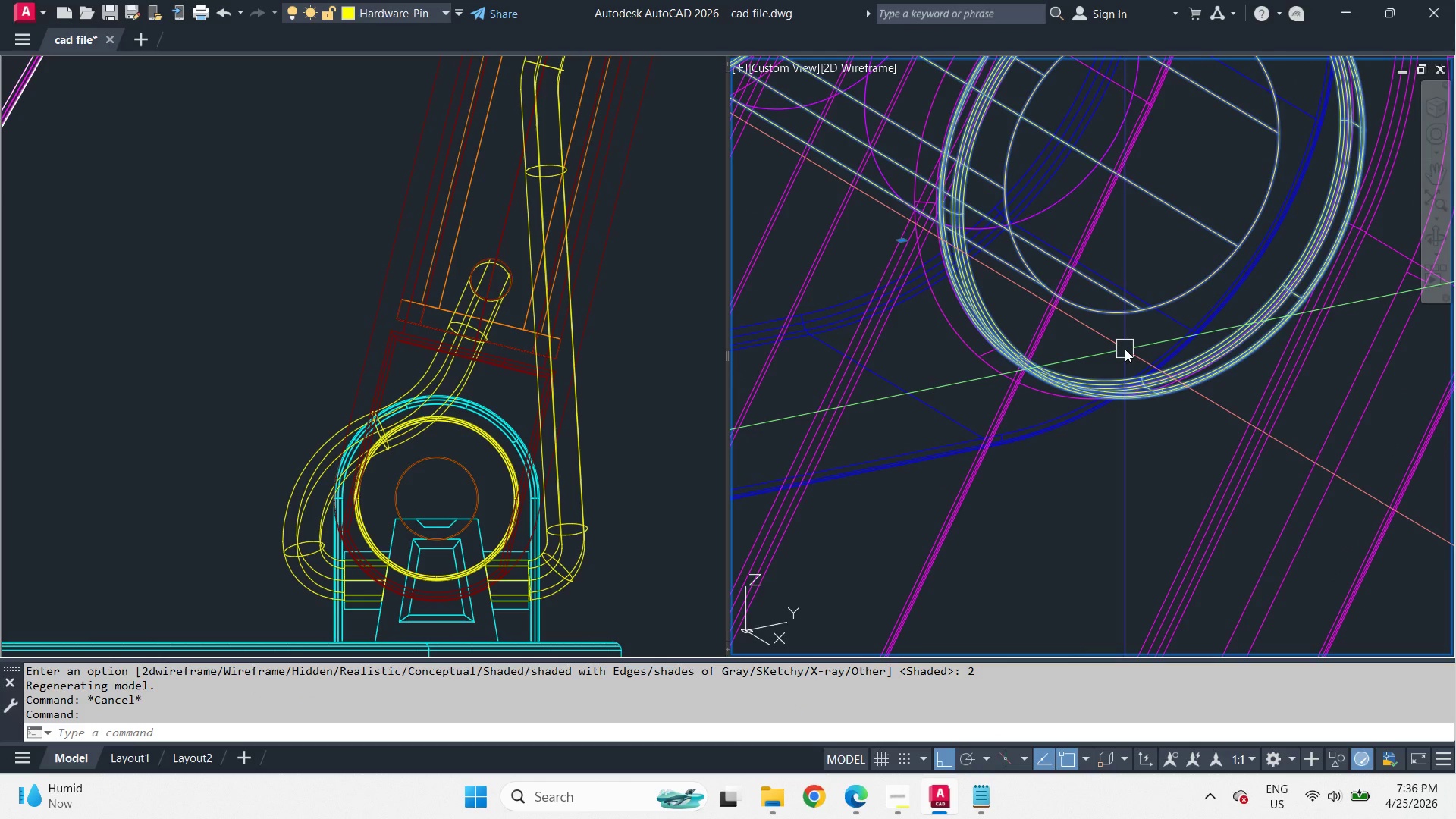 
type(o cen )
 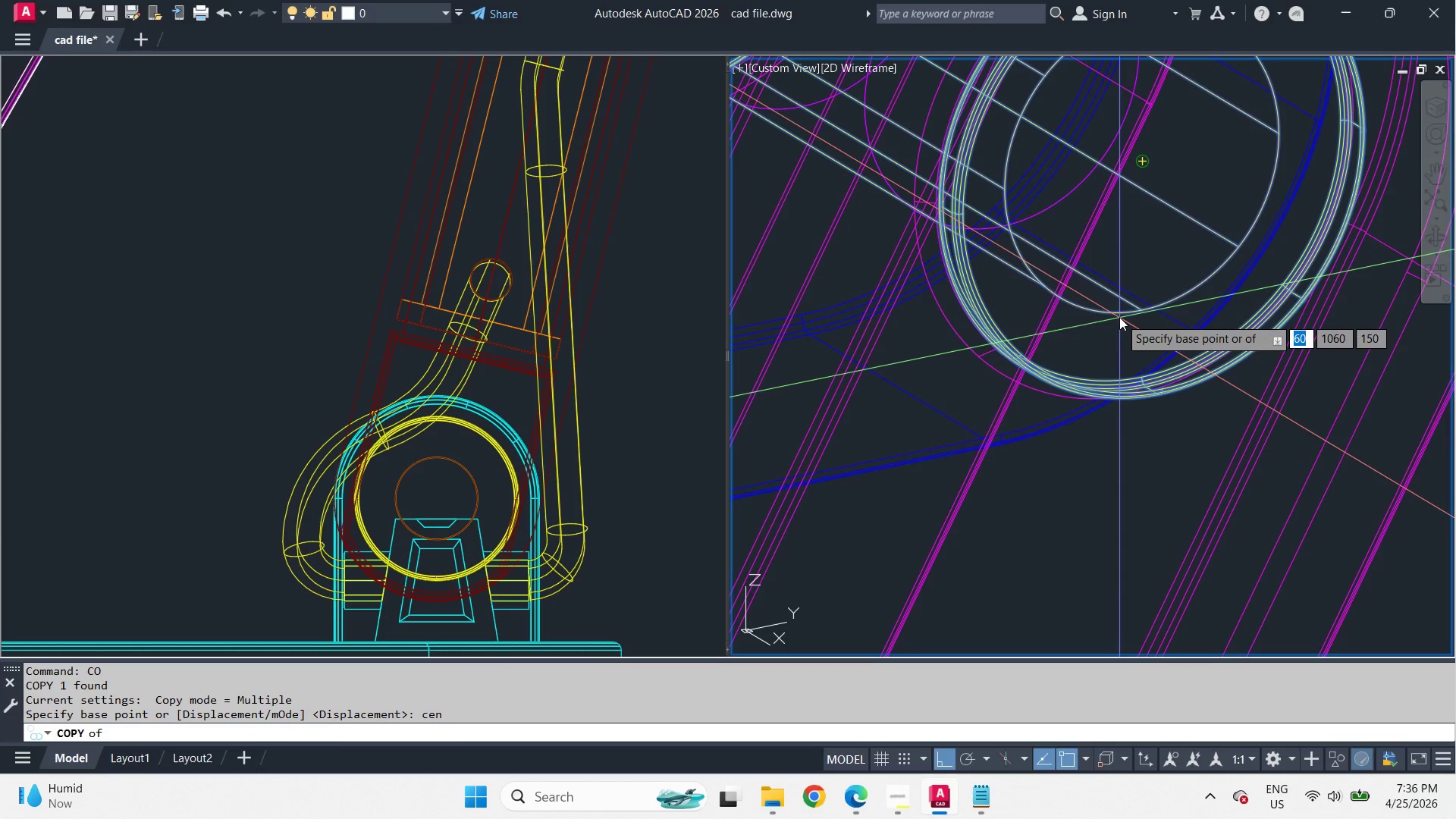 
left_click([1119, 317])
 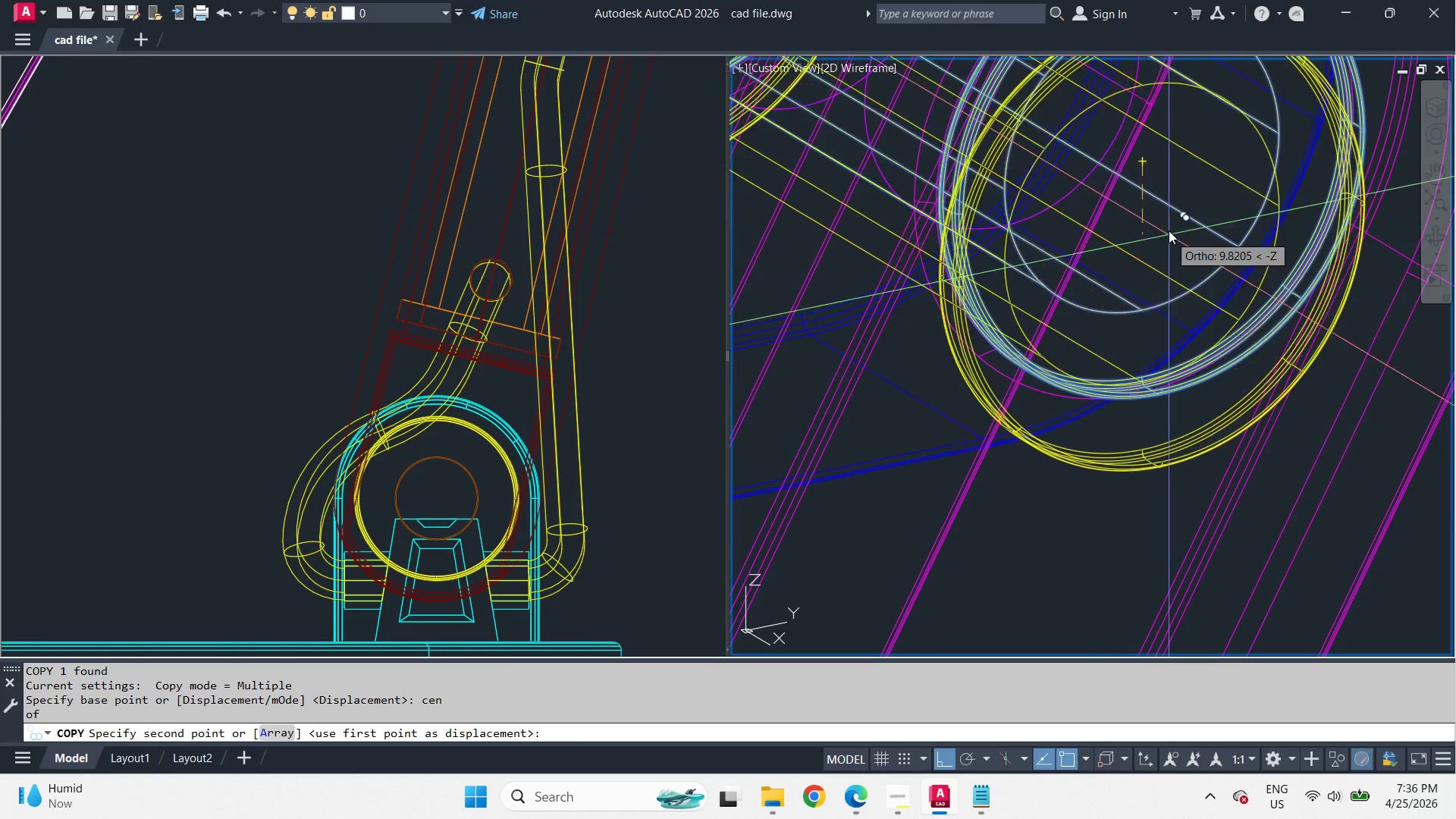 
scroll: coordinate [1169, 220], scroll_direction: down, amount: 7.0
 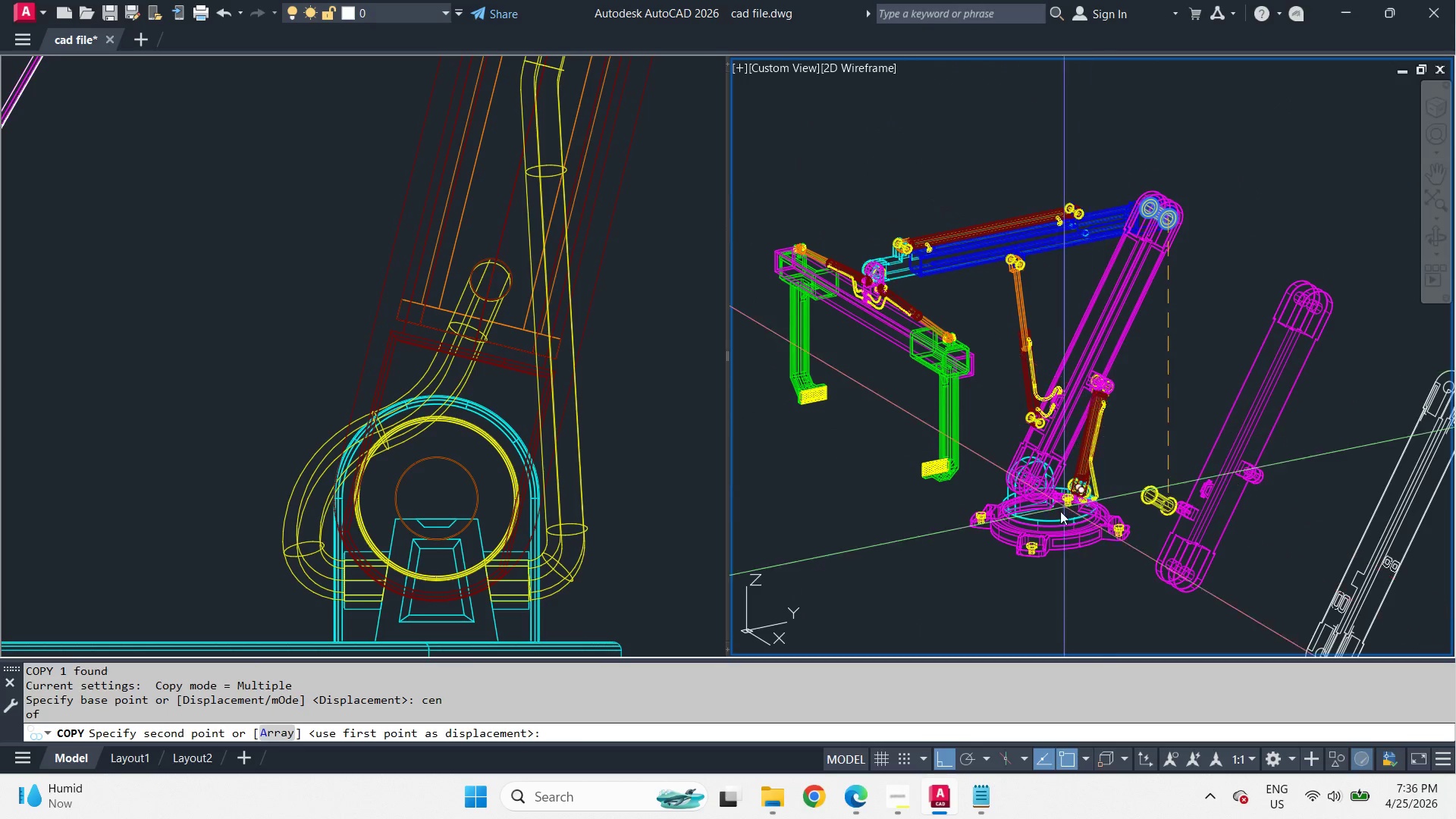 
type(cen )
 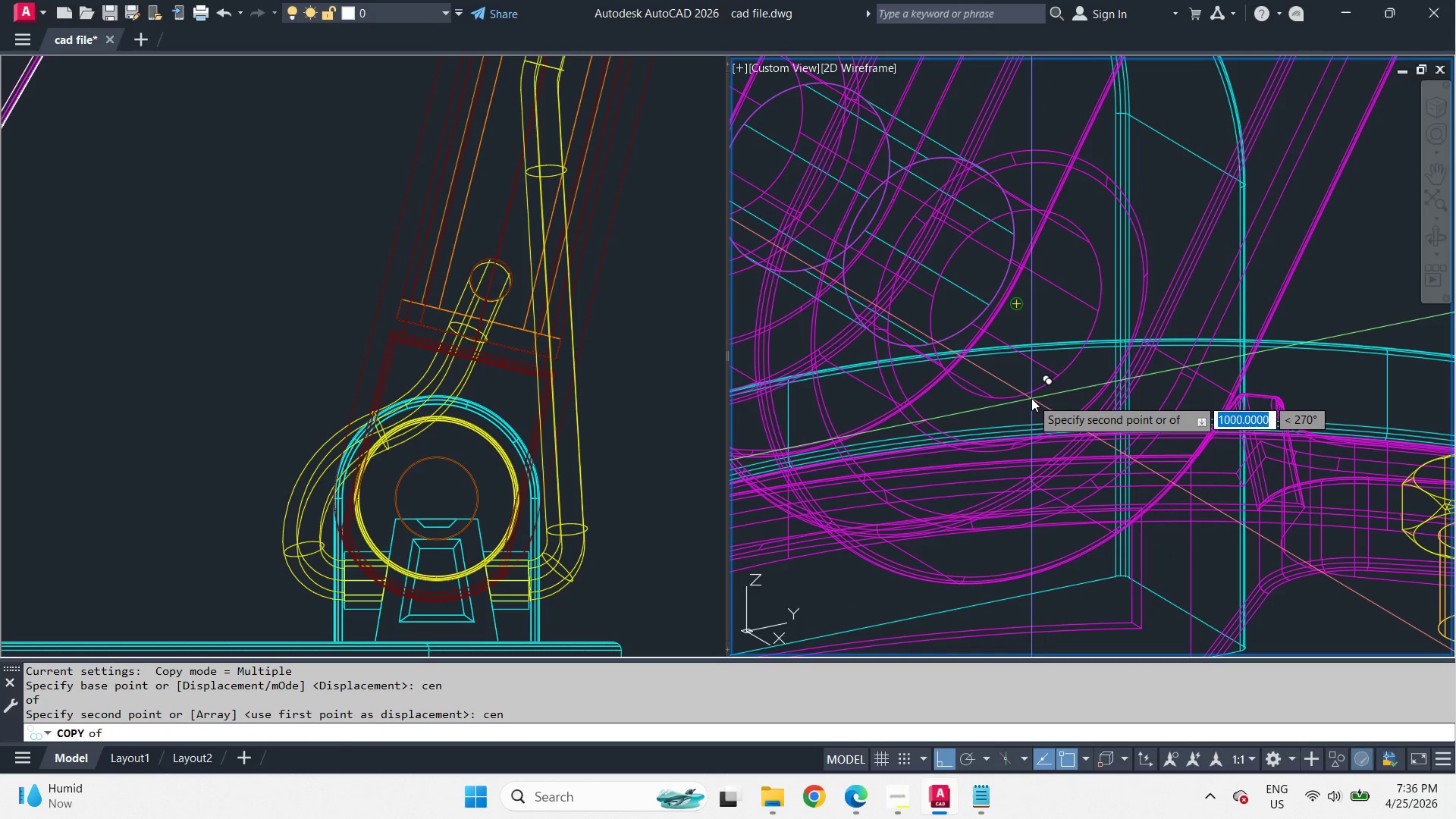 
scroll: coordinate [963, 435], scroll_direction: up, amount: 6.0
 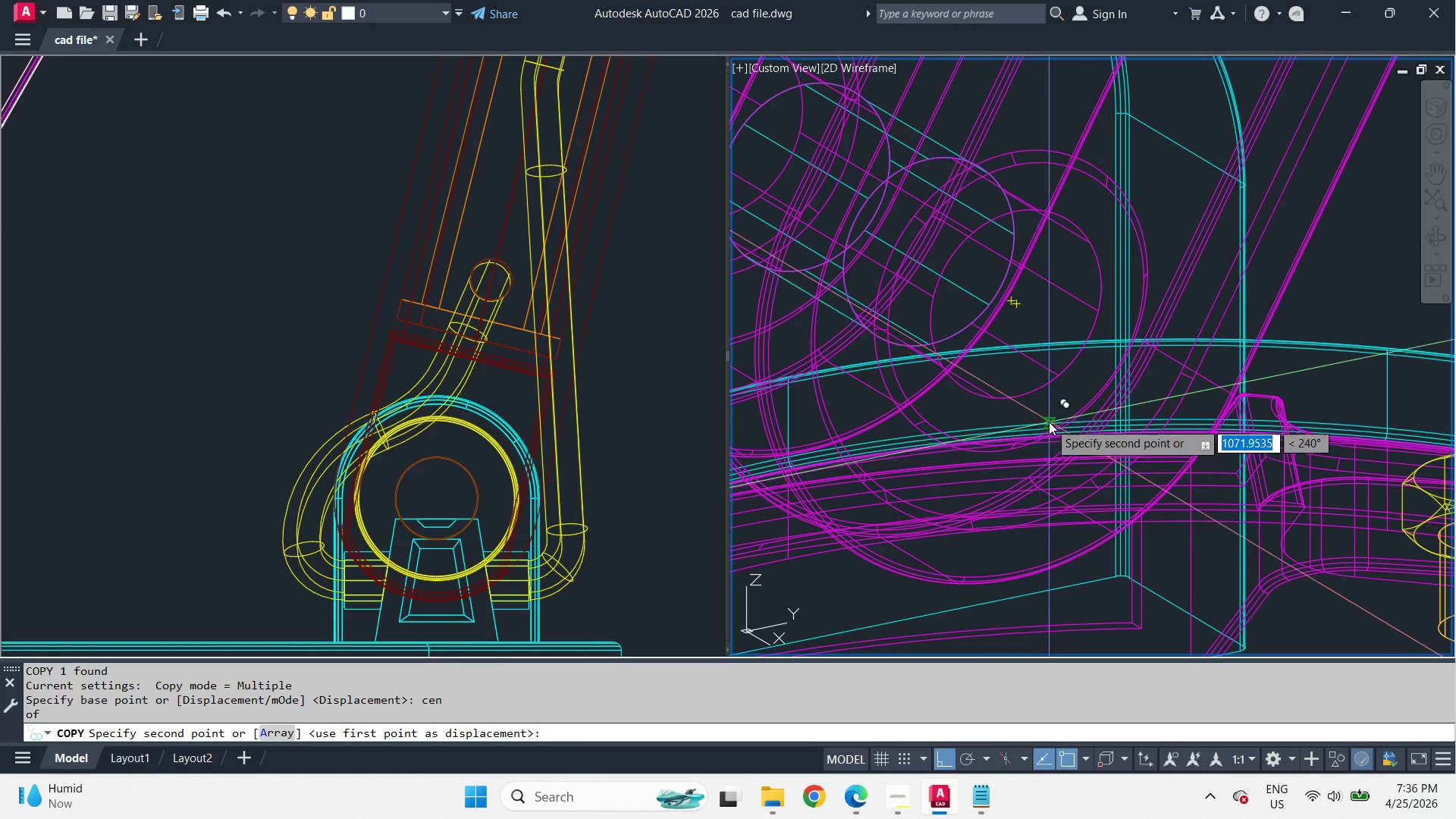 
left_click([1031, 398])
 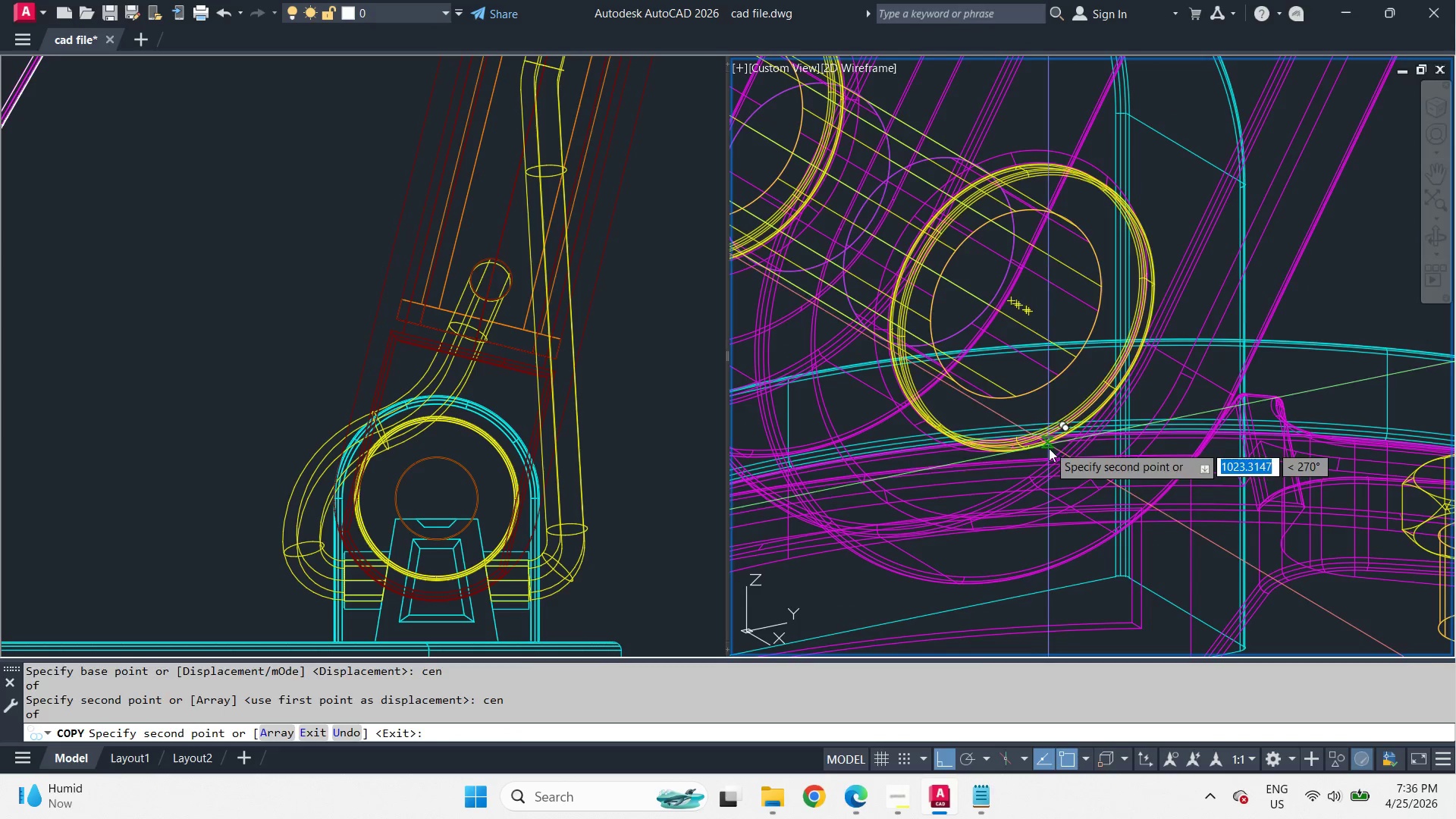 
type( vs 2 vs s )
 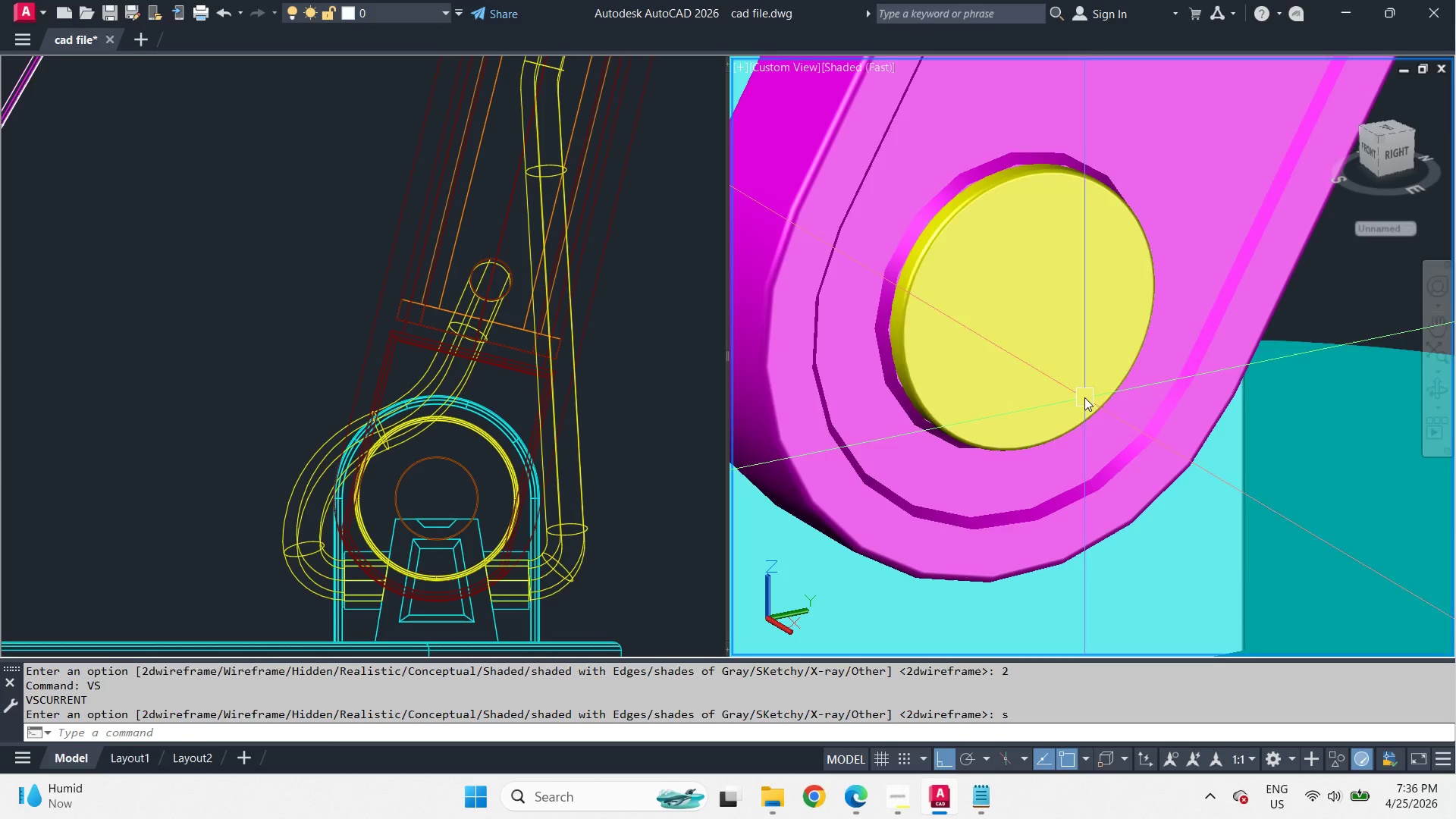 
hold_key(key=ShiftLeft, duration=1.78)
 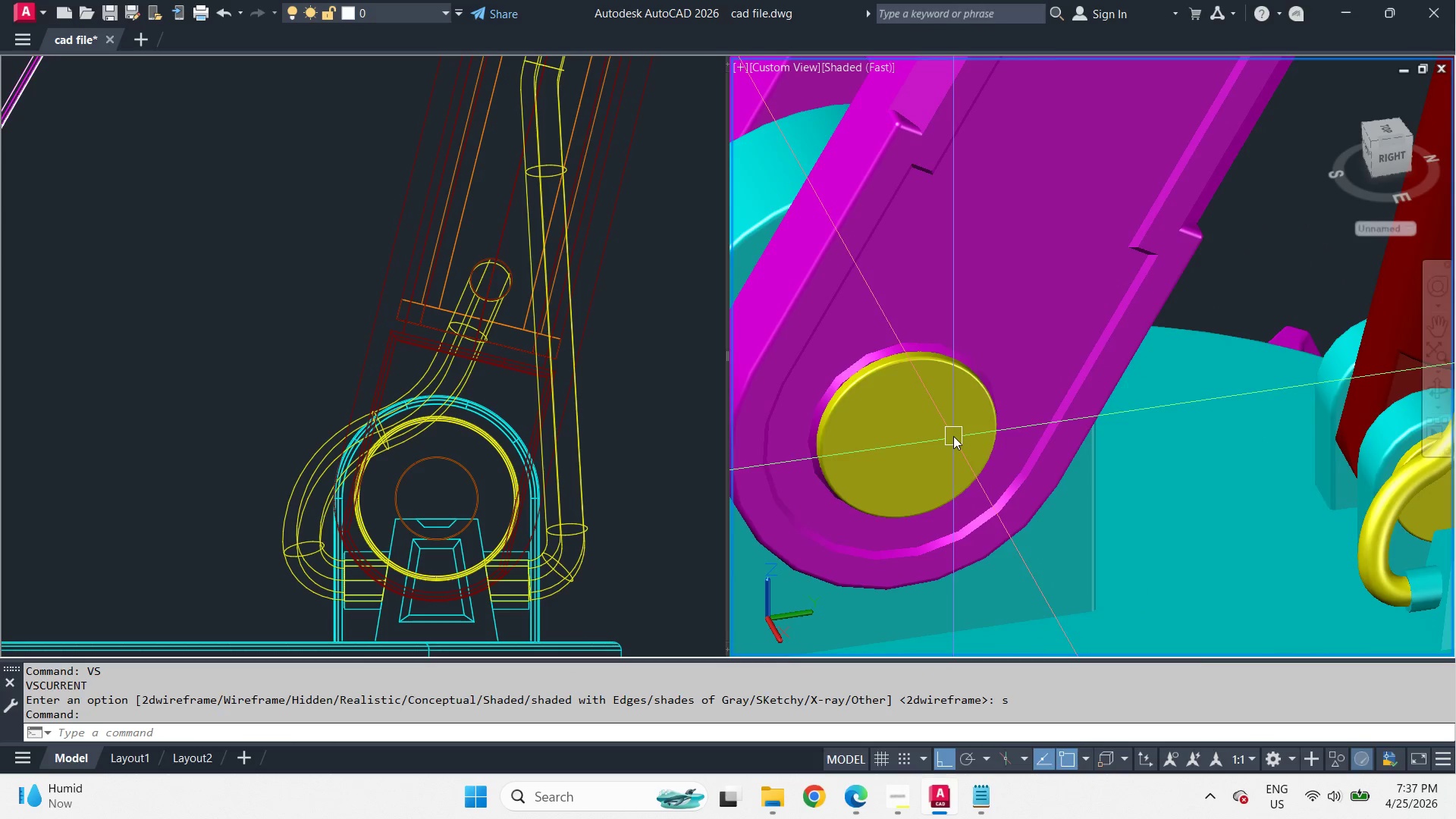 
scroll: coordinate [951, 442], scroll_direction: down, amount: 3.0
 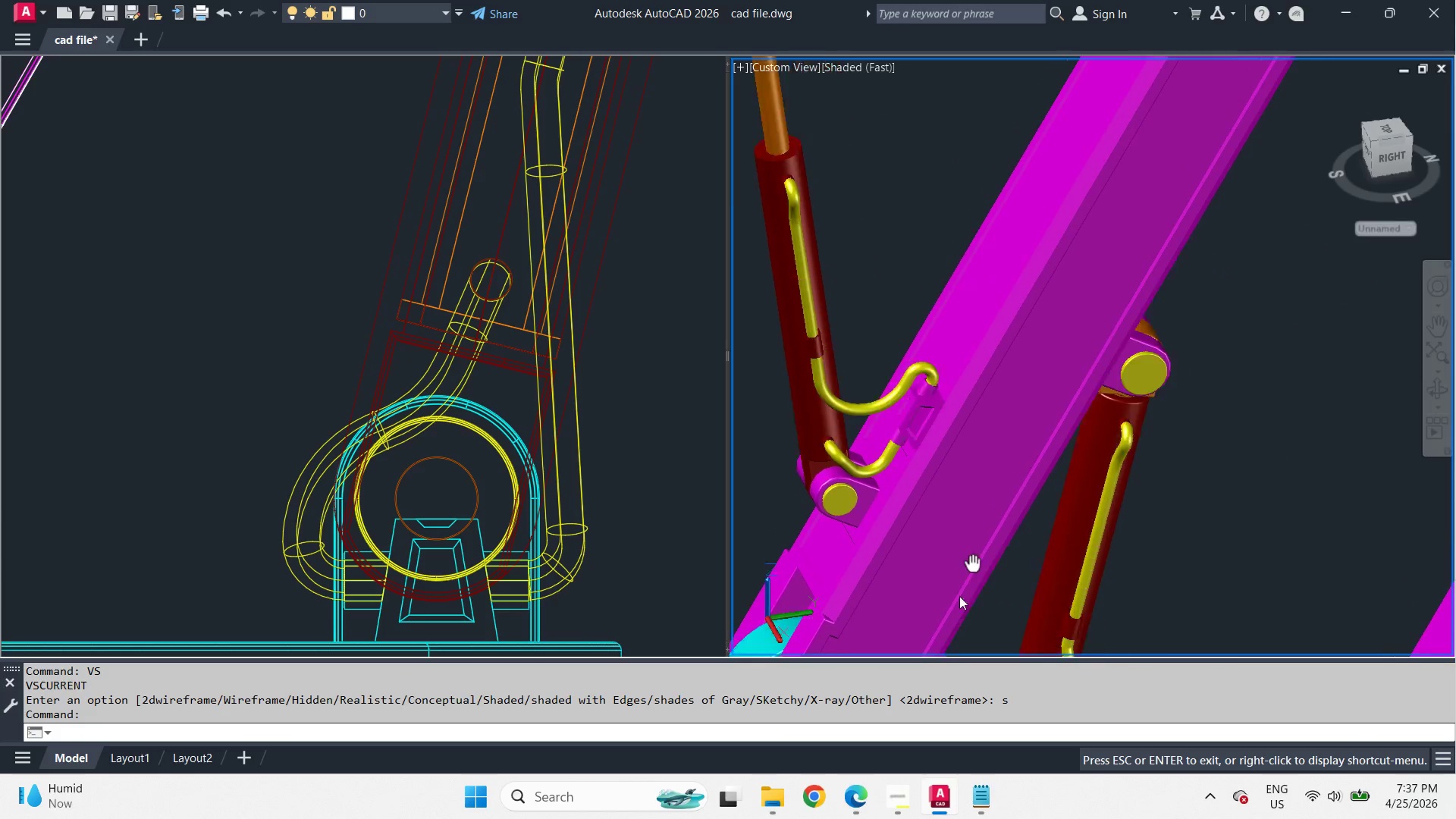 
hold_key(key=ShiftLeft, duration=0.8)
 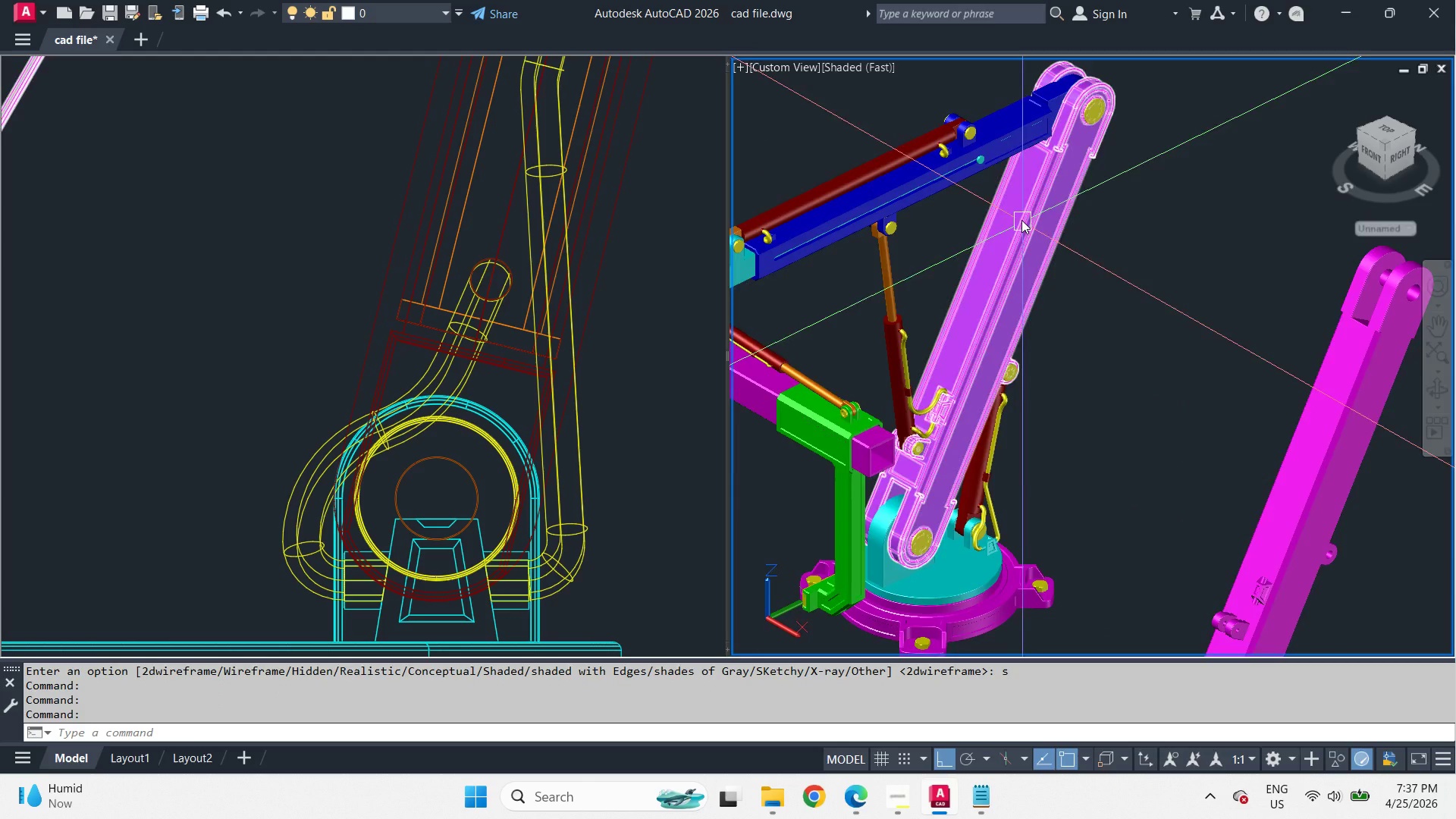 
scroll: coordinate [1044, 329], scroll_direction: down, amount: 2.0
 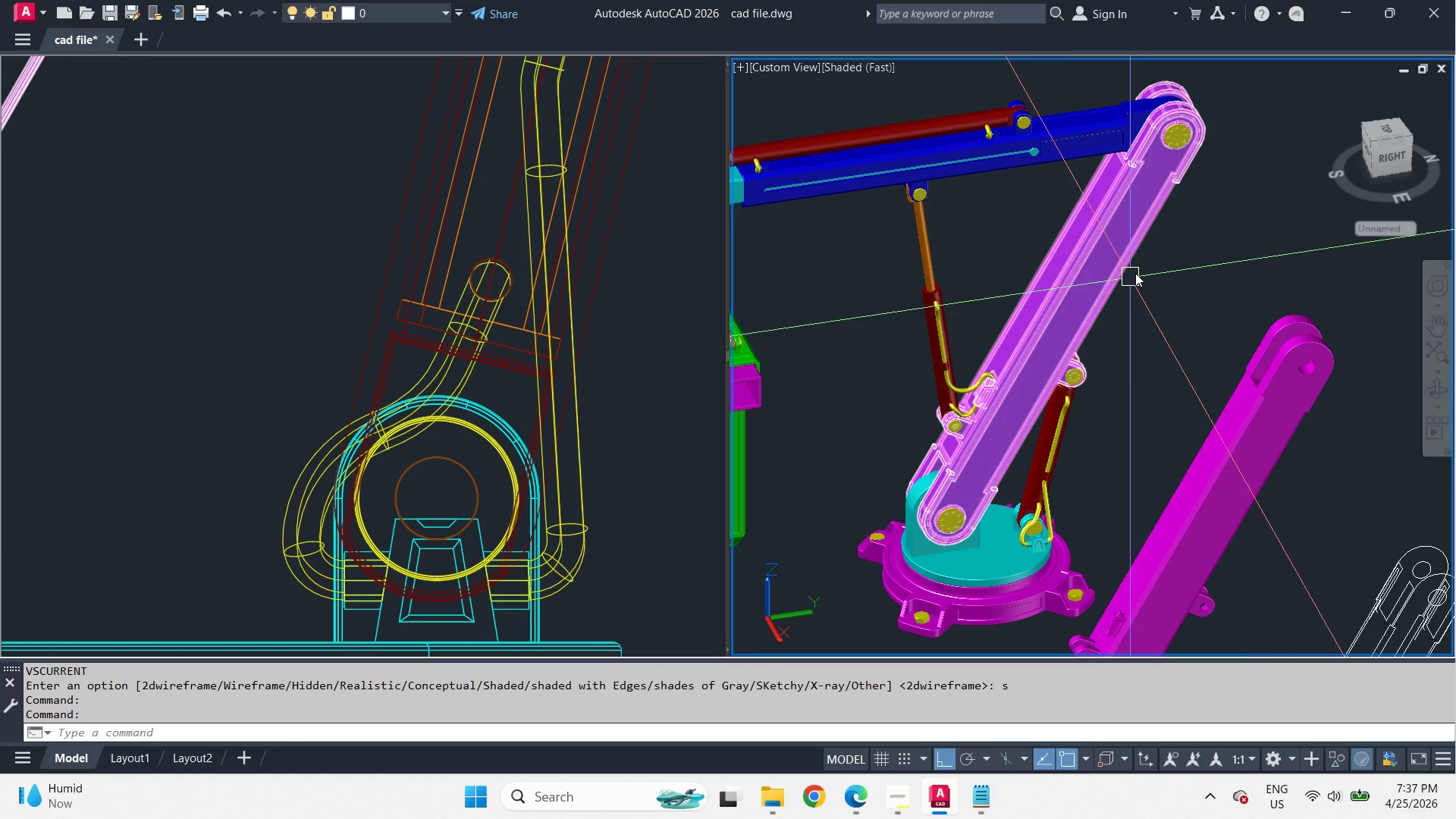 
left_click_drag(start_coordinate=[1257, 440], to_coordinate=[1231, 381])
 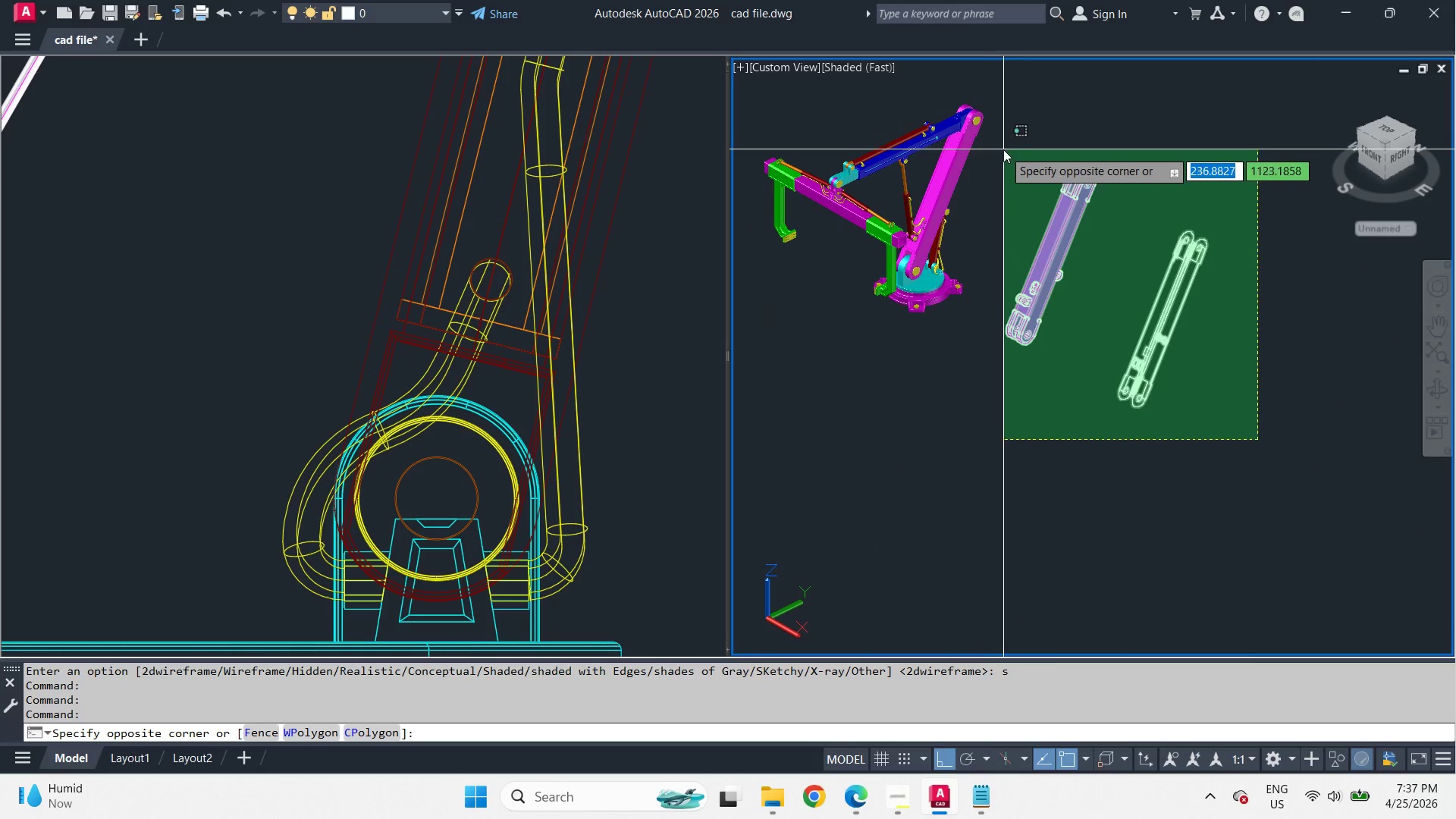 
scroll: coordinate [1021, 218], scroll_direction: down, amount: 3.0
 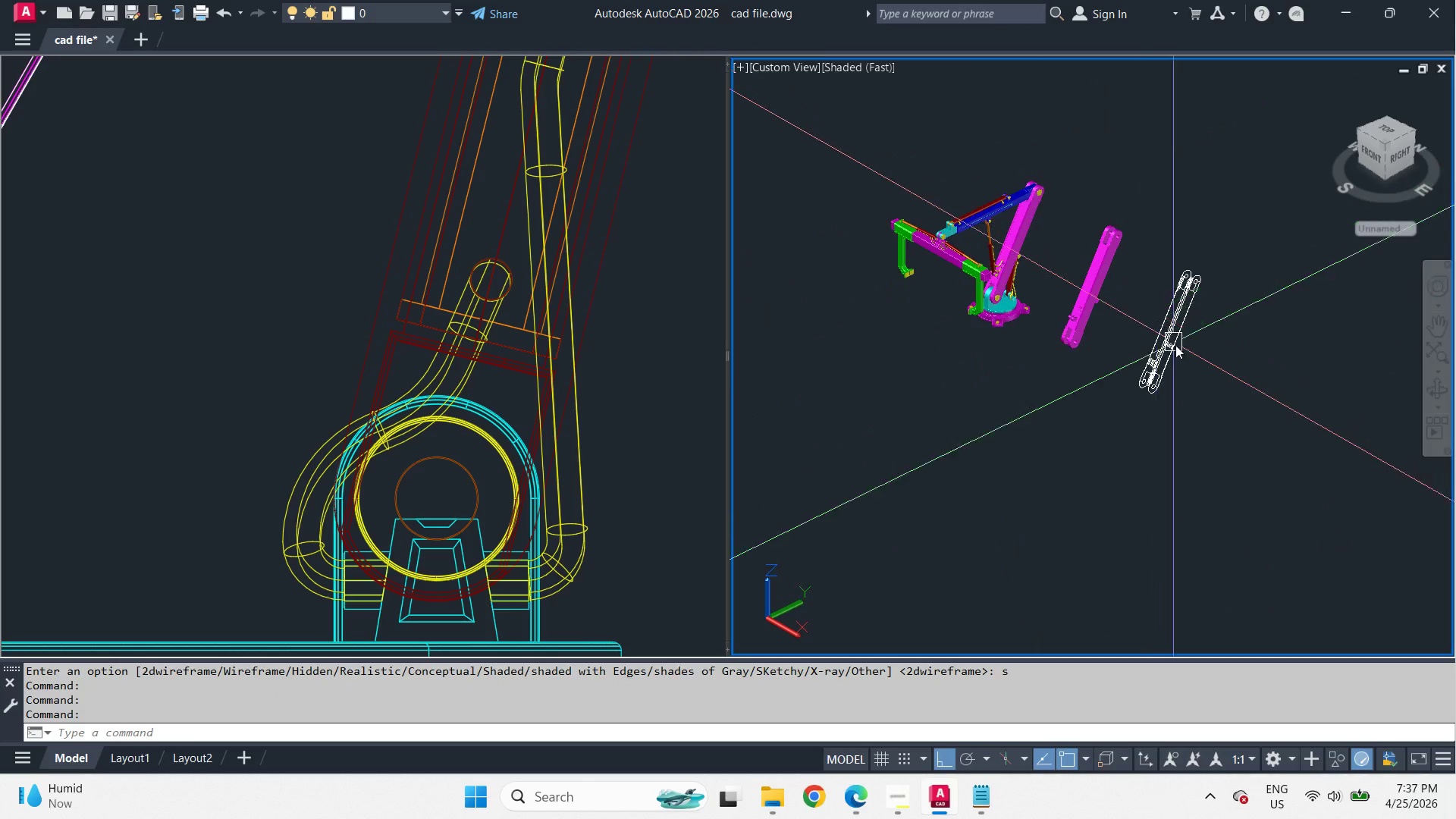 
left_click([1003, 148])
 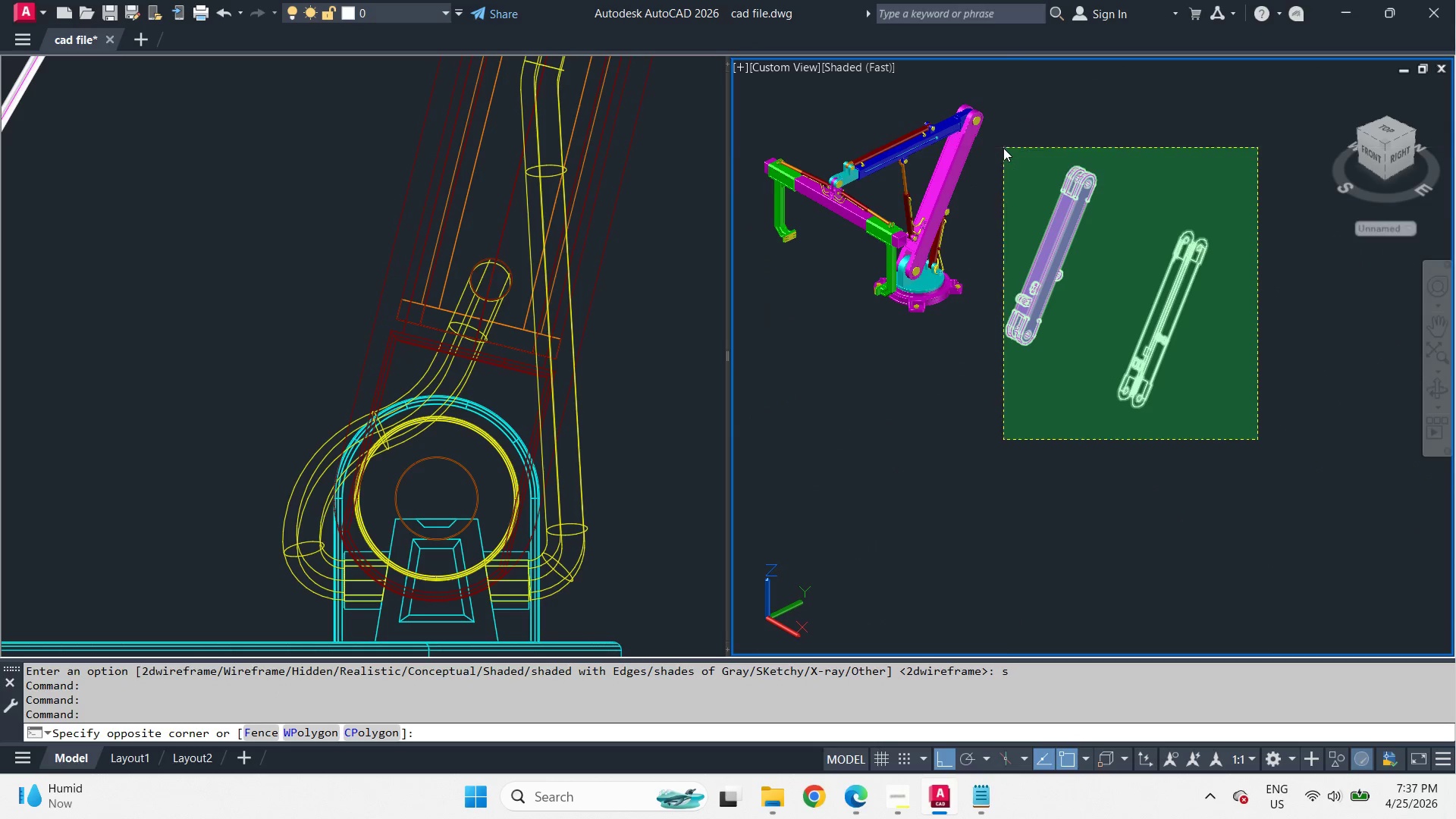 
key(E)
 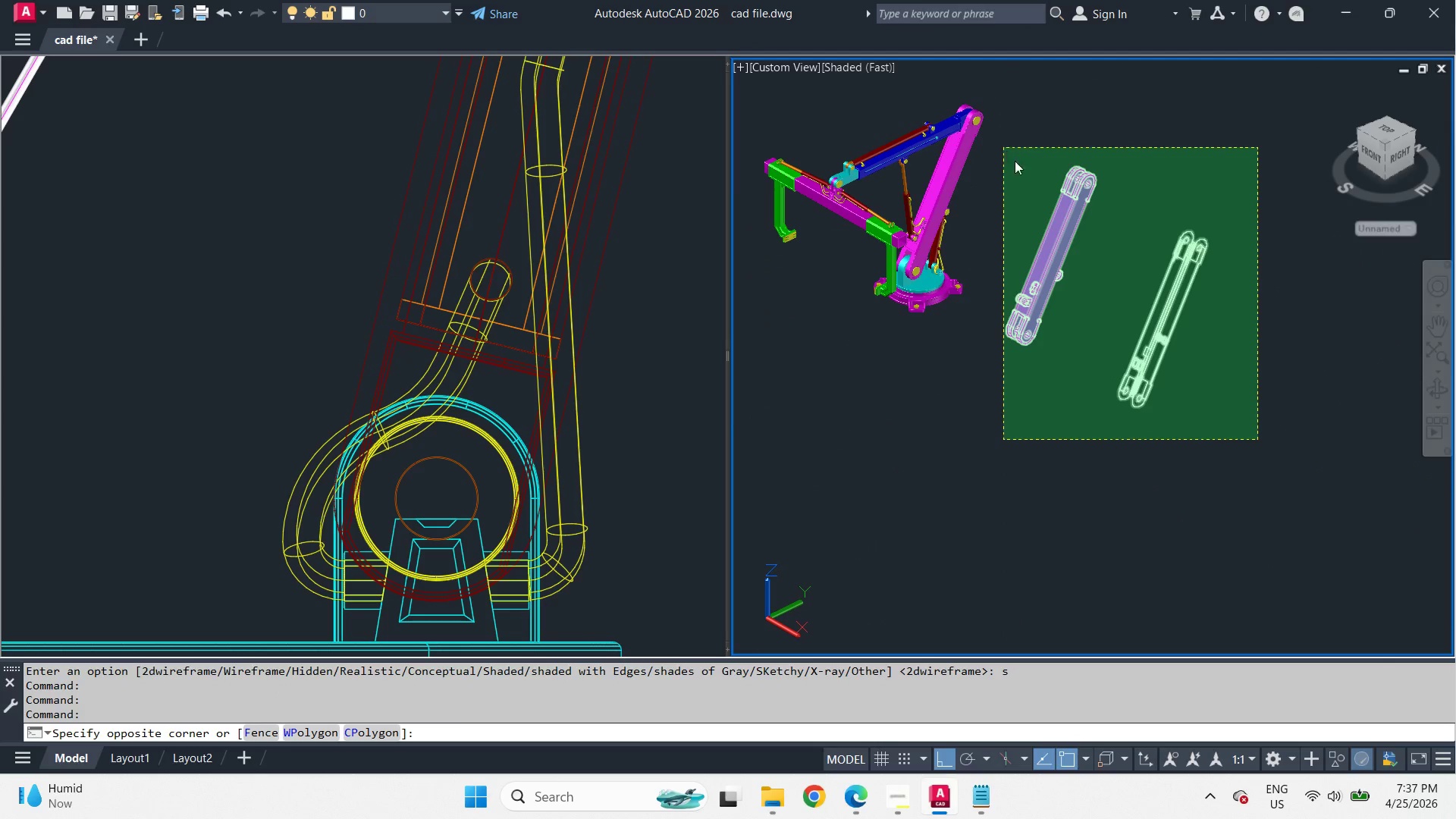 
key(Space)
 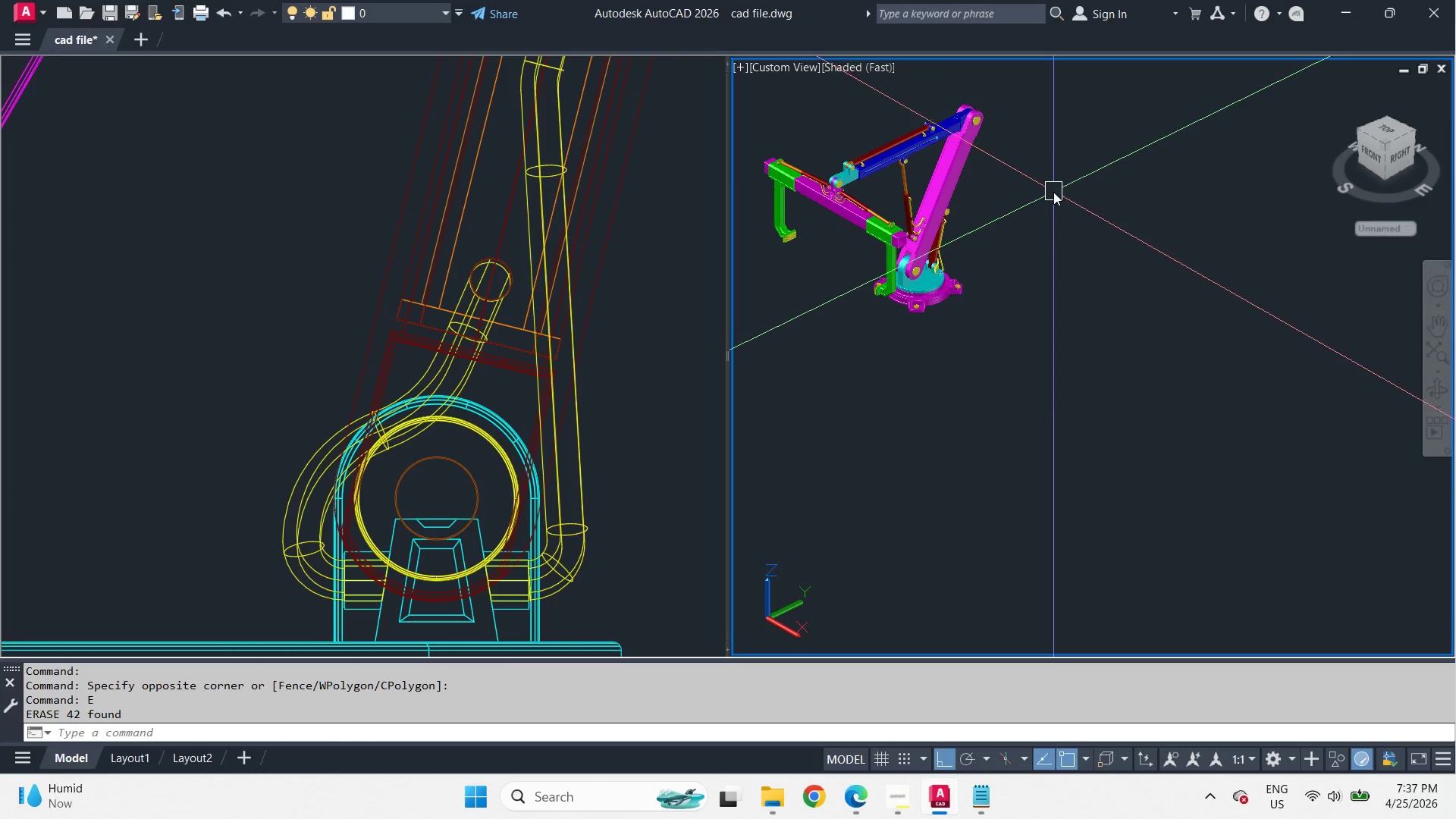 
scroll: coordinate [1188, 362], scroll_direction: up, amount: 1.0
 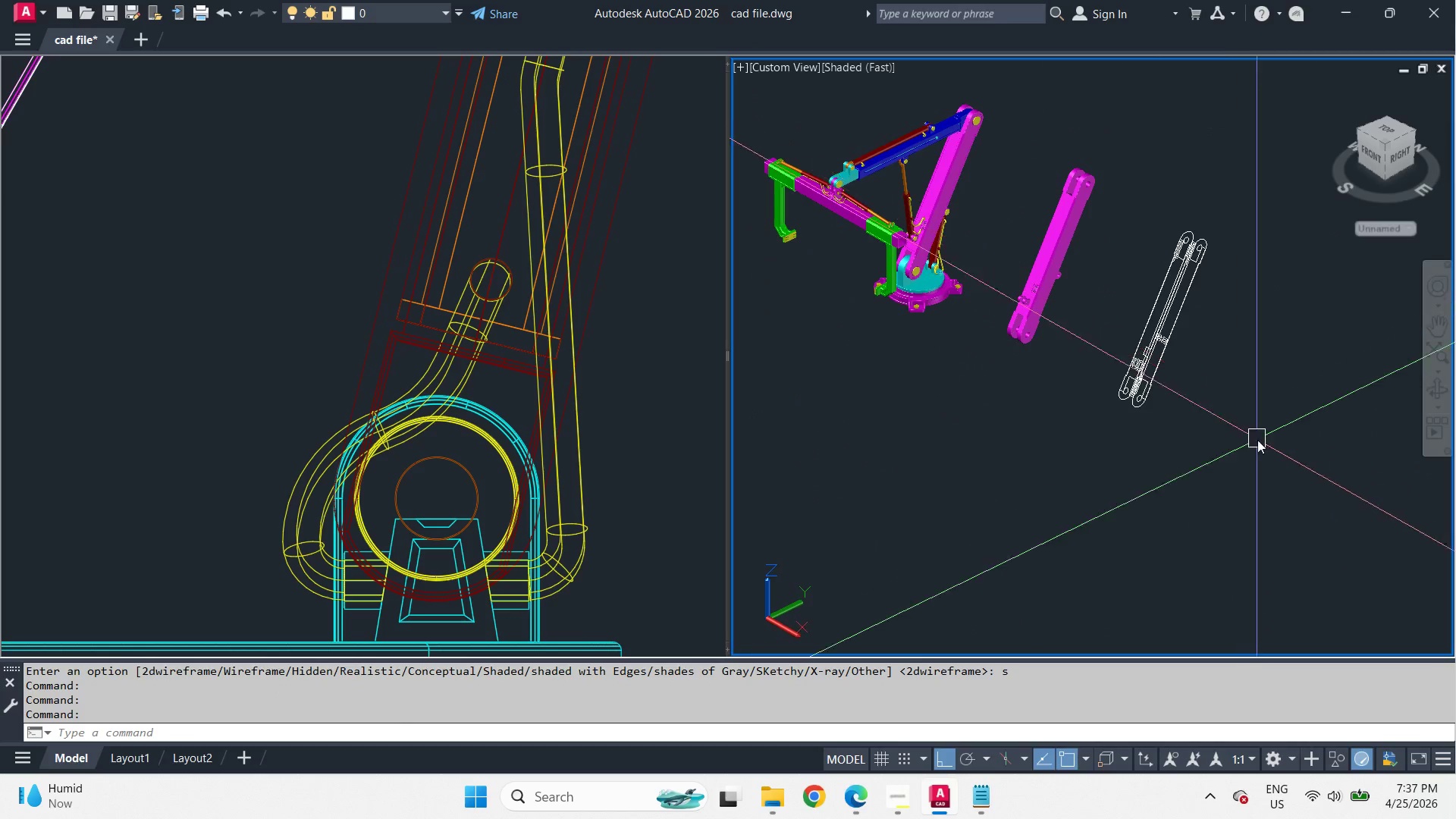 
key(Control+S)
 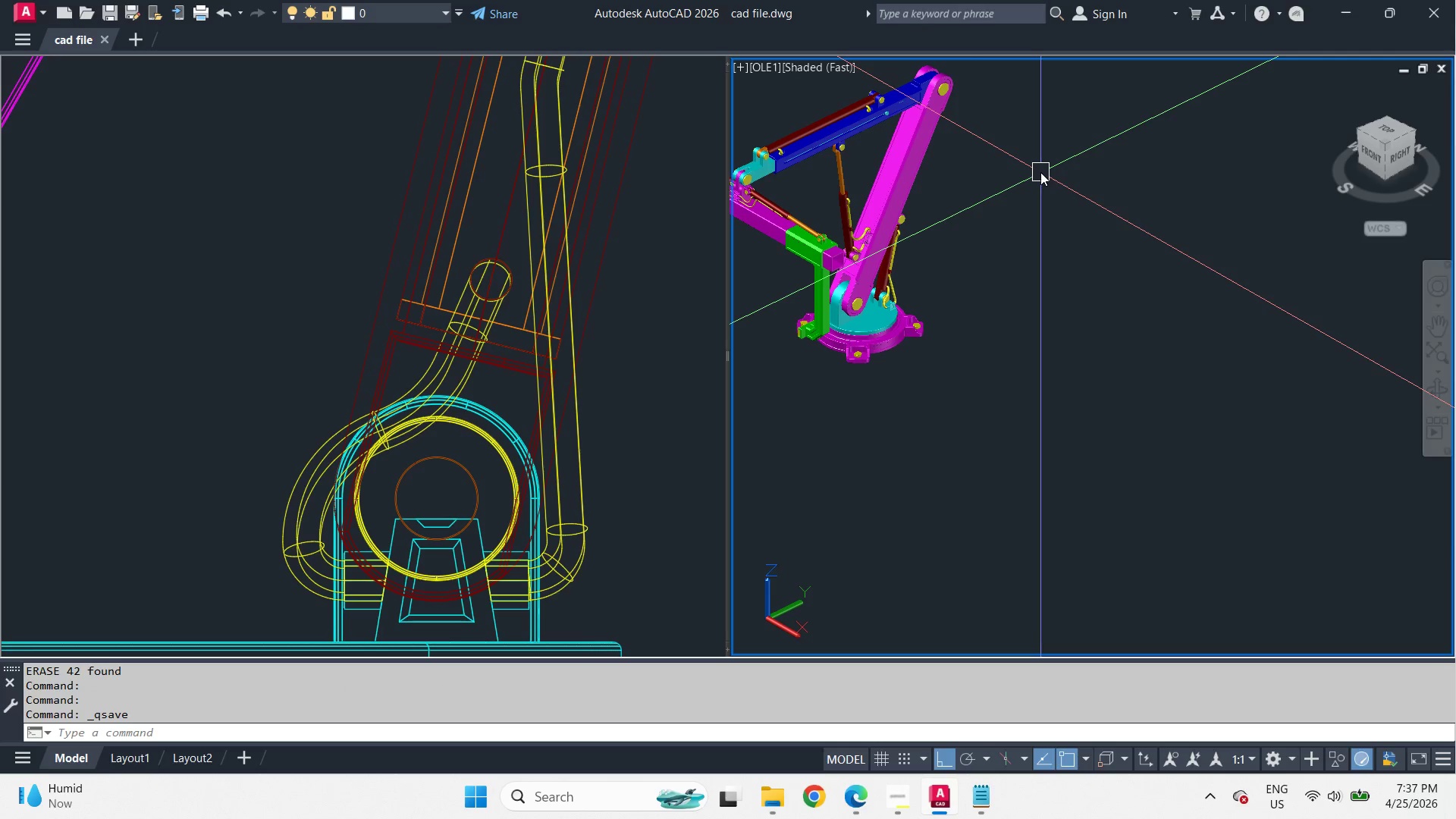 
scroll: coordinate [957, 165], scroll_direction: up, amount: 3.0
 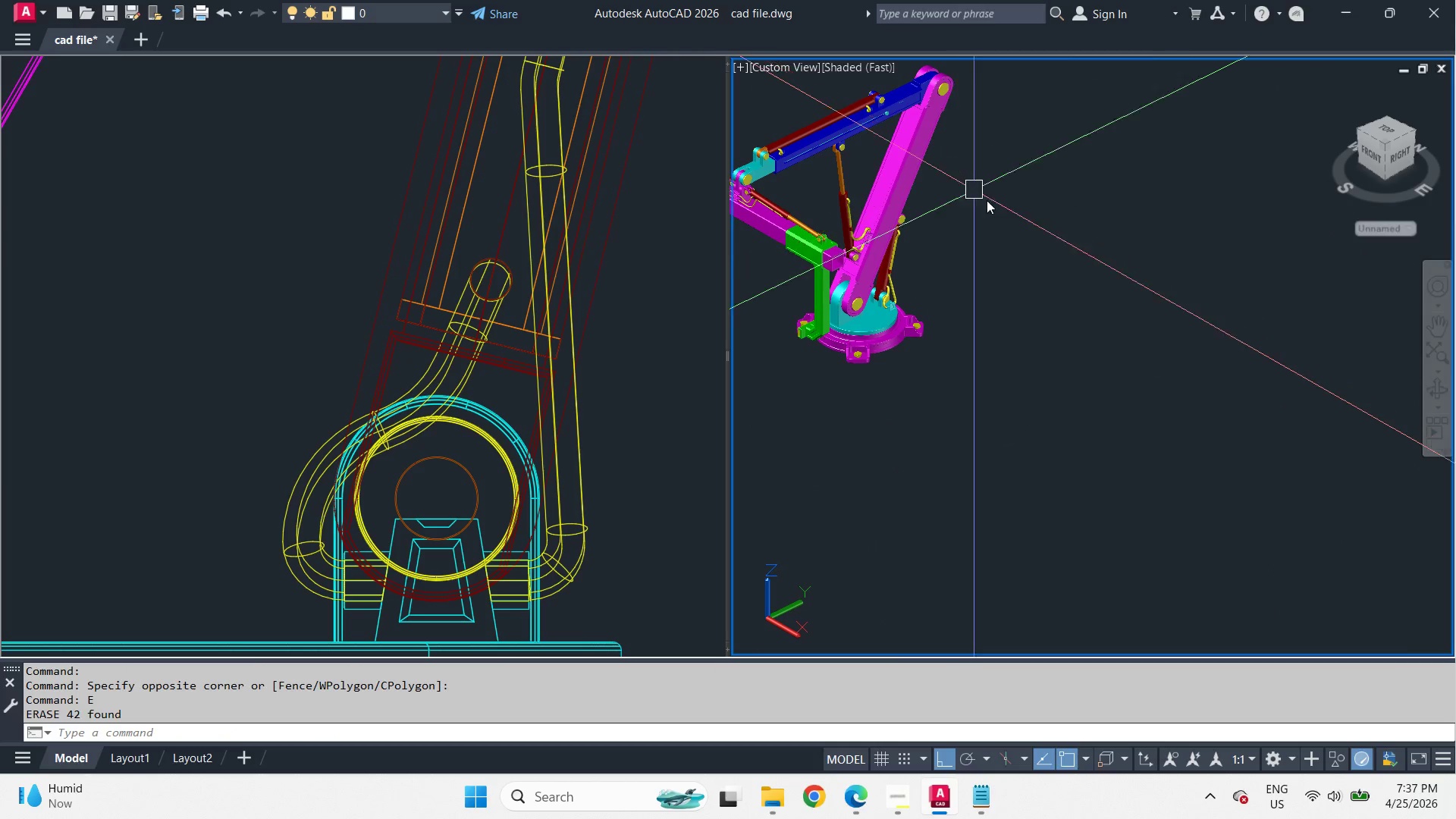 
wait(5.44)
 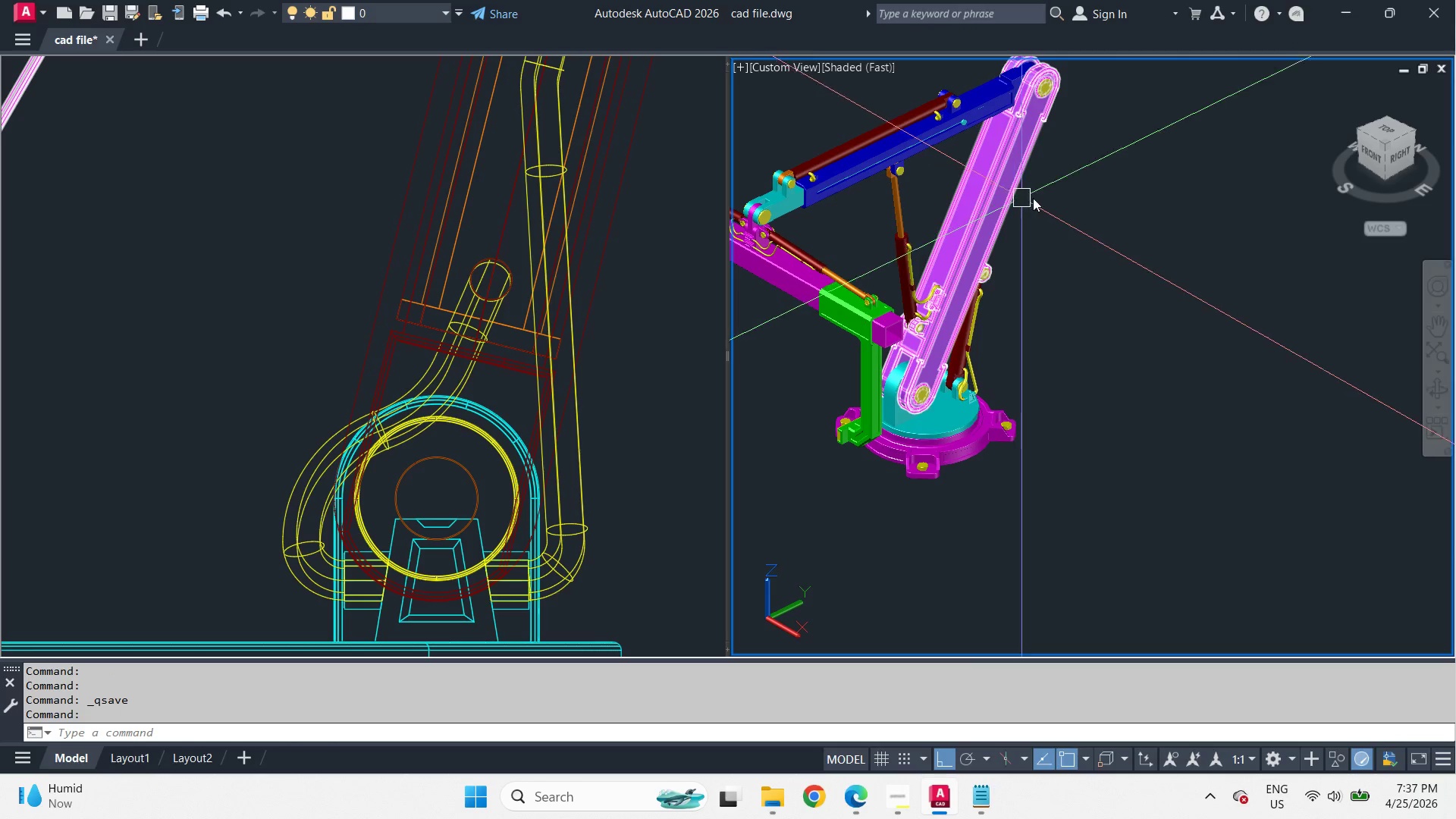 
hold_key(key=ShiftLeft, duration=3.39)
 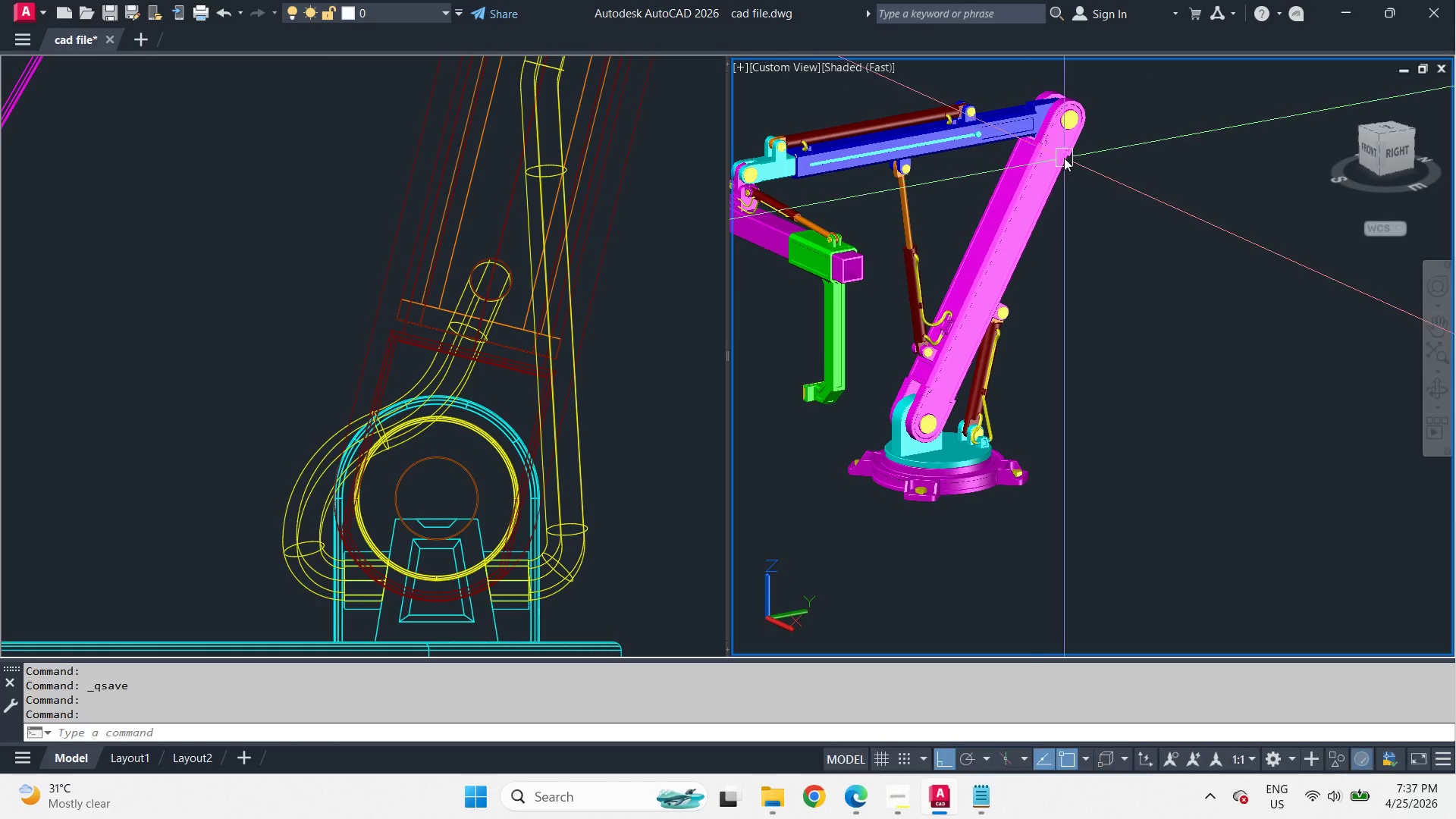 
scroll: coordinate [1062, 155], scroll_direction: up, amount: 4.0
 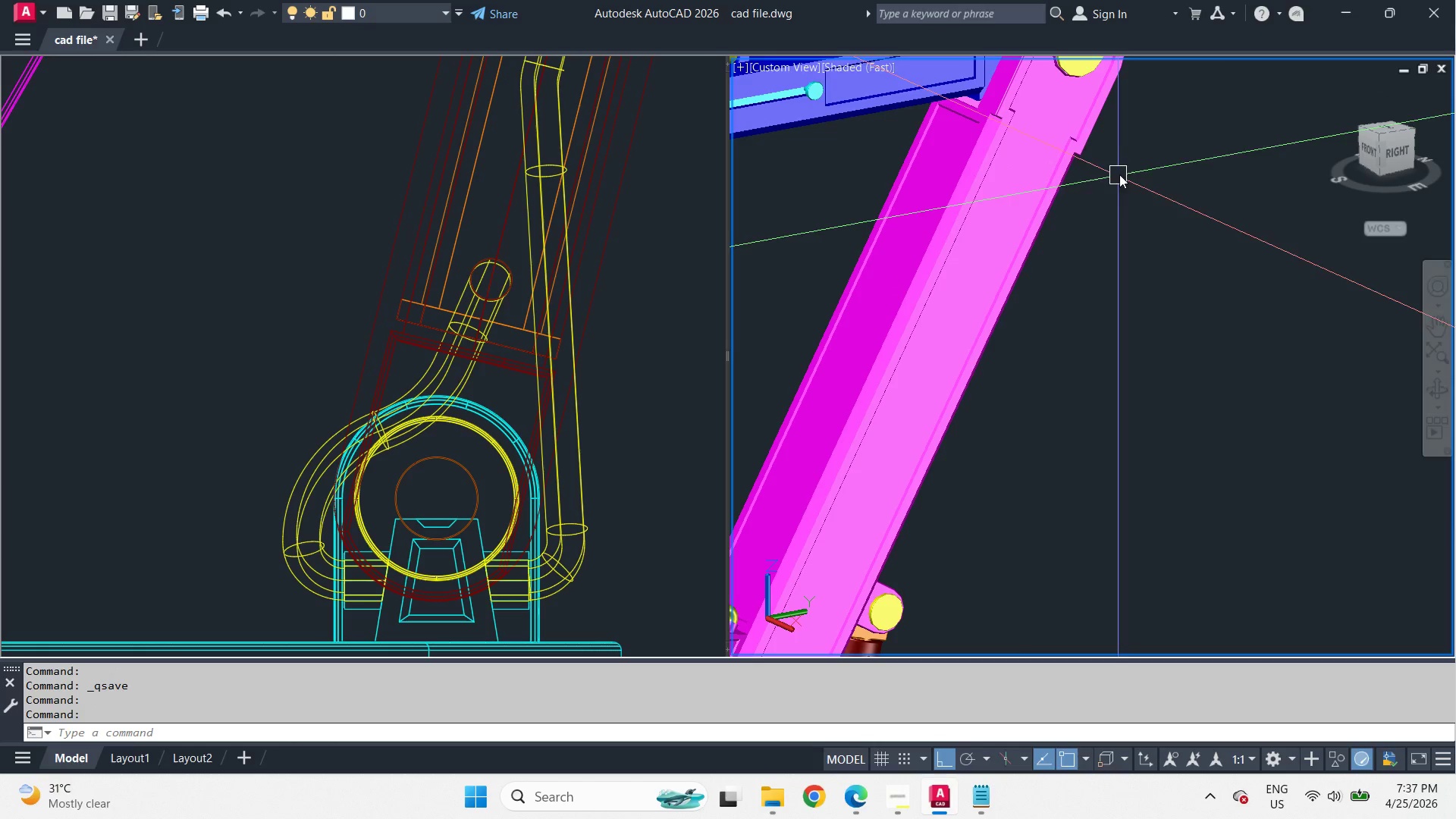 
scroll: coordinate [1134, 166], scroll_direction: down, amount: 2.0
 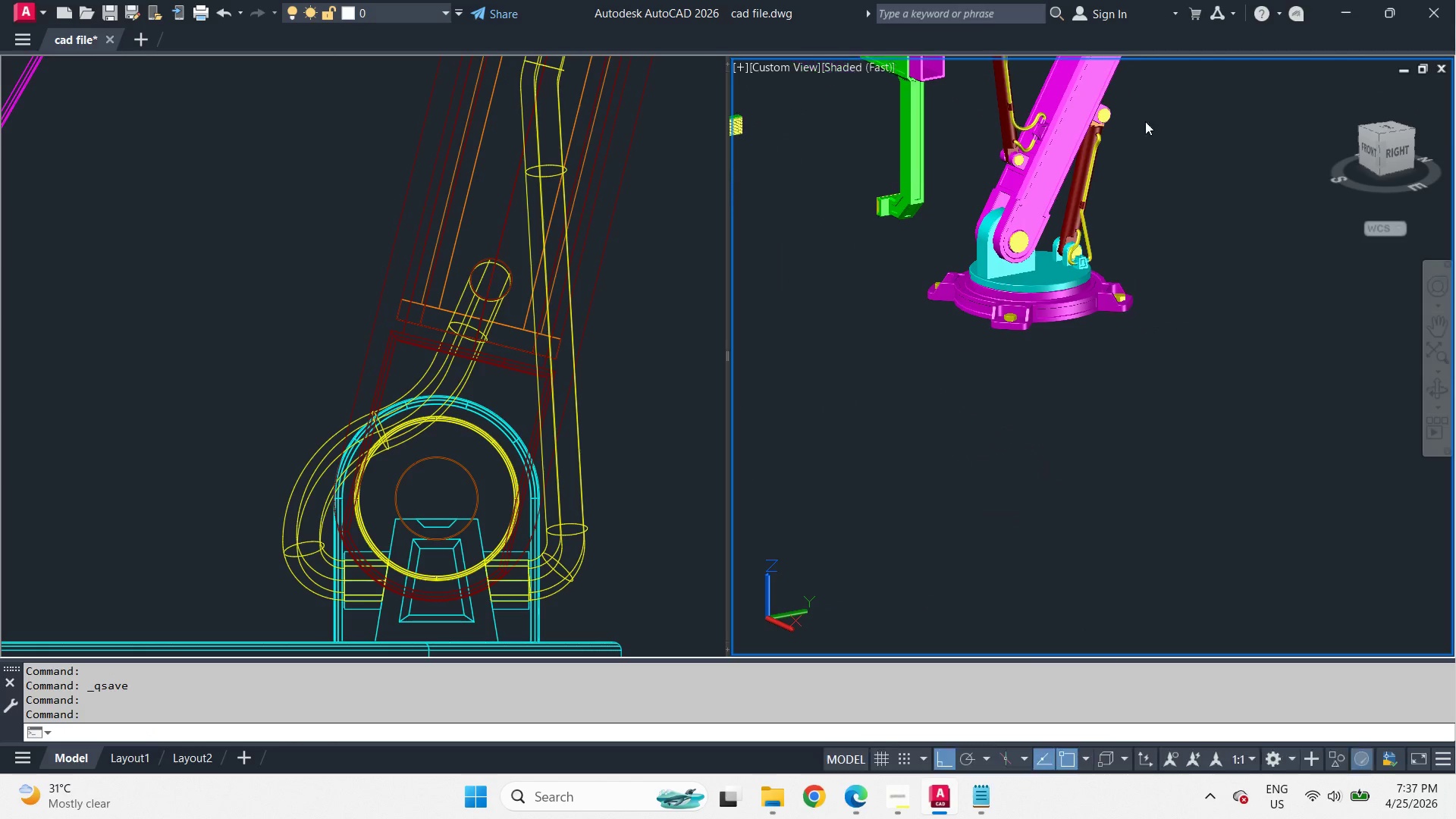 
hold_key(key=ShiftLeft, duration=1.55)
 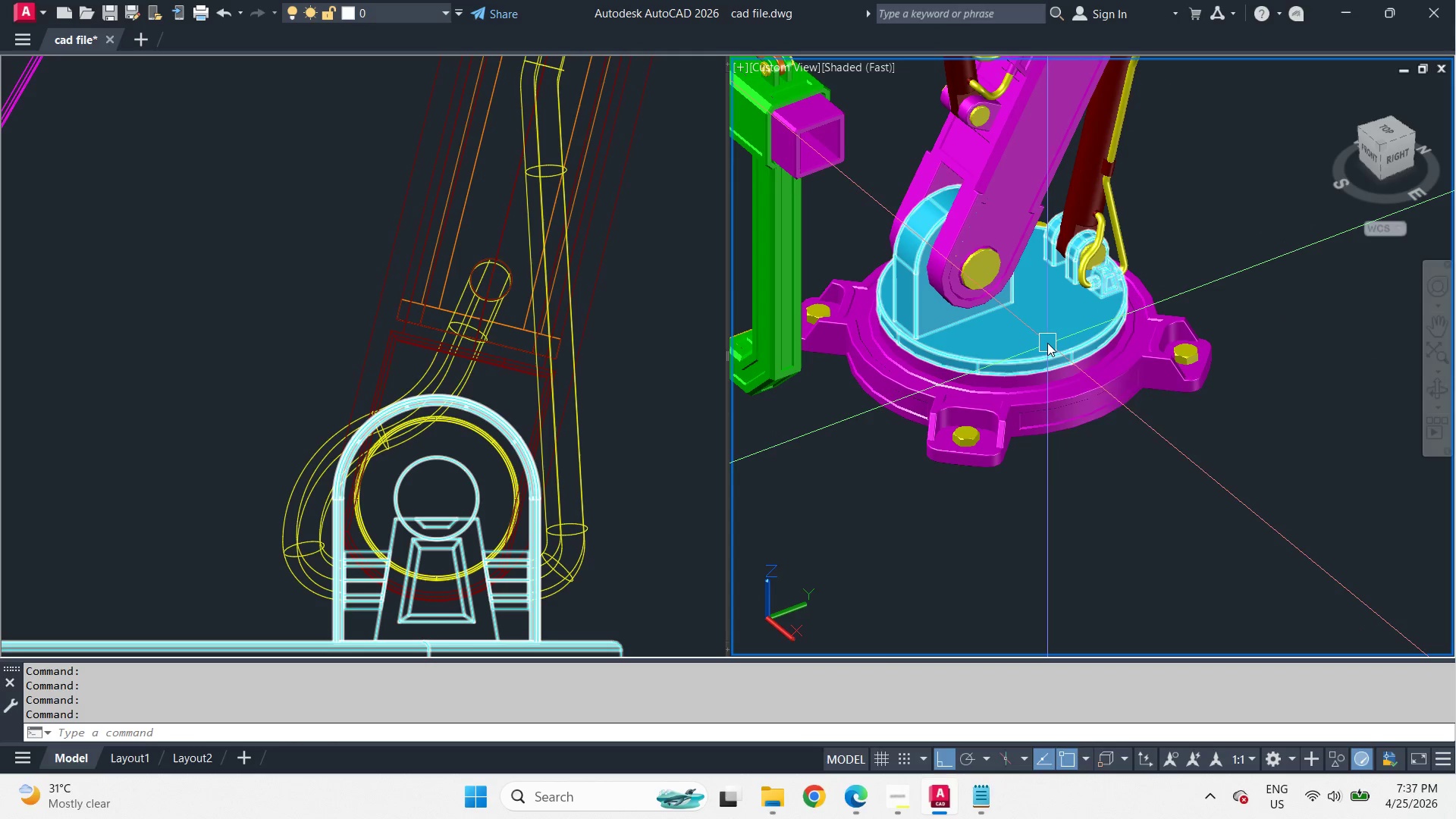 
scroll: coordinate [1050, 253], scroll_direction: up, amount: 2.0
 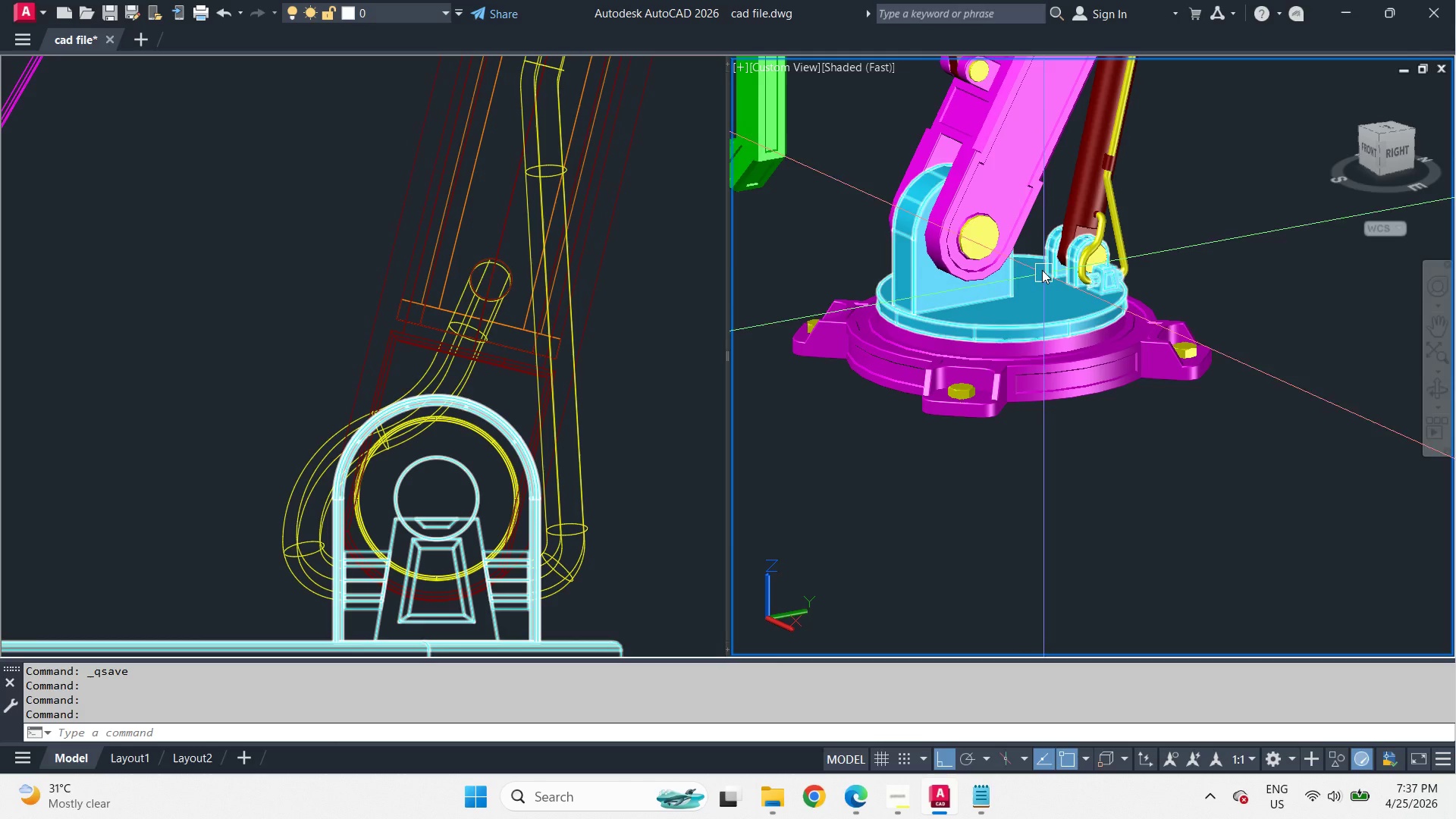 
left_click([1047, 343])
 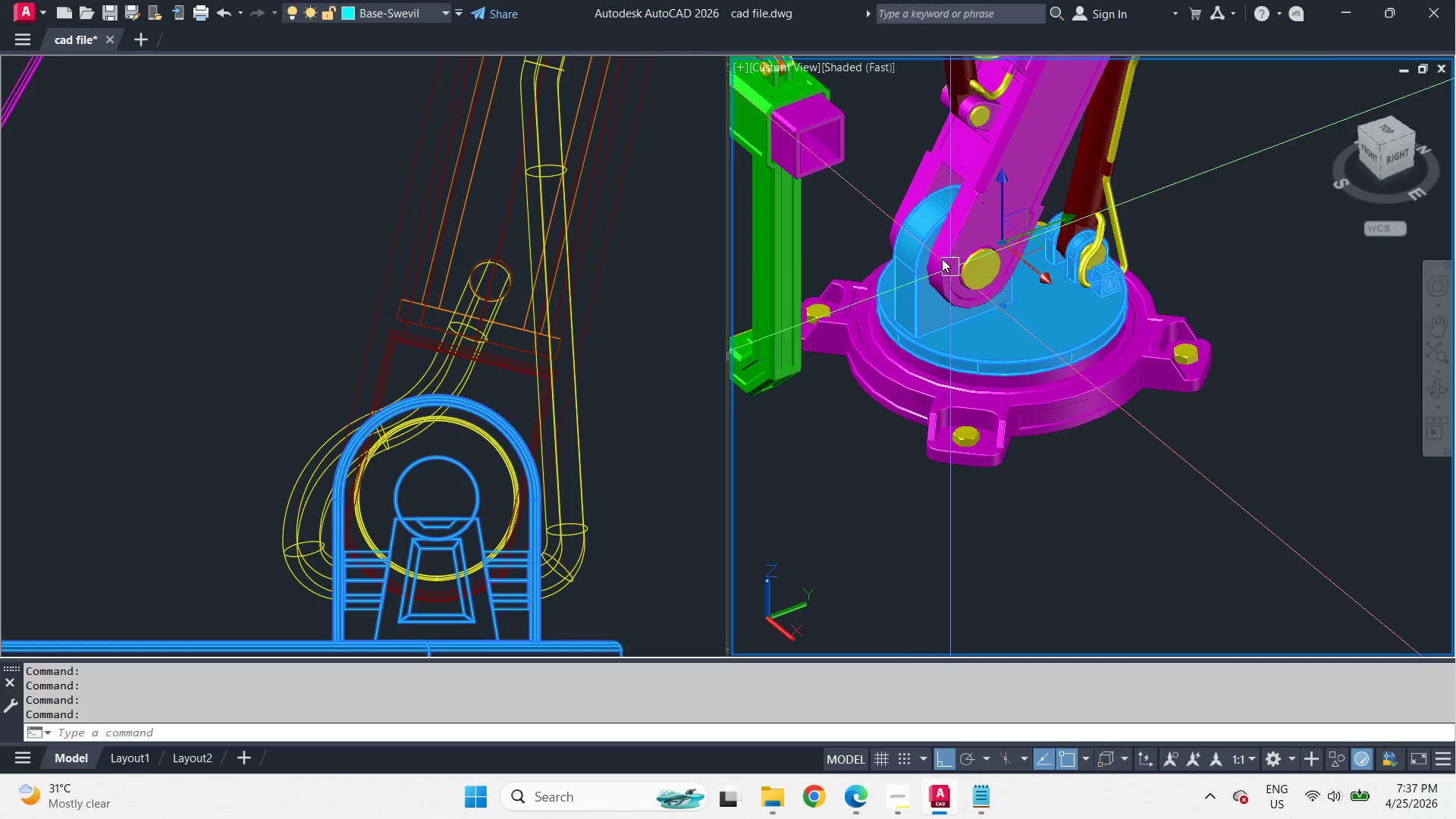 
type(co )
 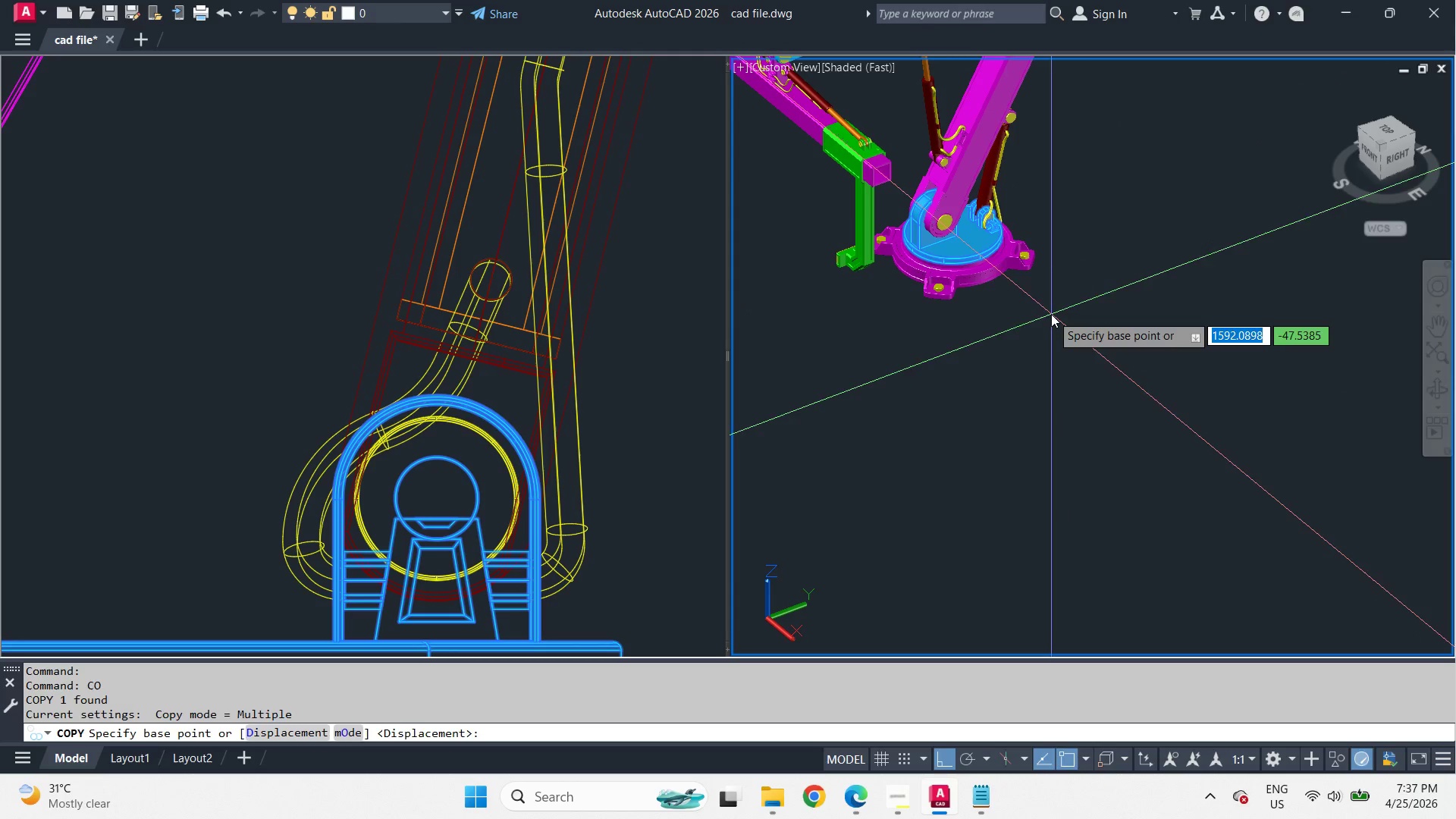 
left_click_drag(start_coordinate=[1051, 314], to_coordinate=[1074, 340])
 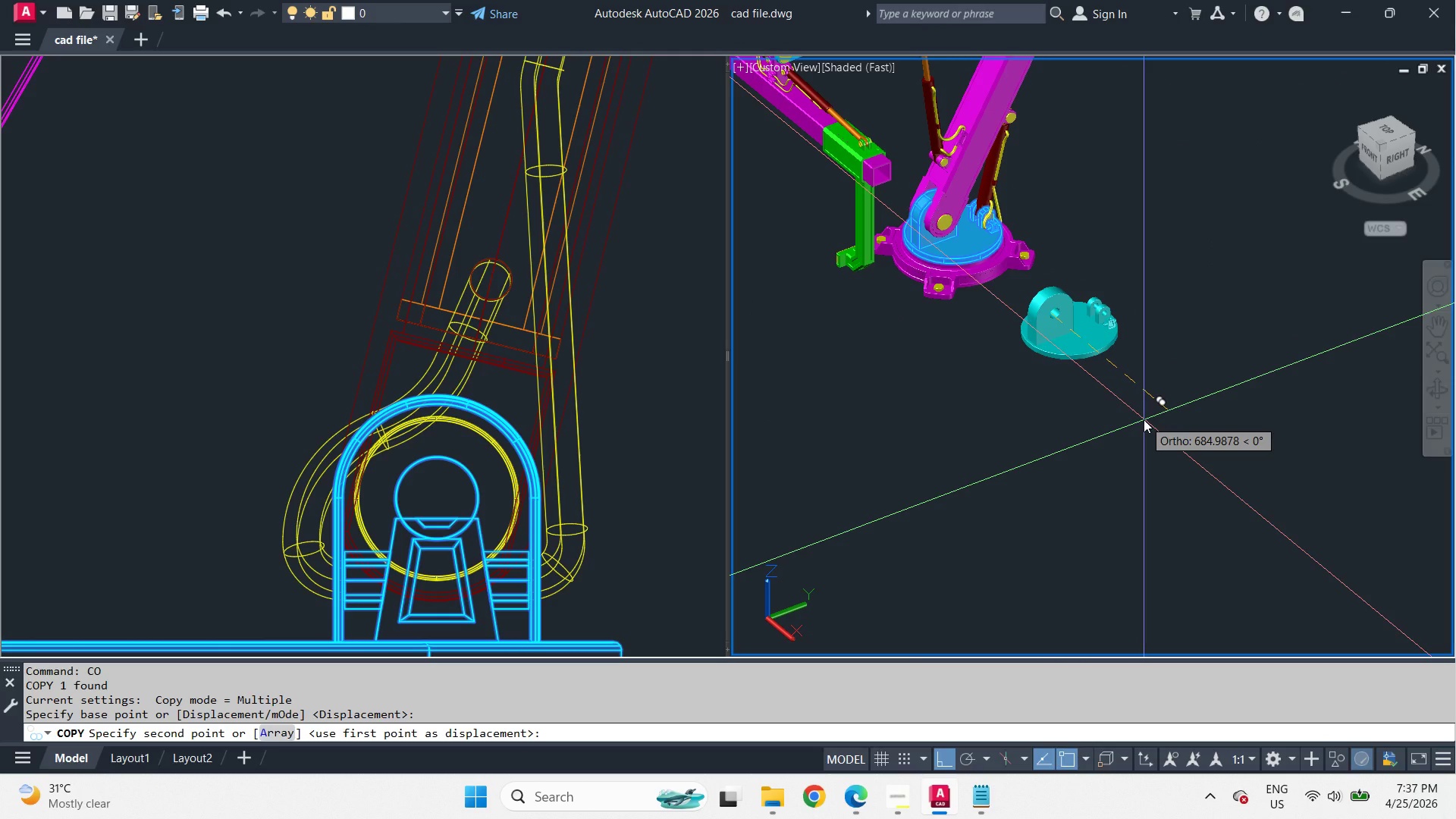 
scroll: coordinate [922, 191], scroll_direction: down, amount: 2.0
 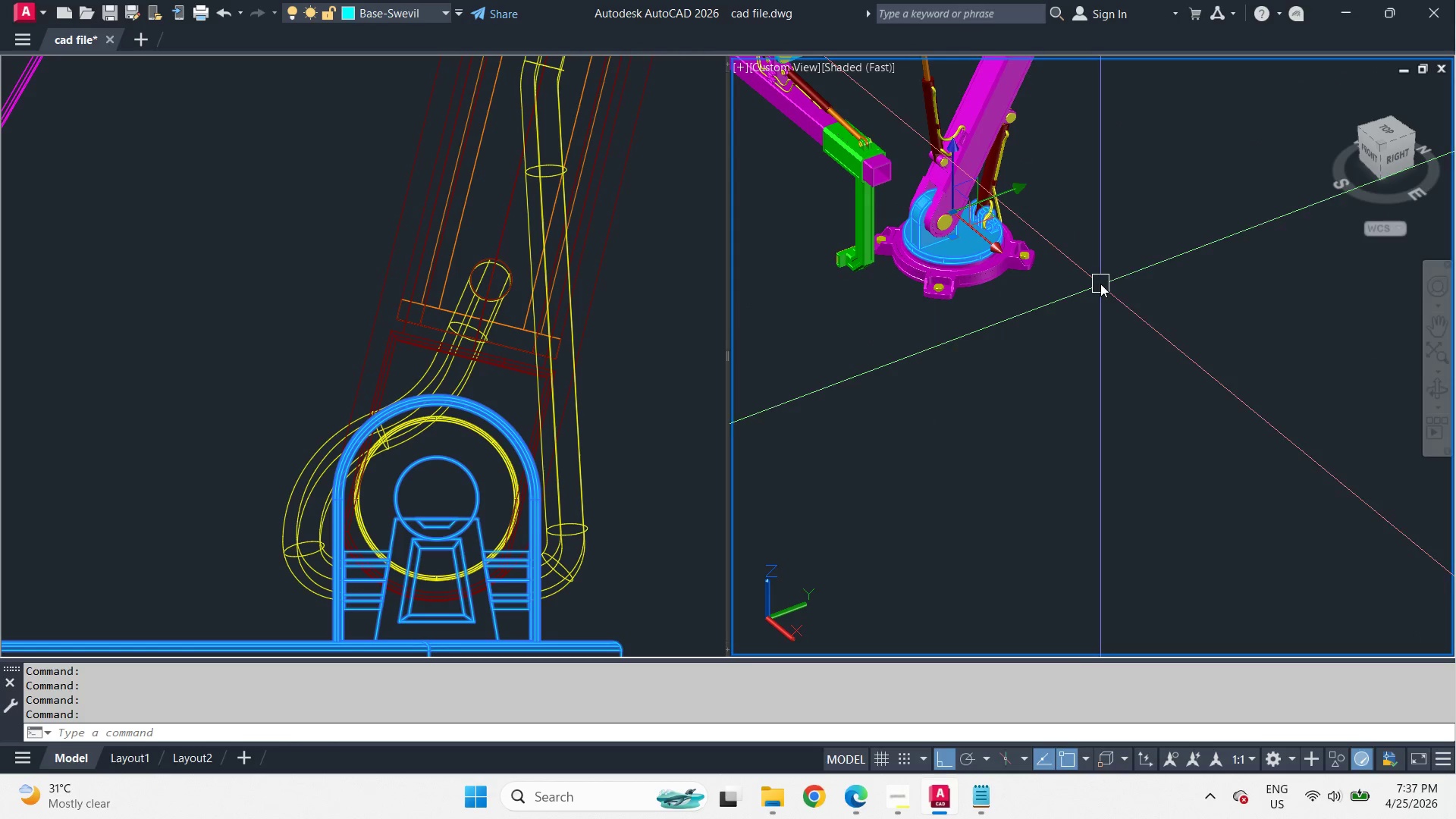 
key(Numpad1)
 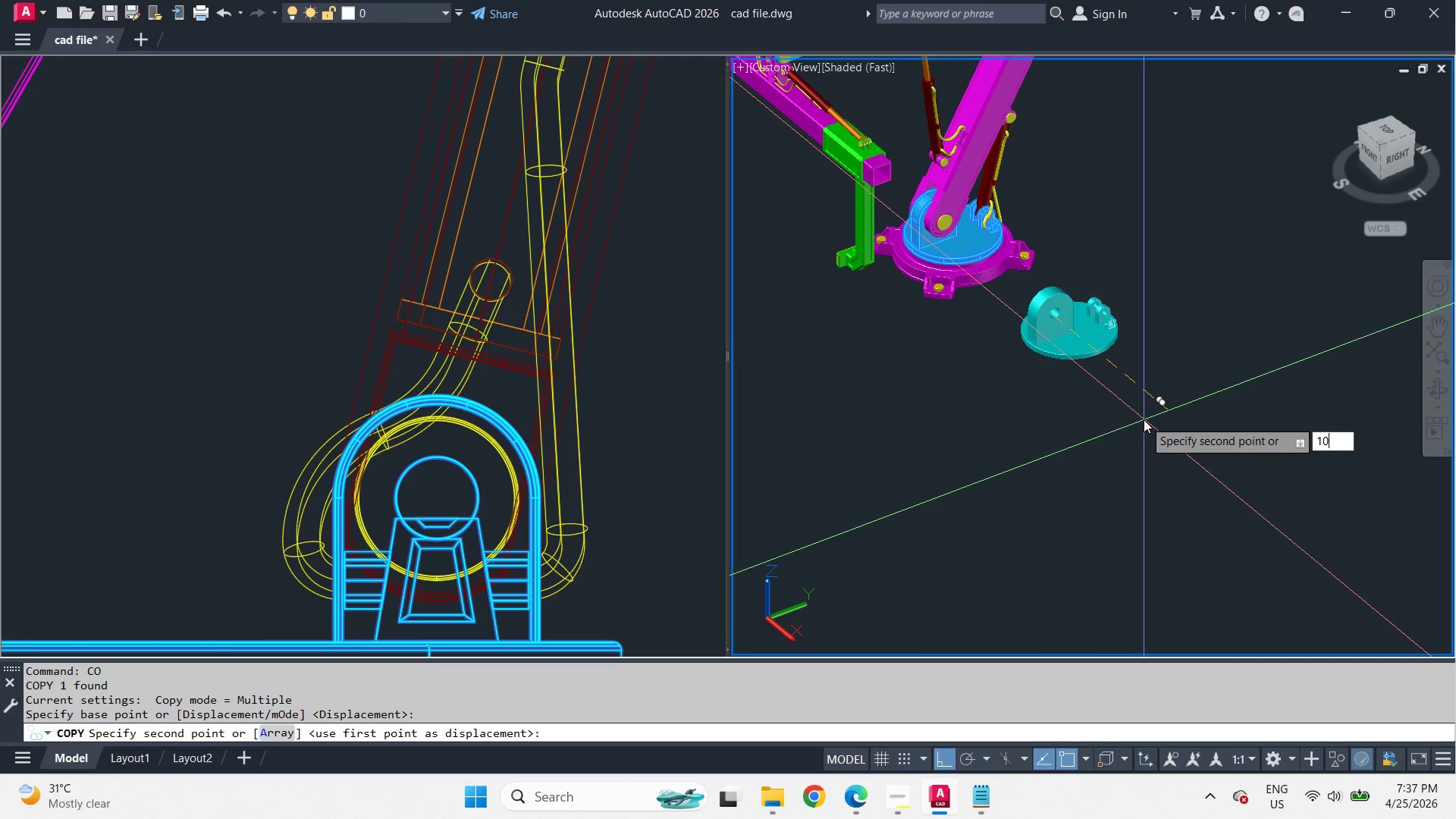 
key(Numpad0)
 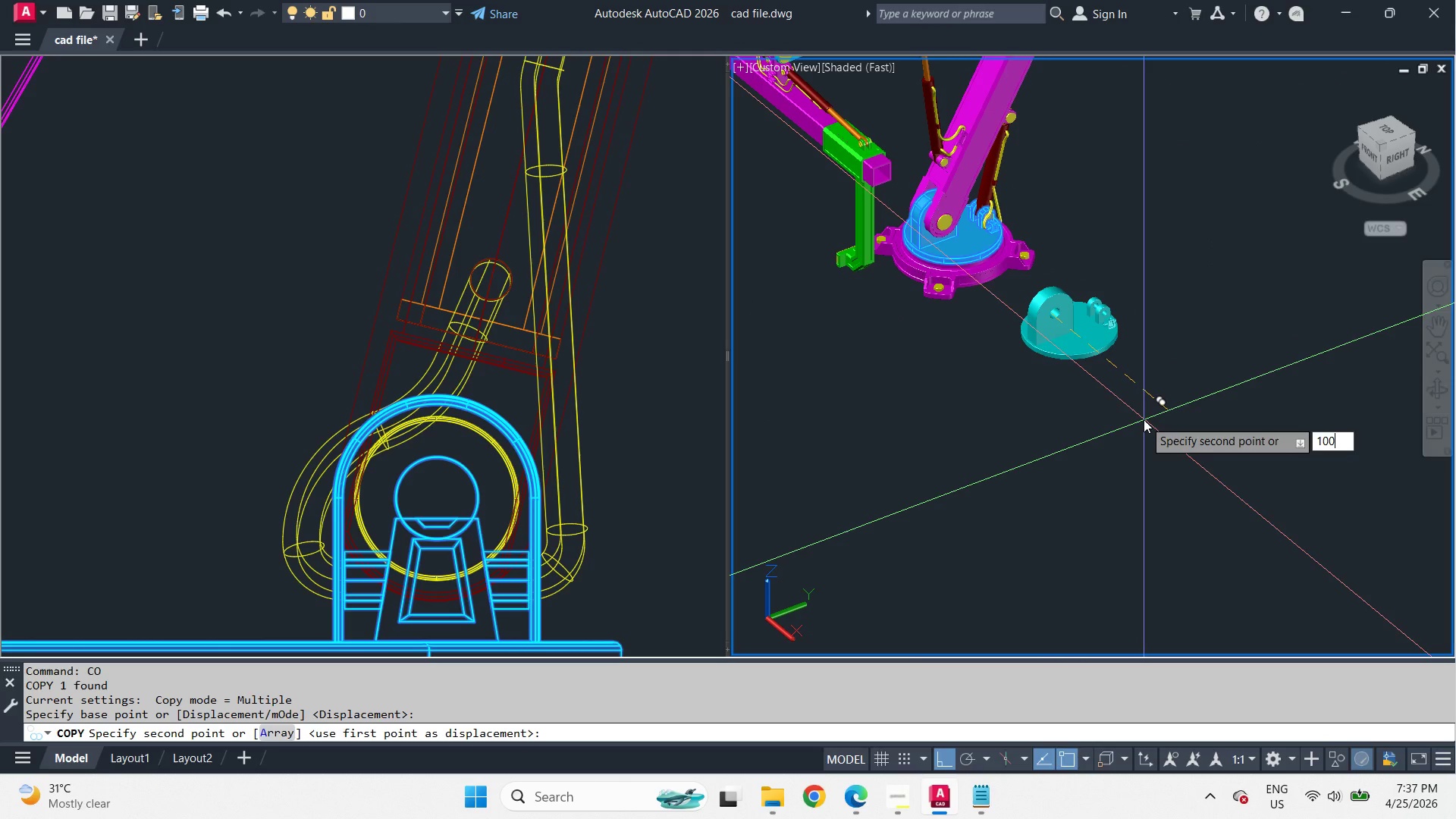 
key(Numpad0)
 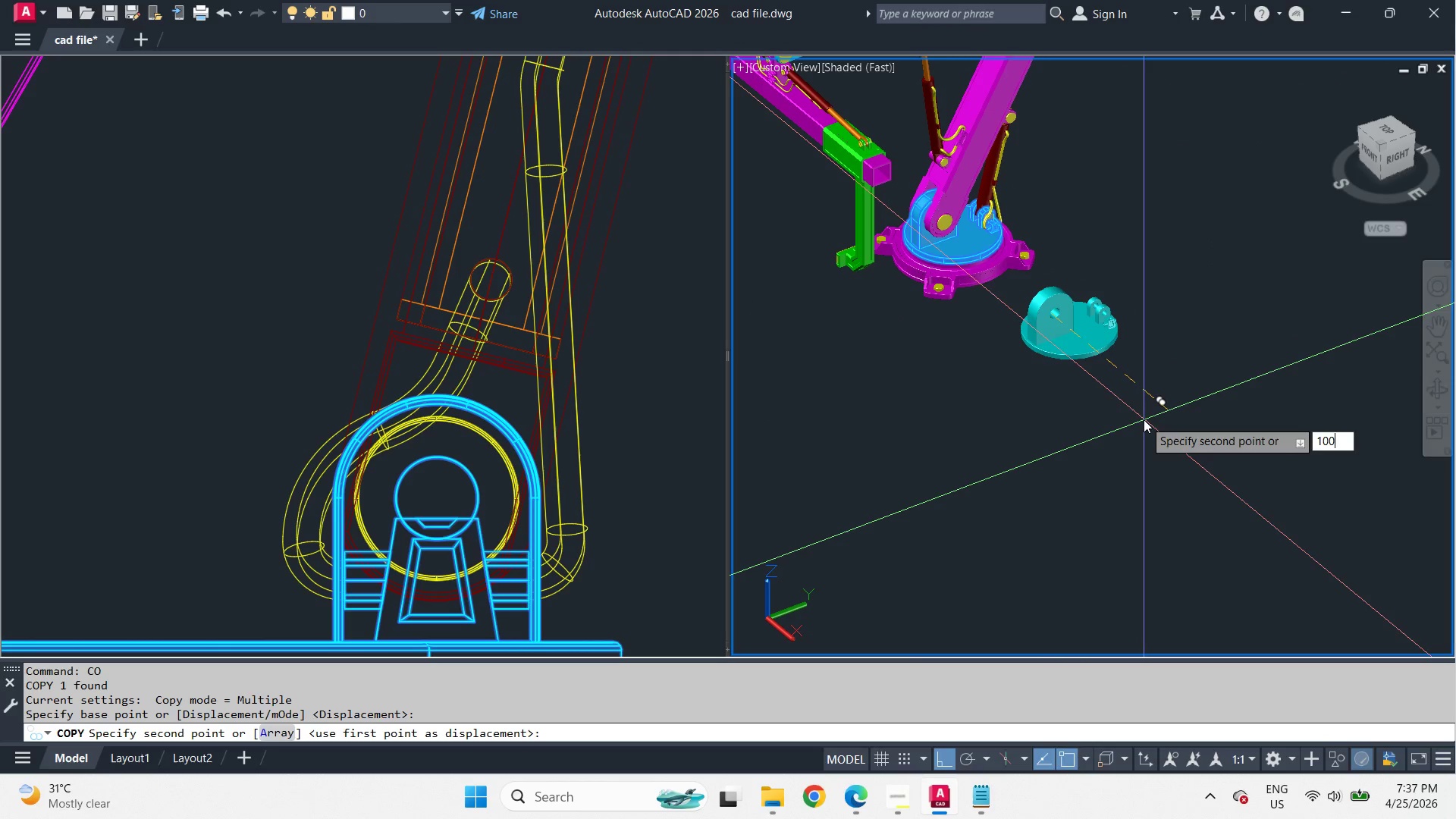 
key(Numpad0)
 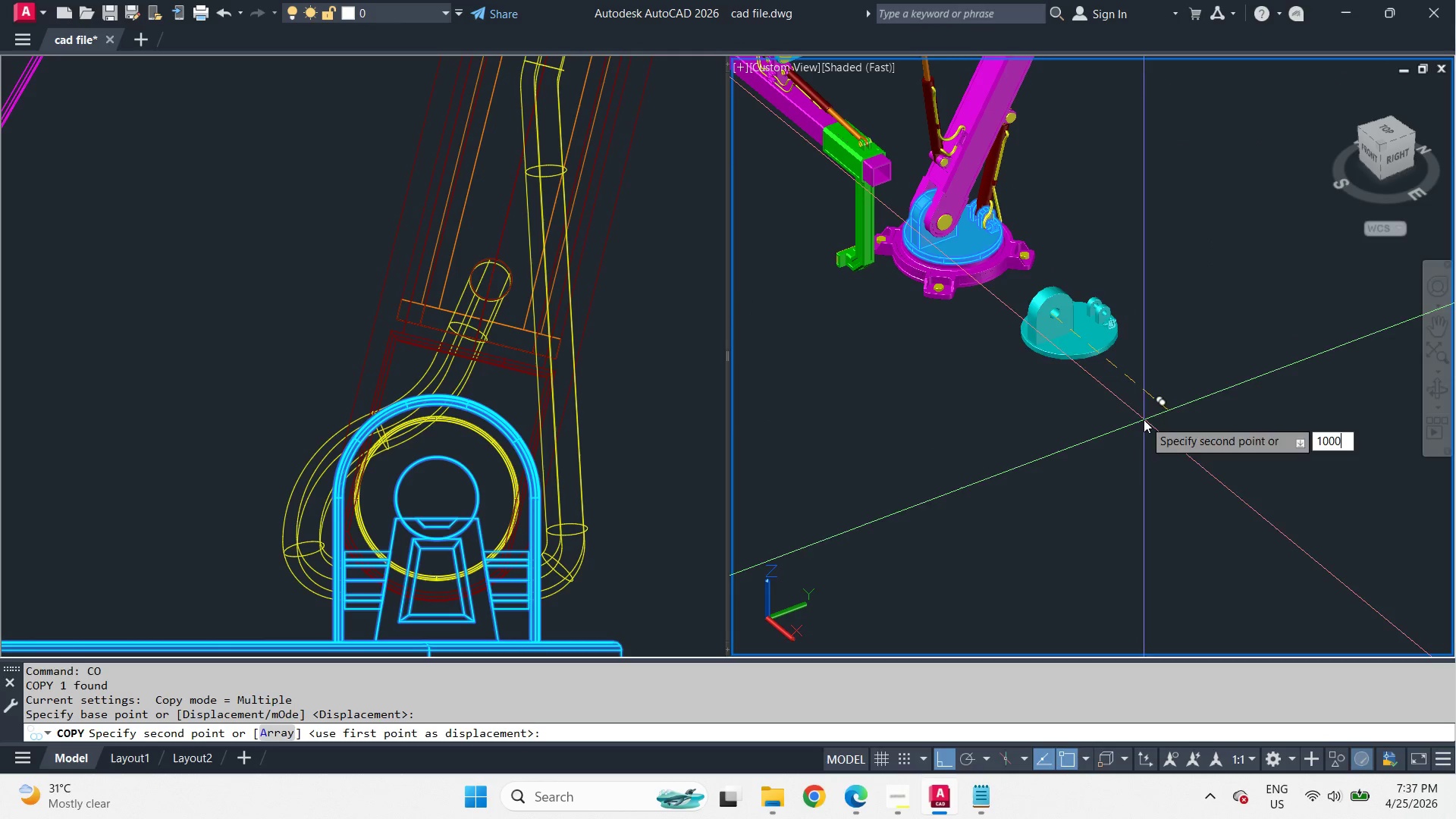 
key(Space)
 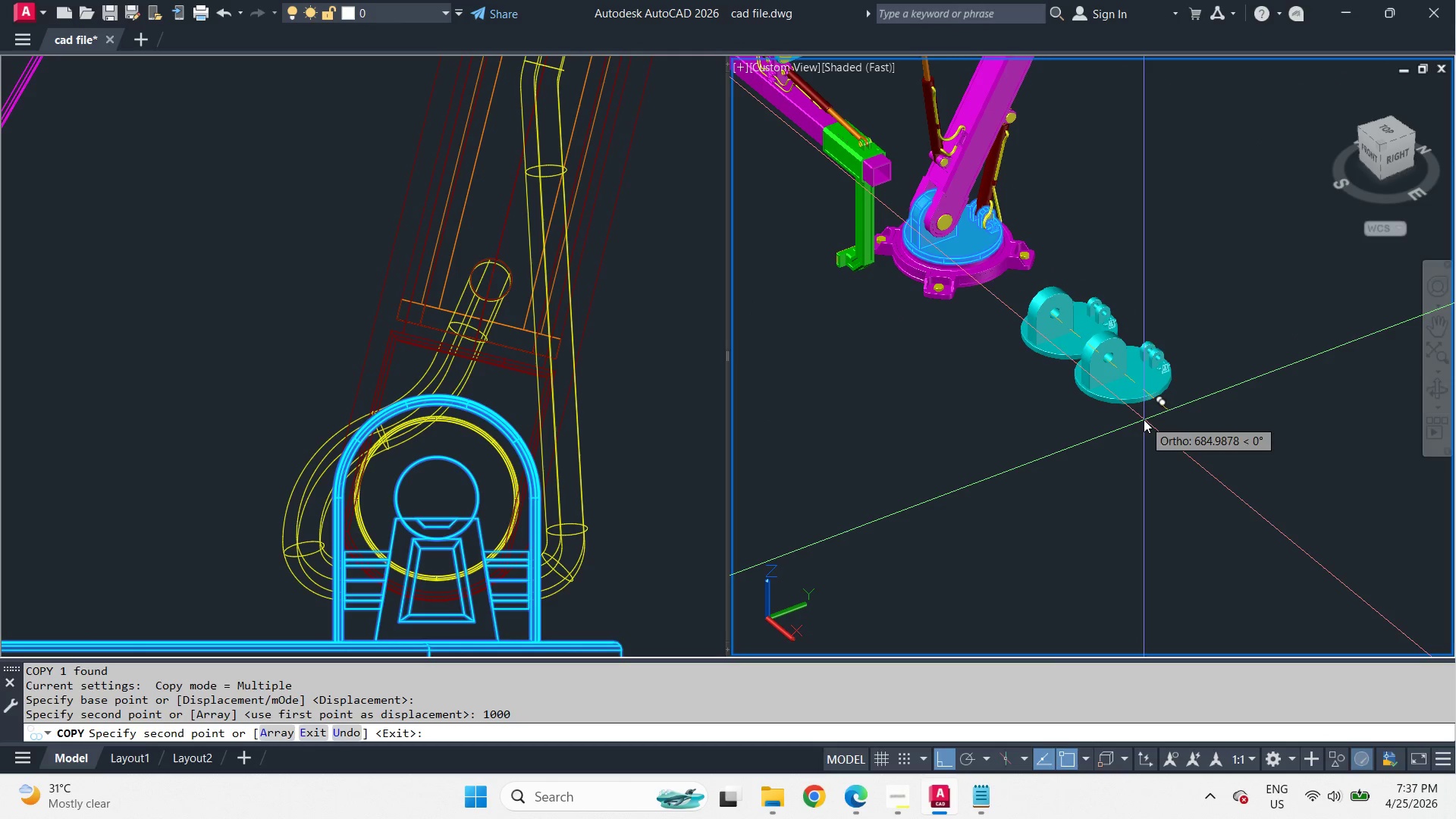 
key(Space)
 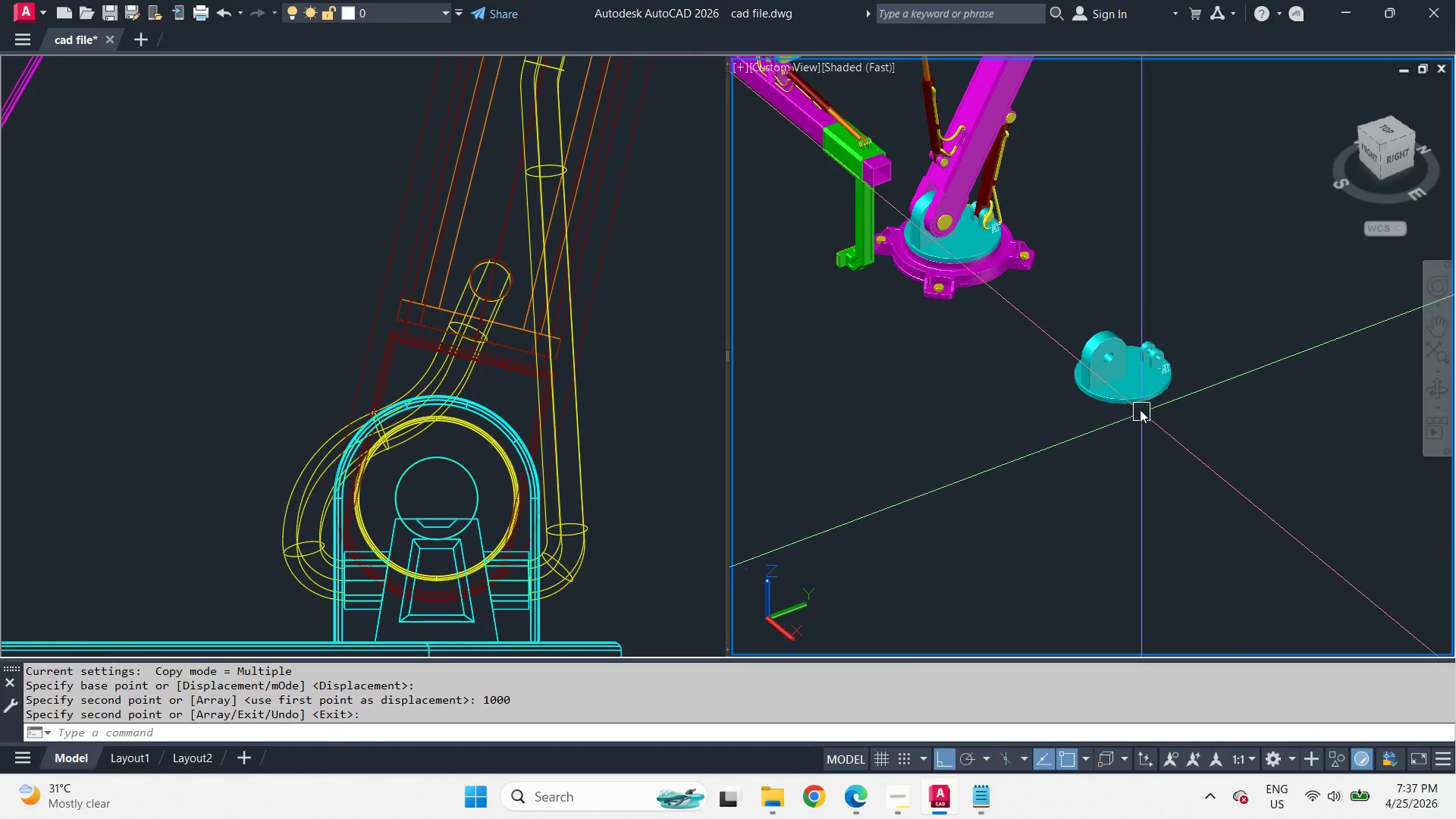 
type(vs)
 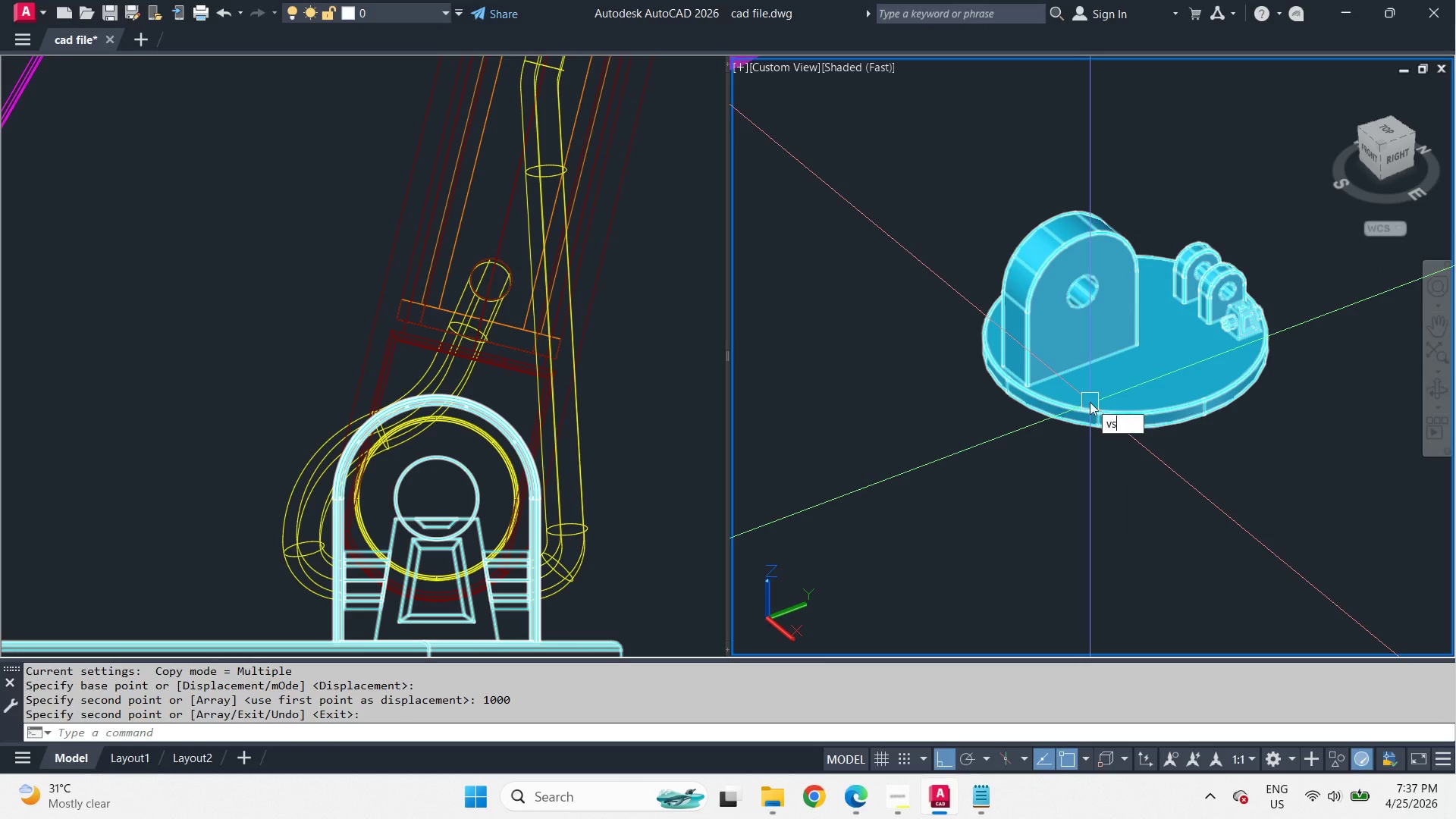 
scroll: coordinate [1122, 392], scroll_direction: up, amount: 3.0
 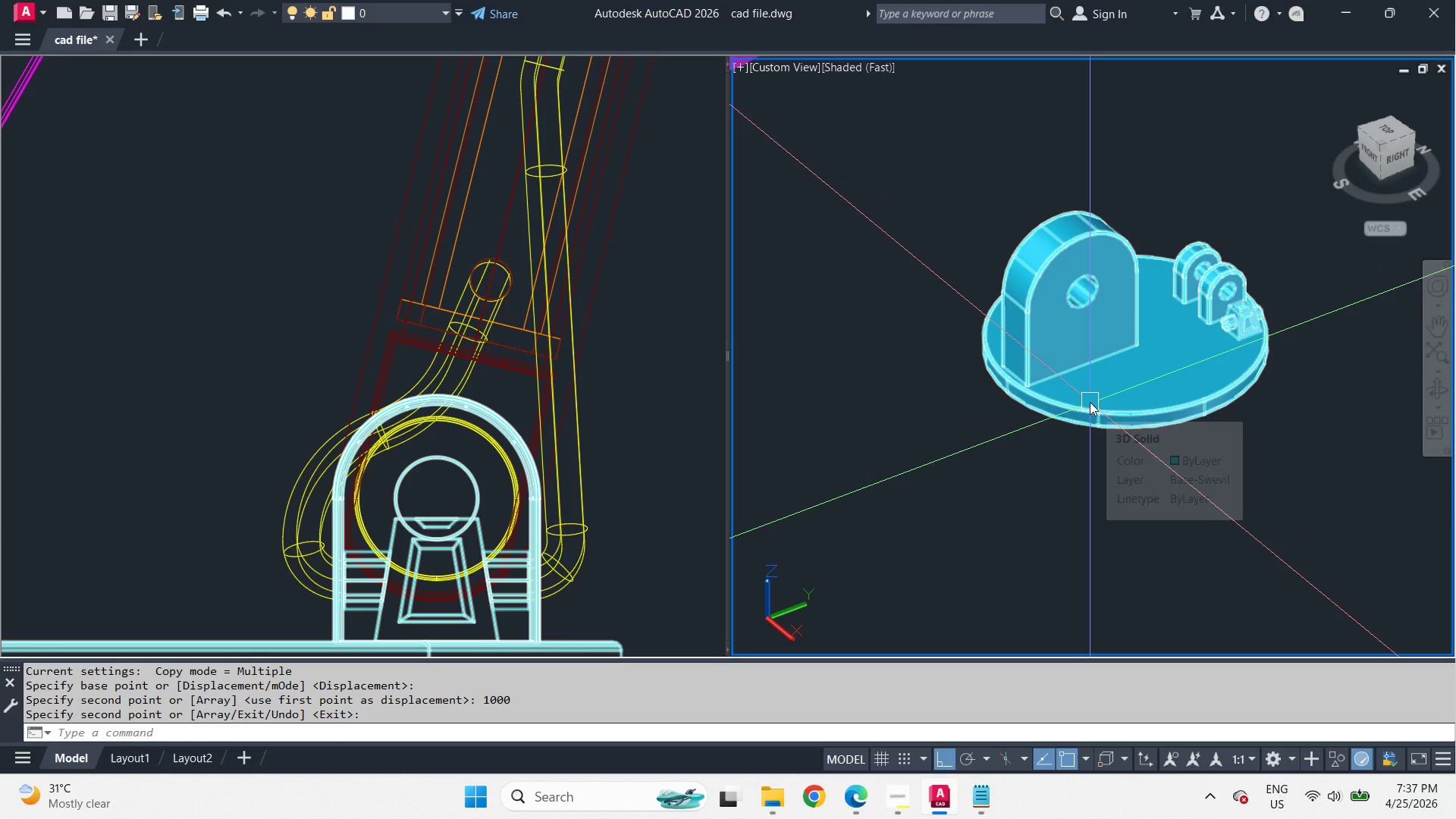 
key(Space)
 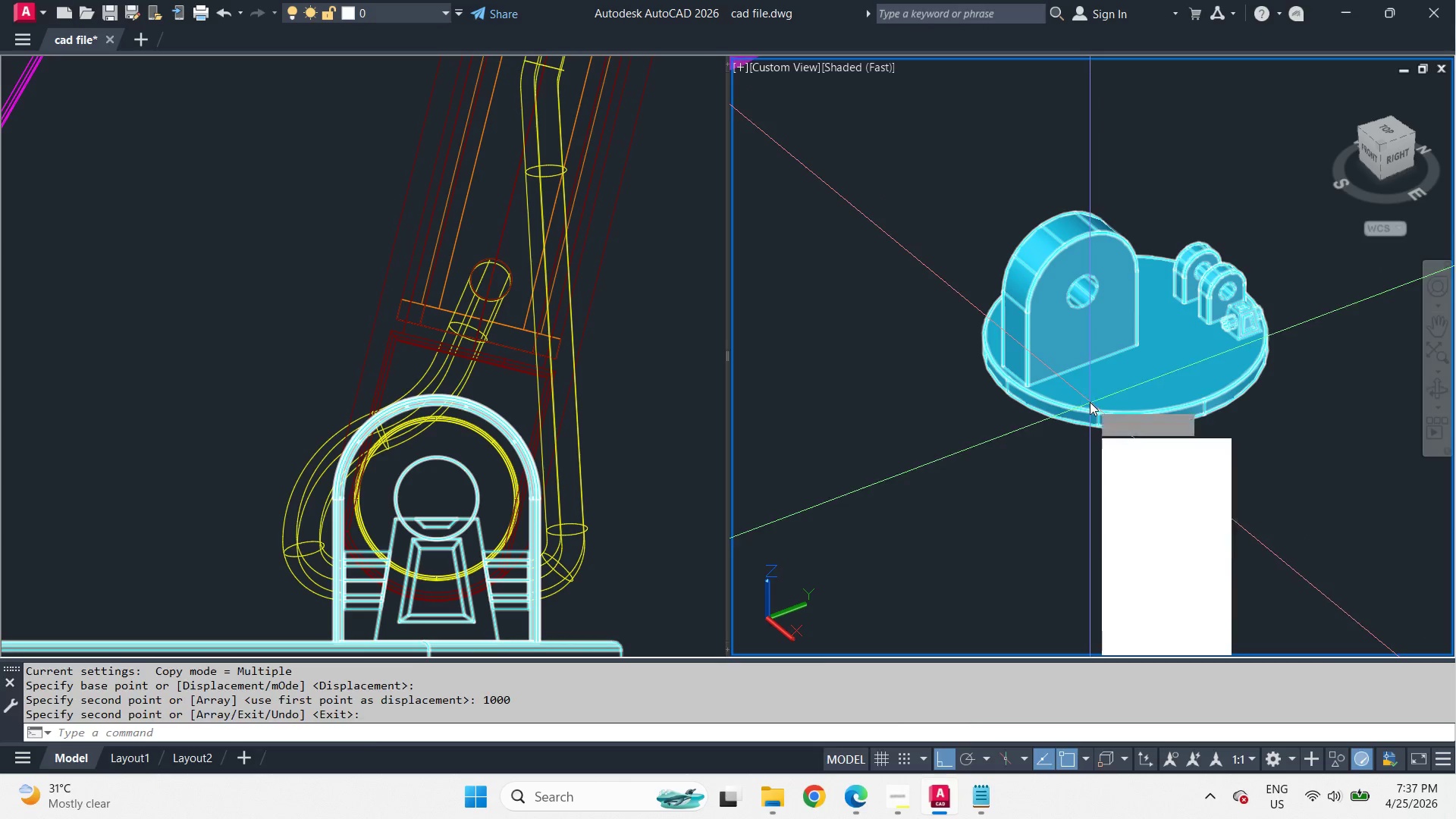 
key(2)
 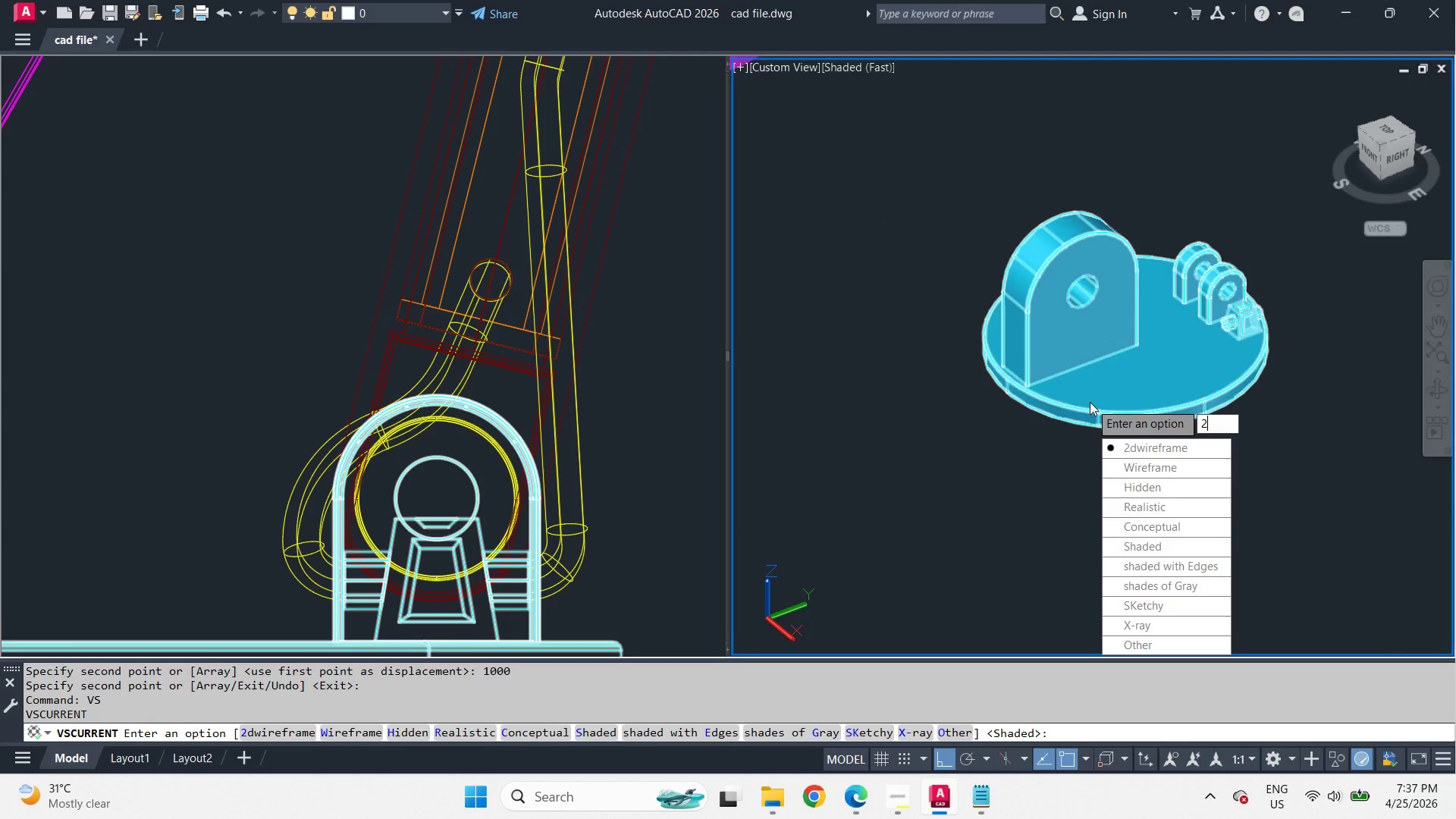 
key(Space)
 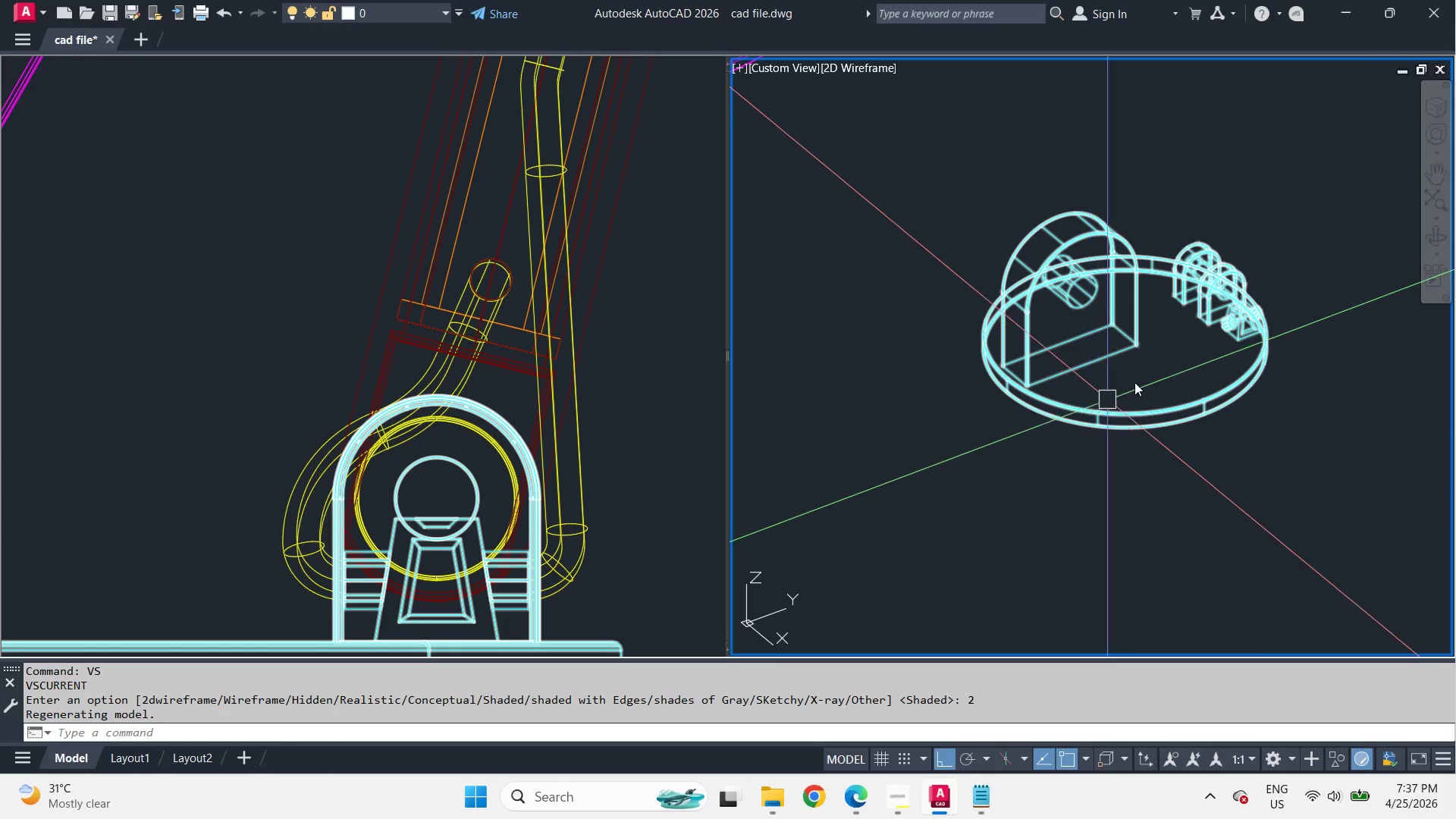 
hold_key(key=ShiftLeft, duration=1.19)
 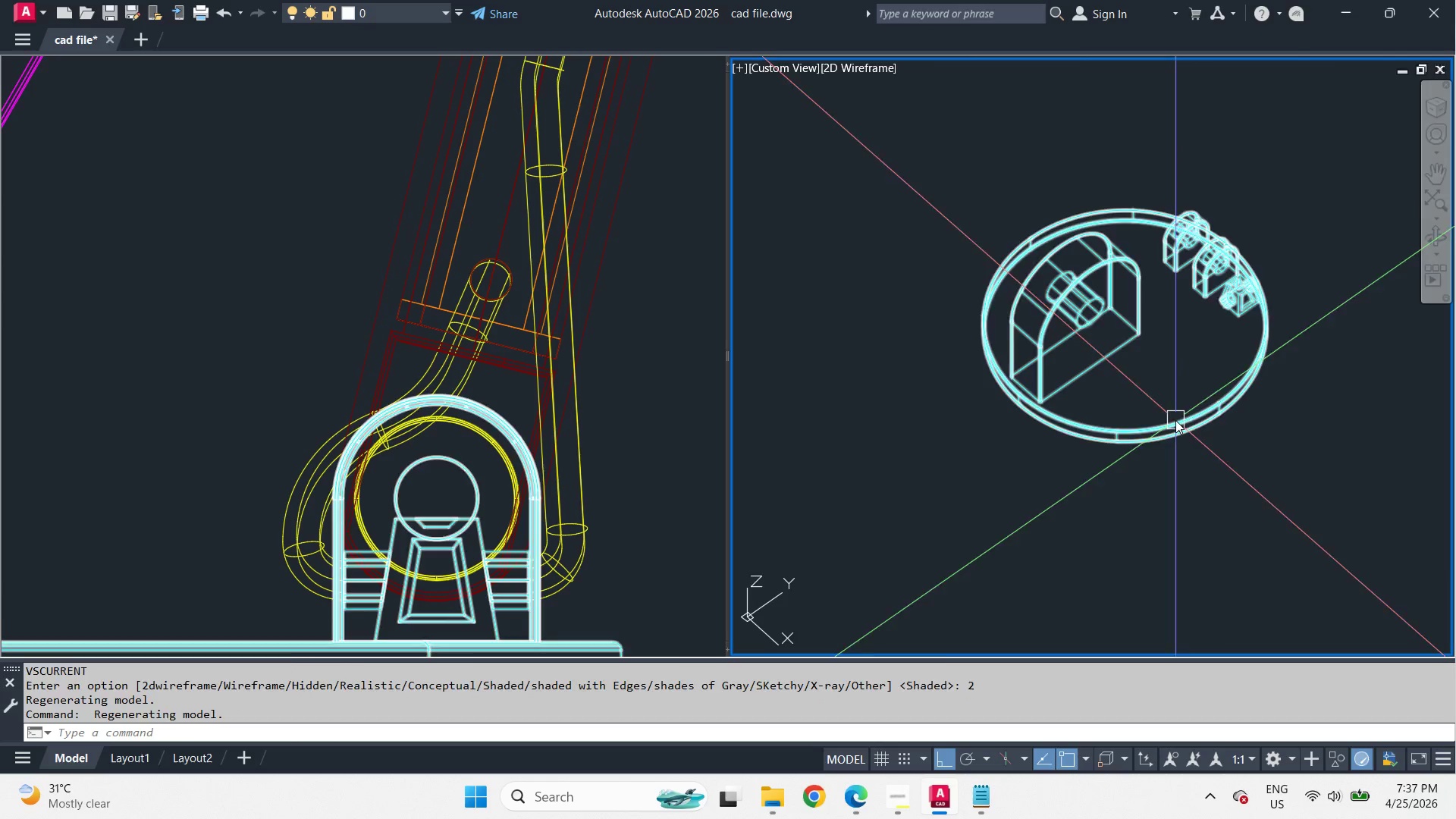 
left_click([1175, 420])
 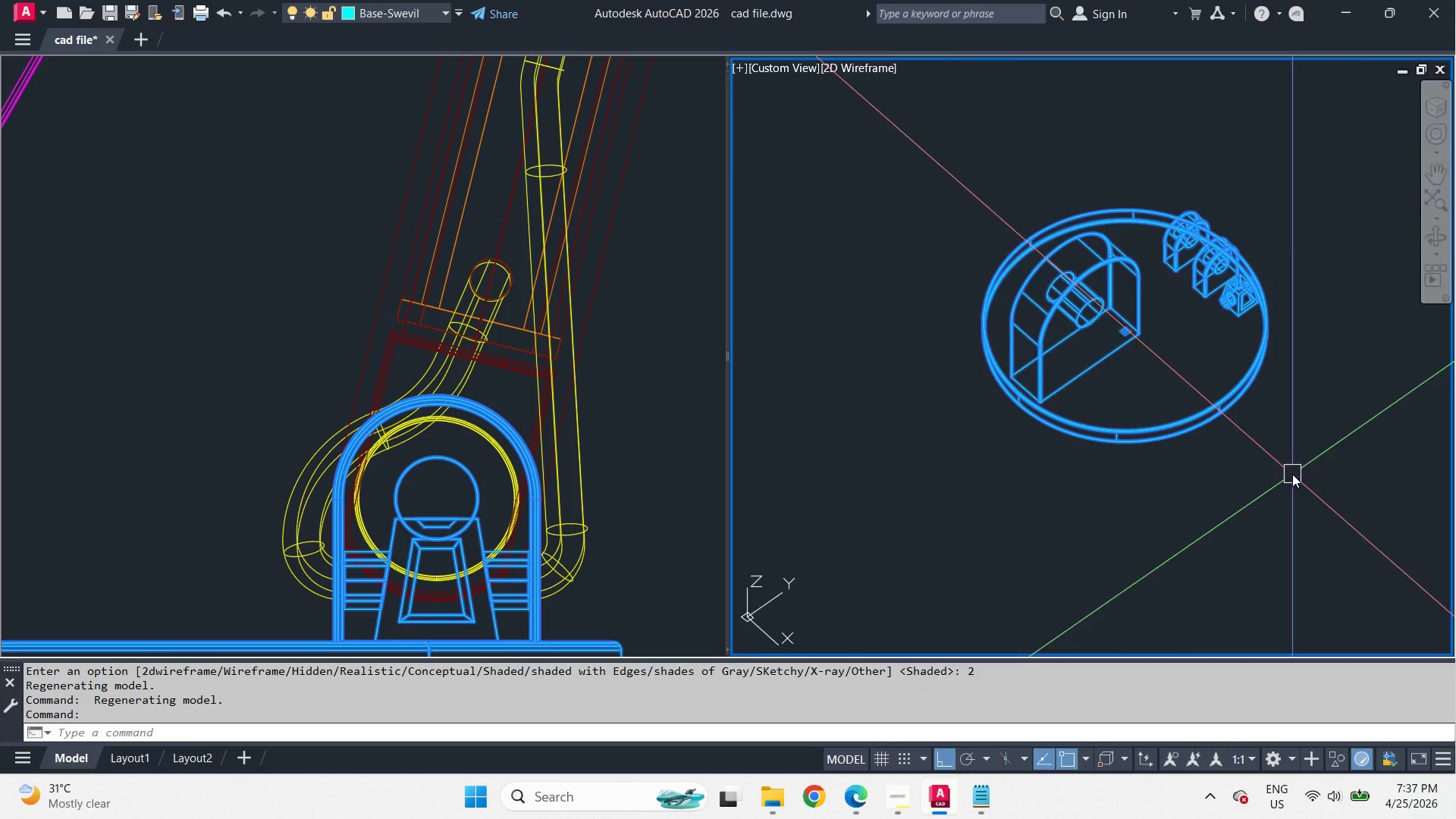 
type(e si)
 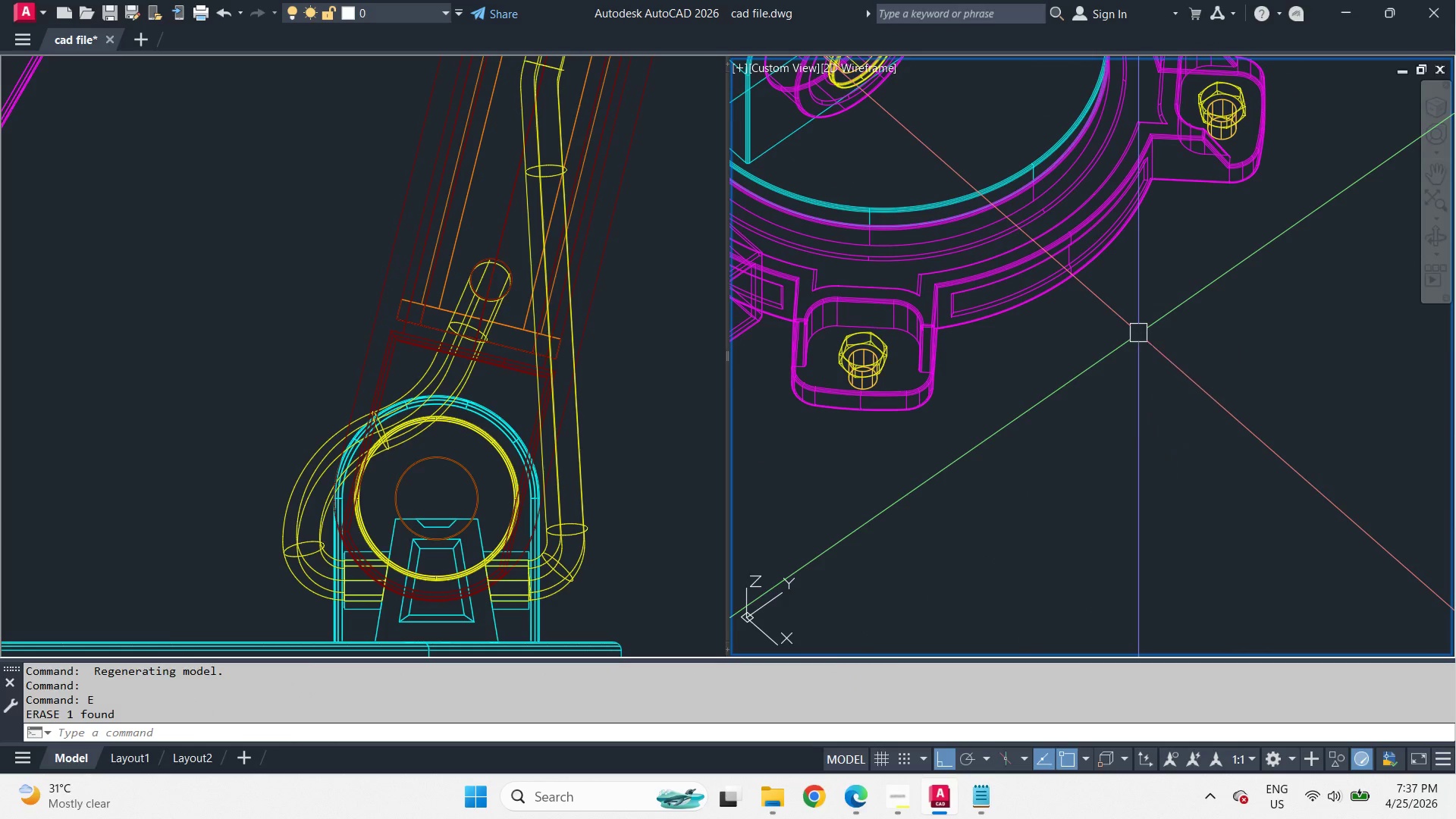 
scroll: coordinate [1292, 474], scroll_direction: down, amount: 2.0
 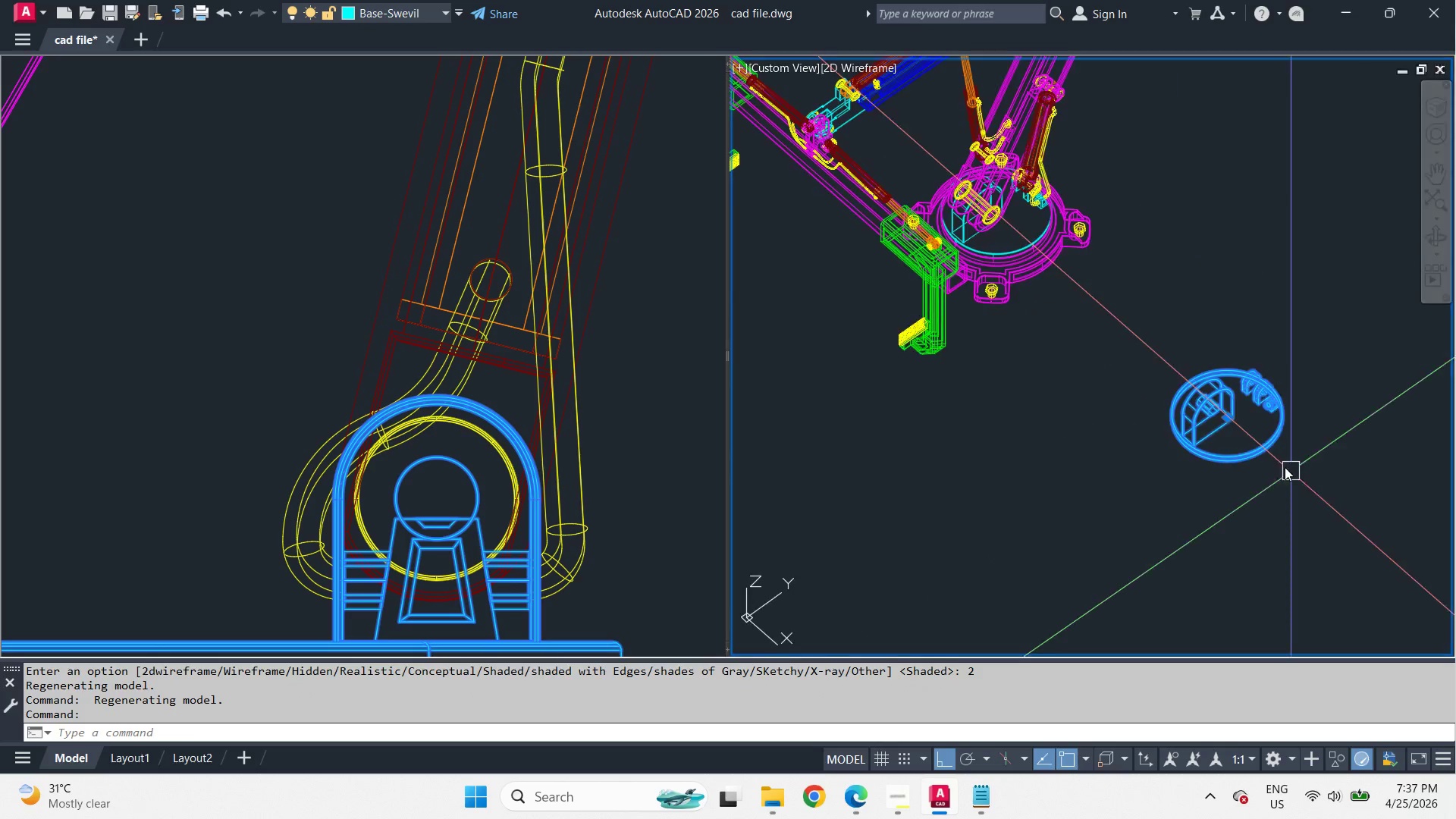 
key(Escape)
 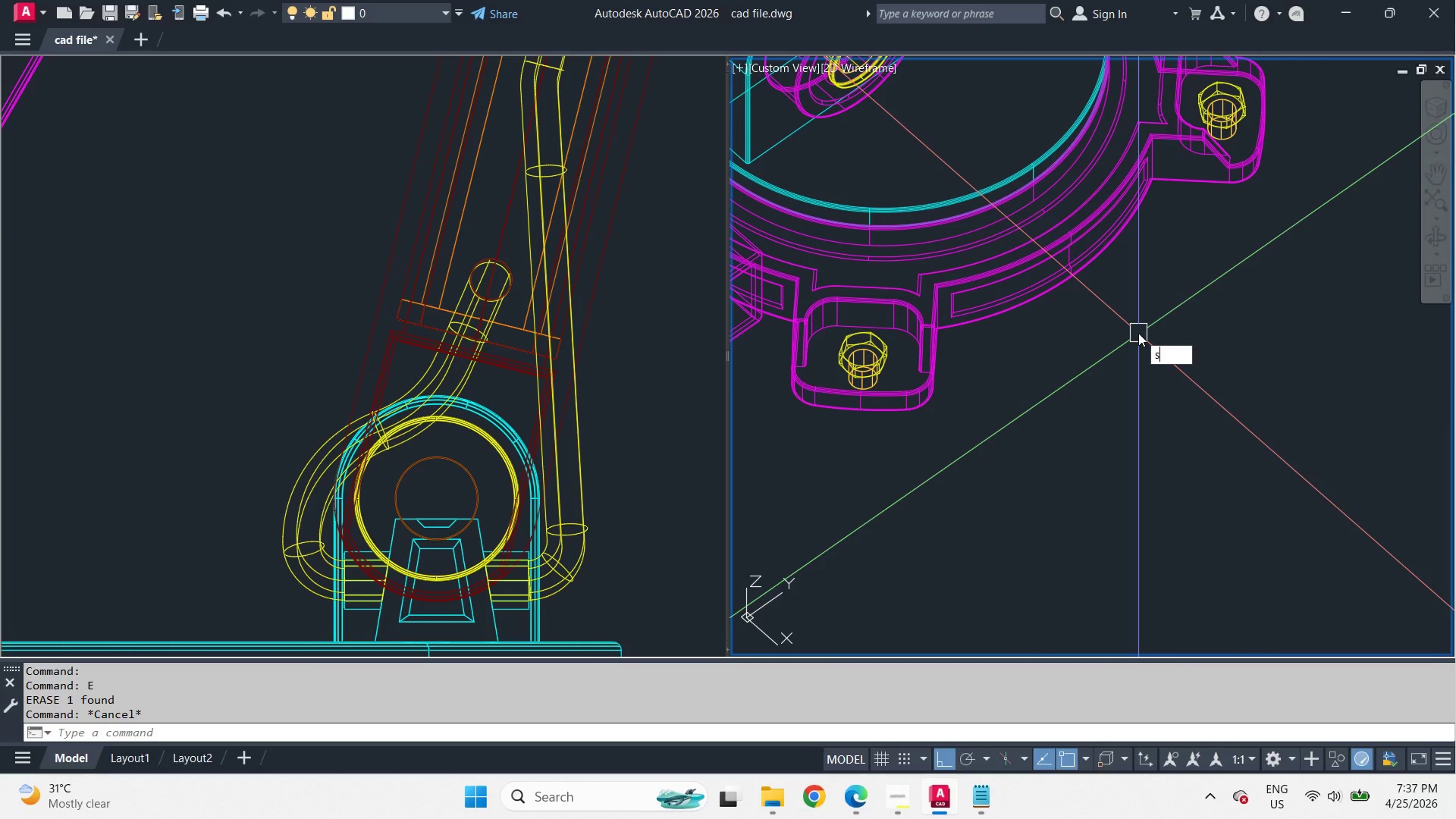 
scroll: coordinate [1031, 265], scroll_direction: up, amount: 3.0
 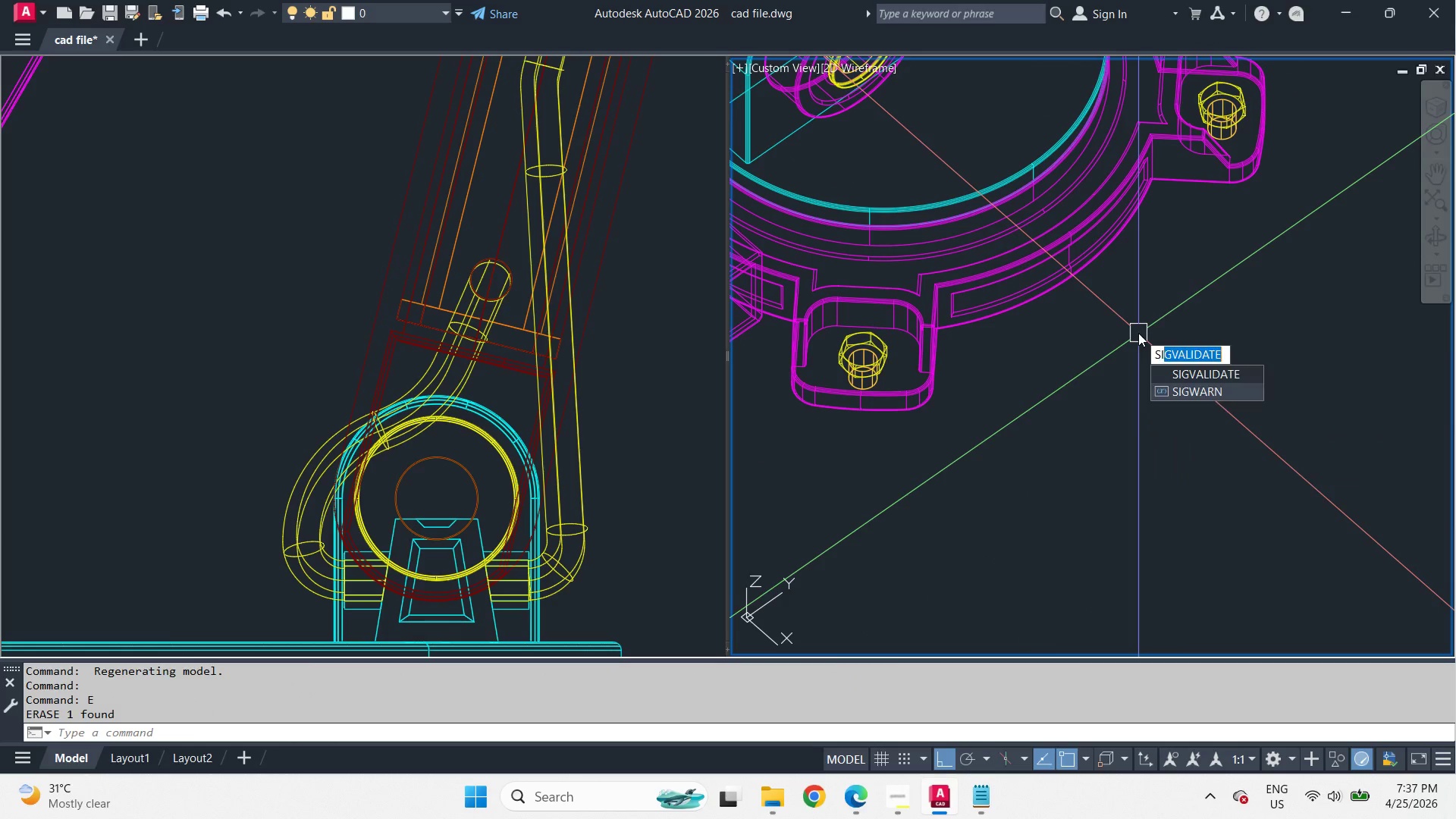 
type(sol)
 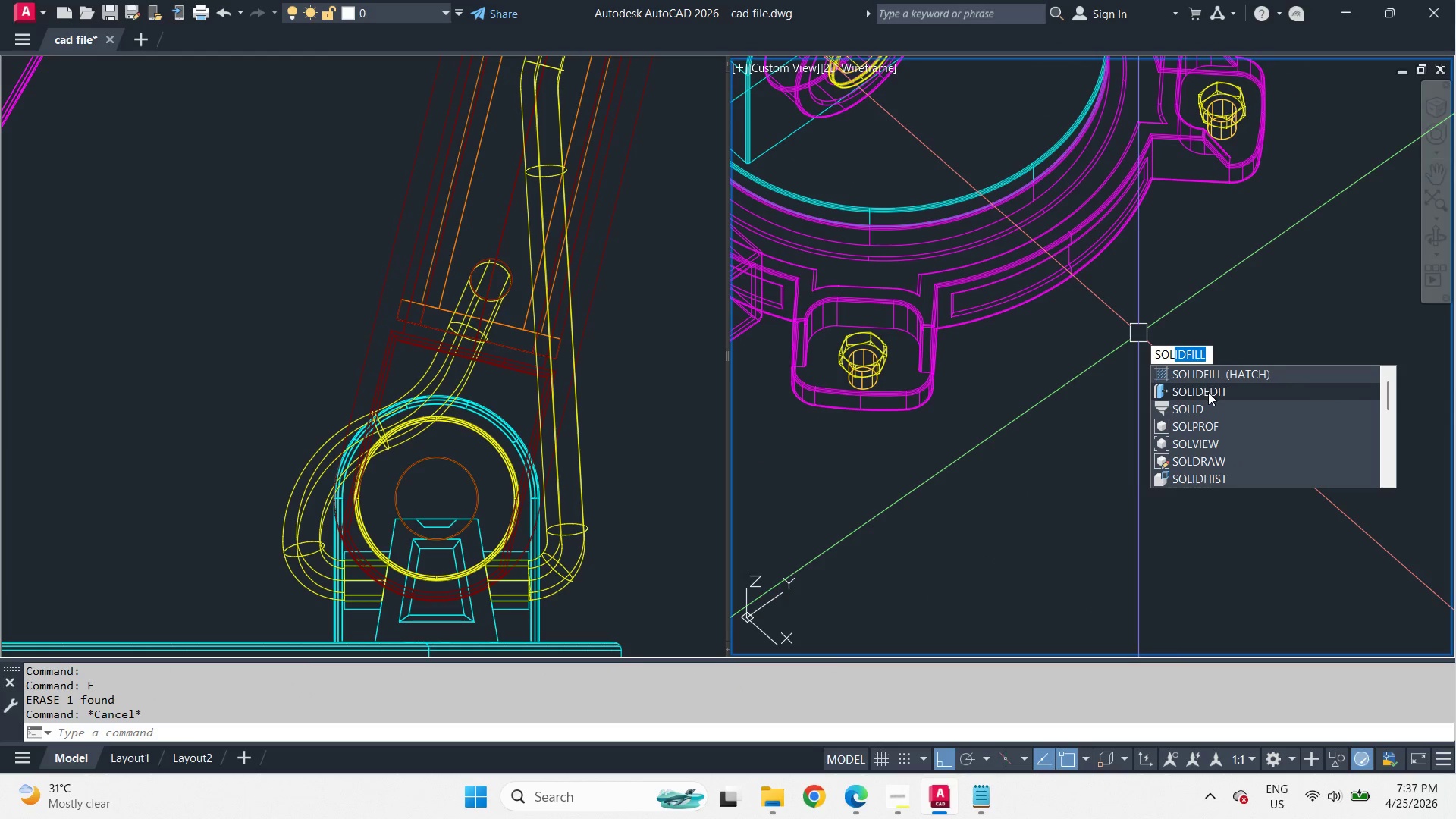 
left_click([1208, 392])
 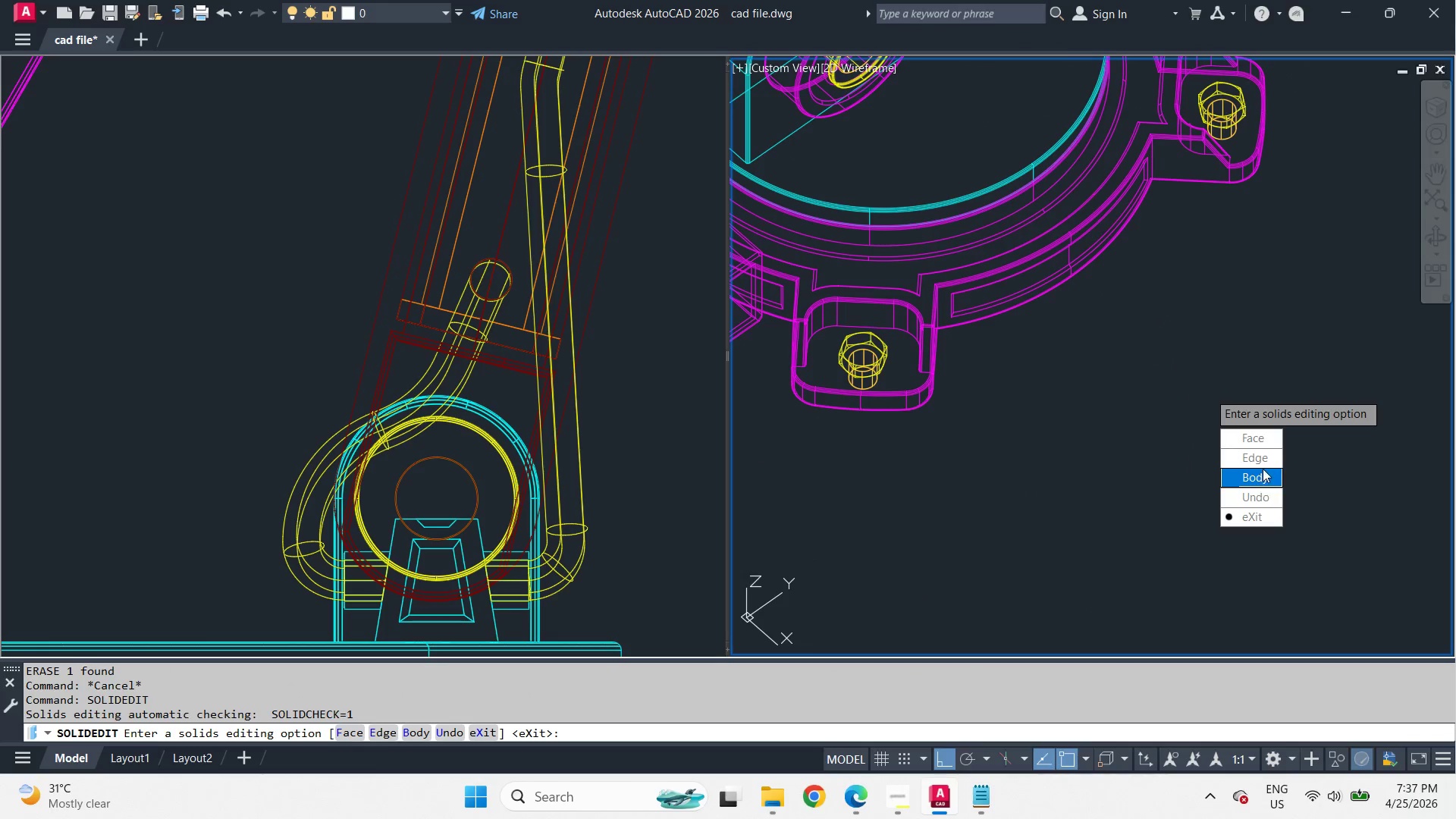 
left_click_drag(start_coordinate=[1266, 438], to_coordinate=[1208, 392])
 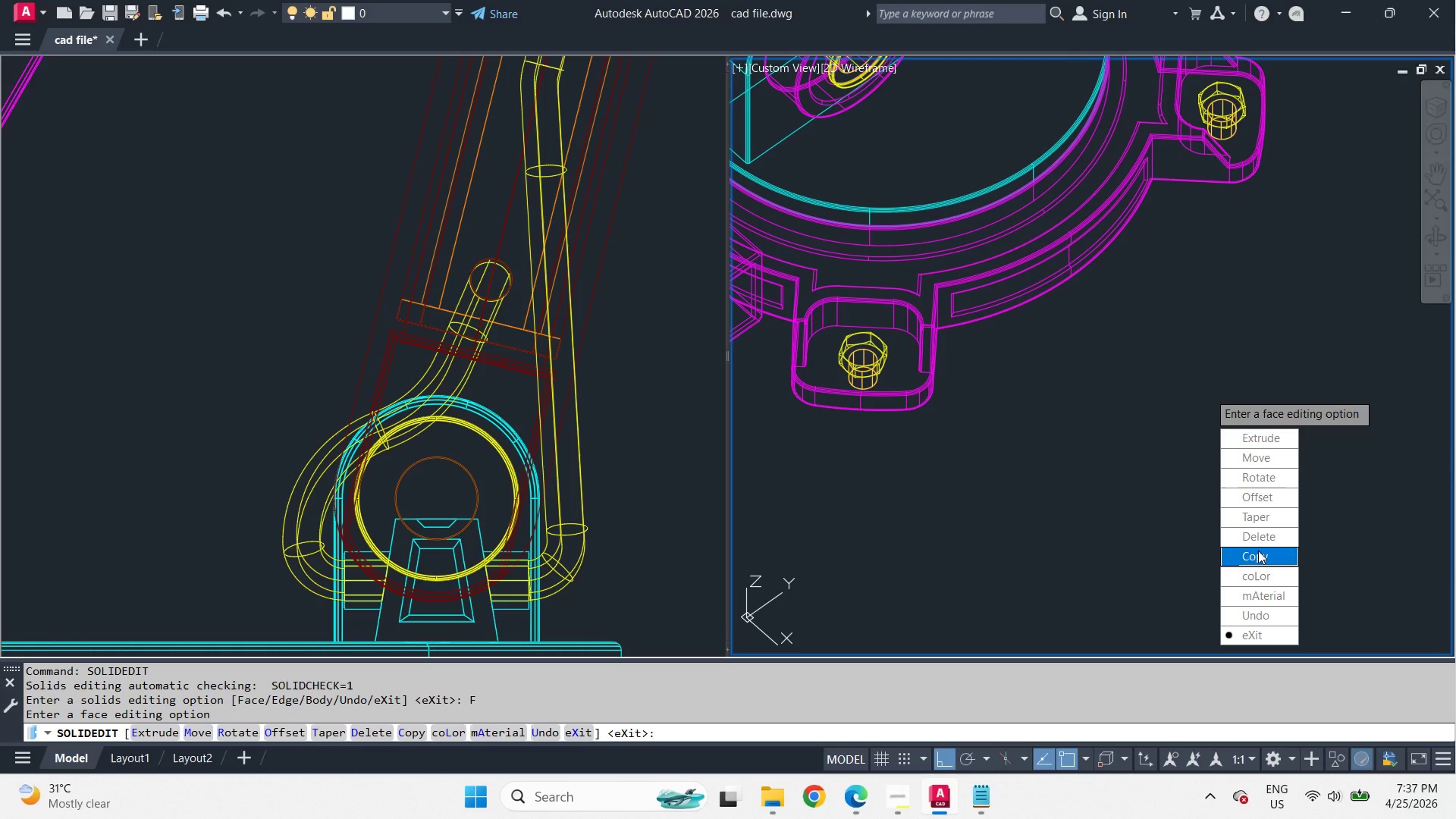 
left_click_drag(start_coordinate=[1258, 551], to_coordinate=[1208, 392])
 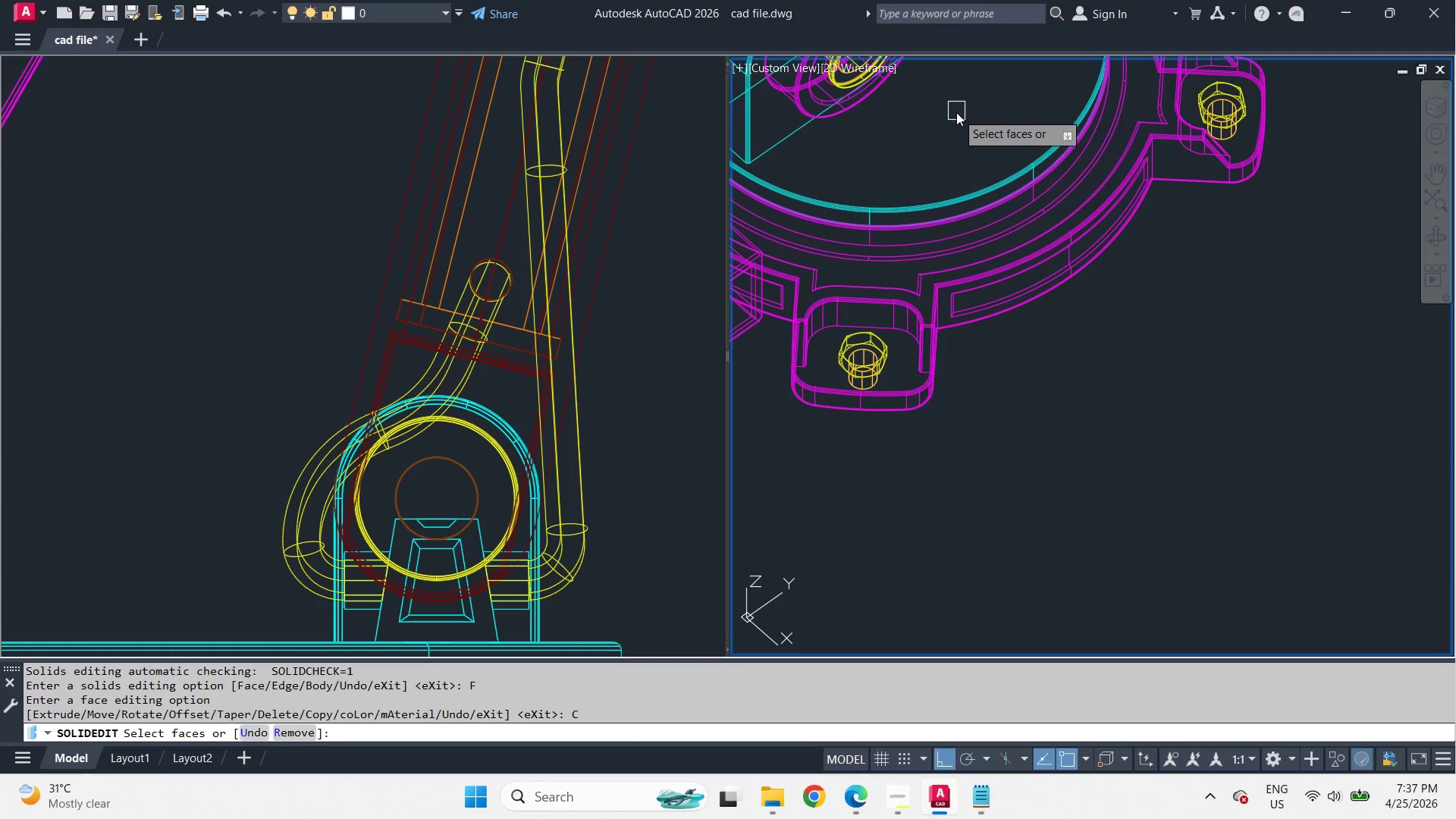 
left_click([956, 121])
 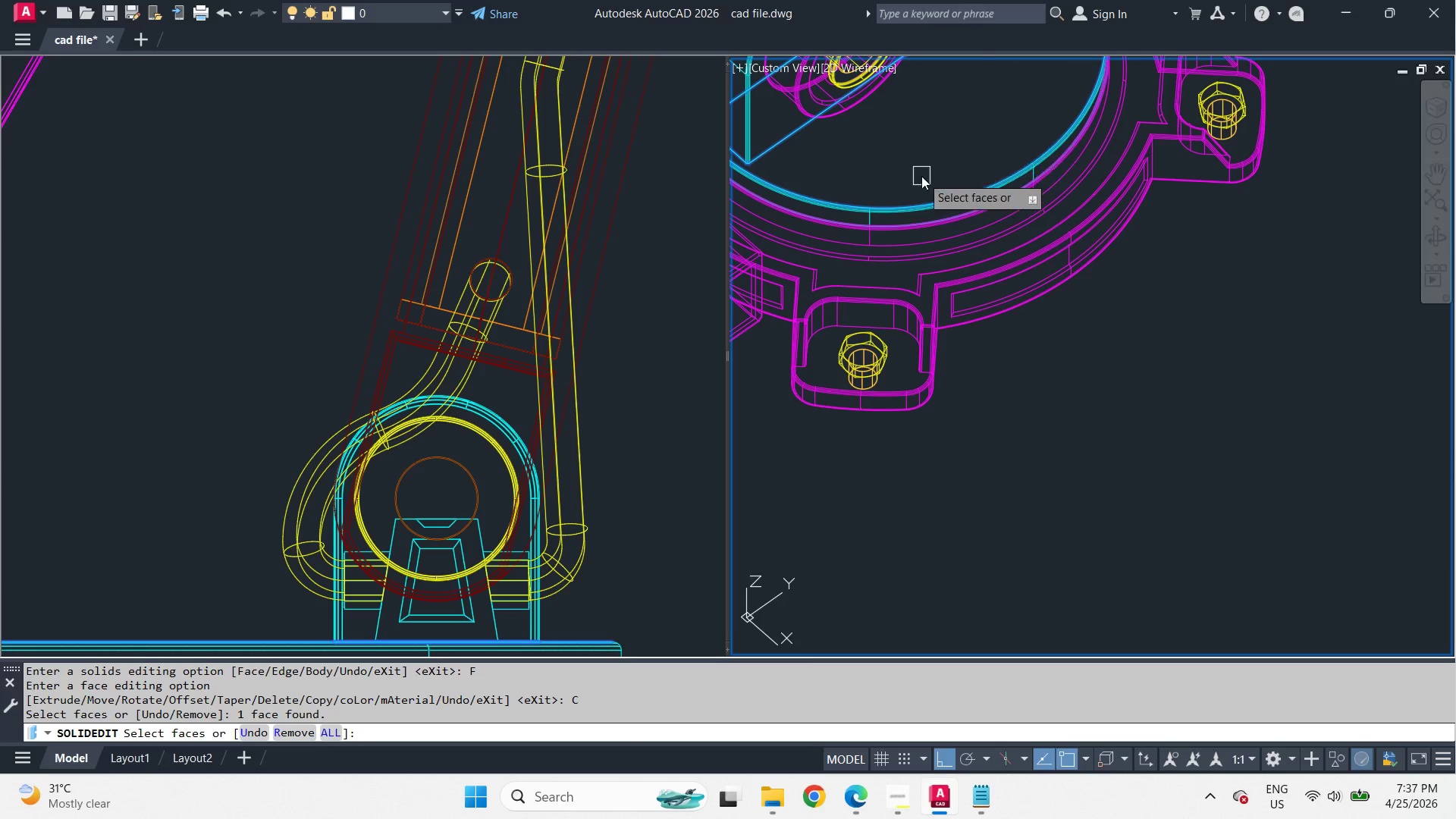 
key(Space)
 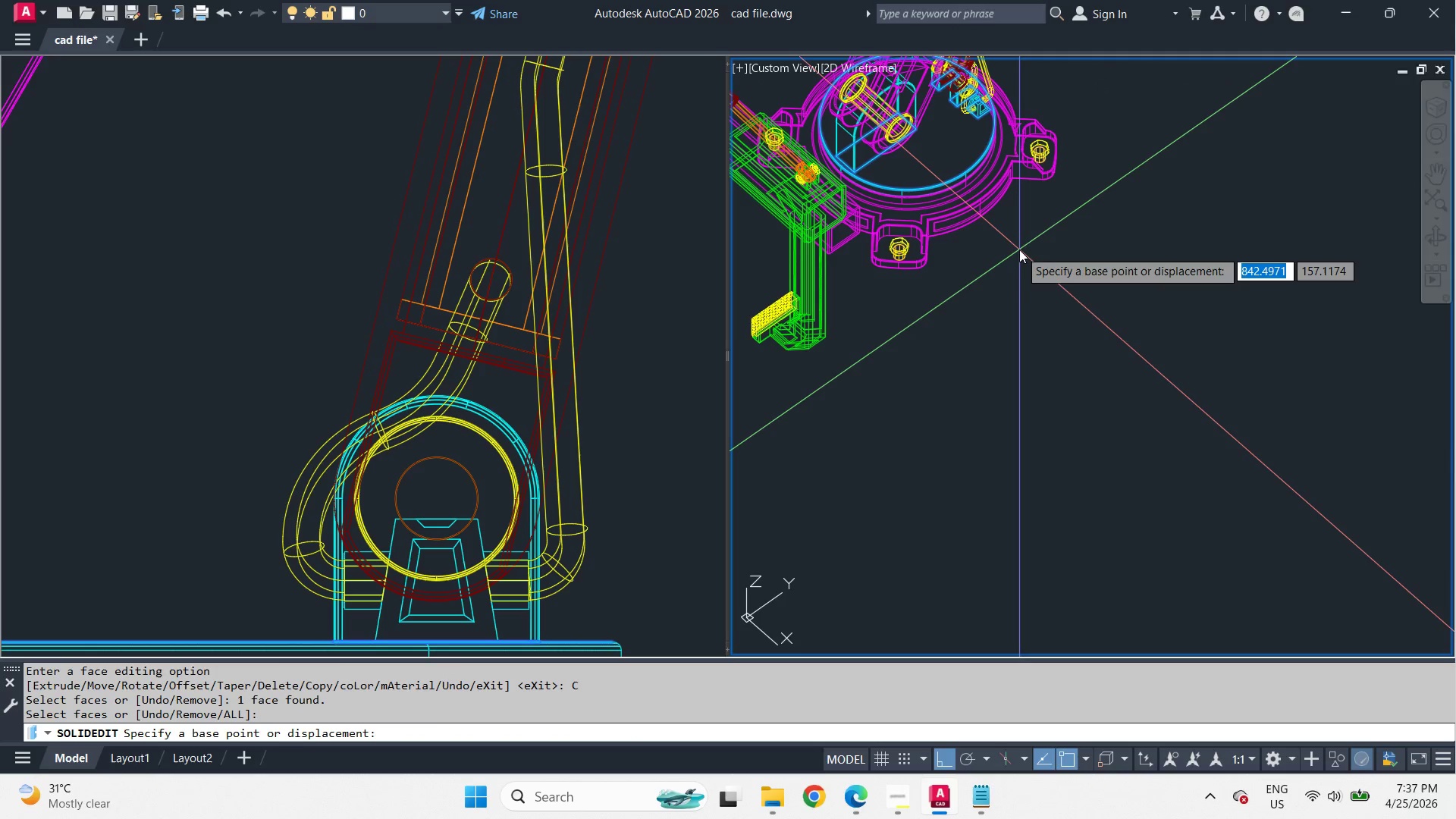 
left_click_drag(start_coordinate=[1019, 249], to_coordinate=[1055, 284])
 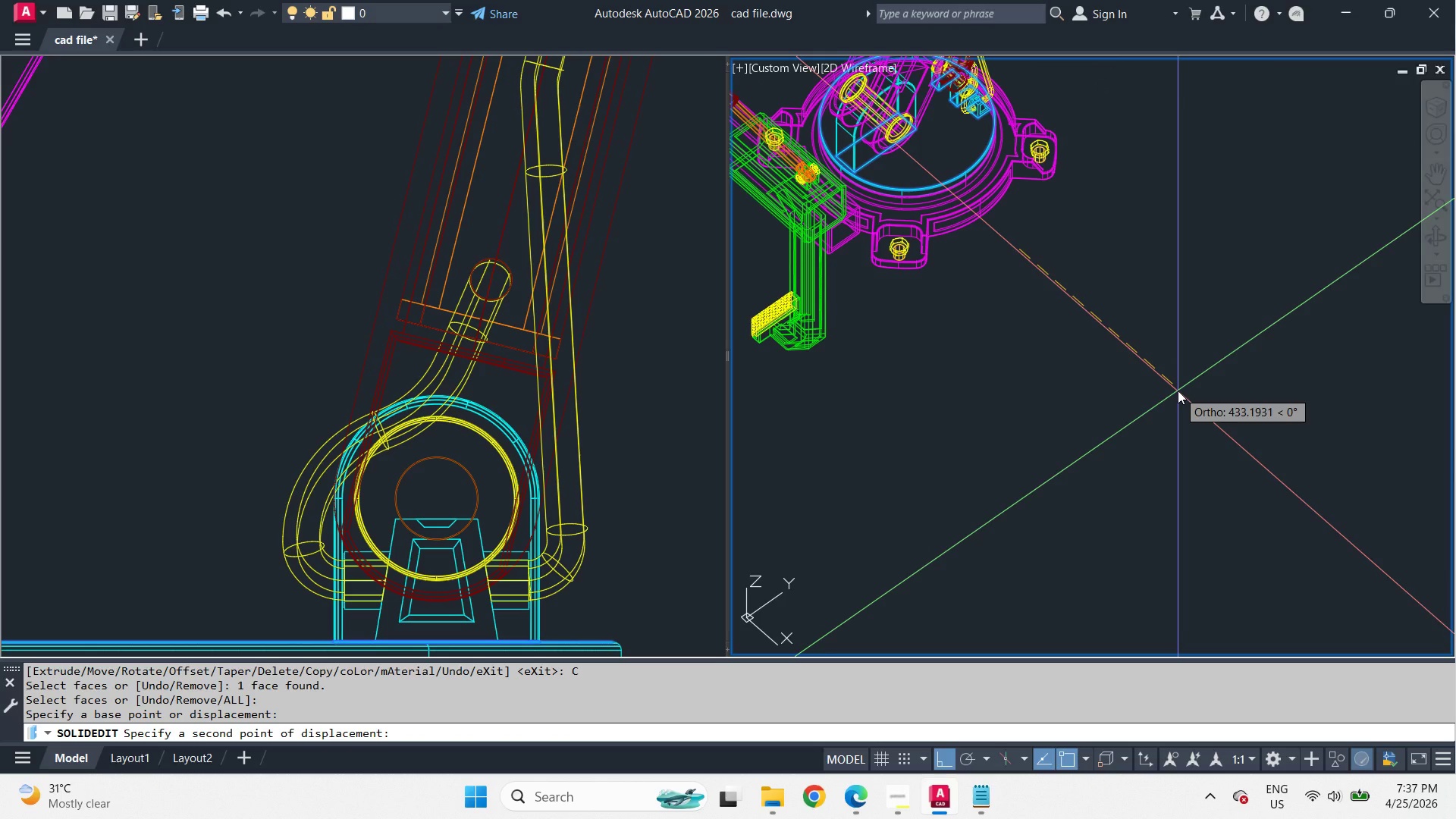 
scroll: coordinate [923, 178], scroll_direction: down, amount: 2.0
 